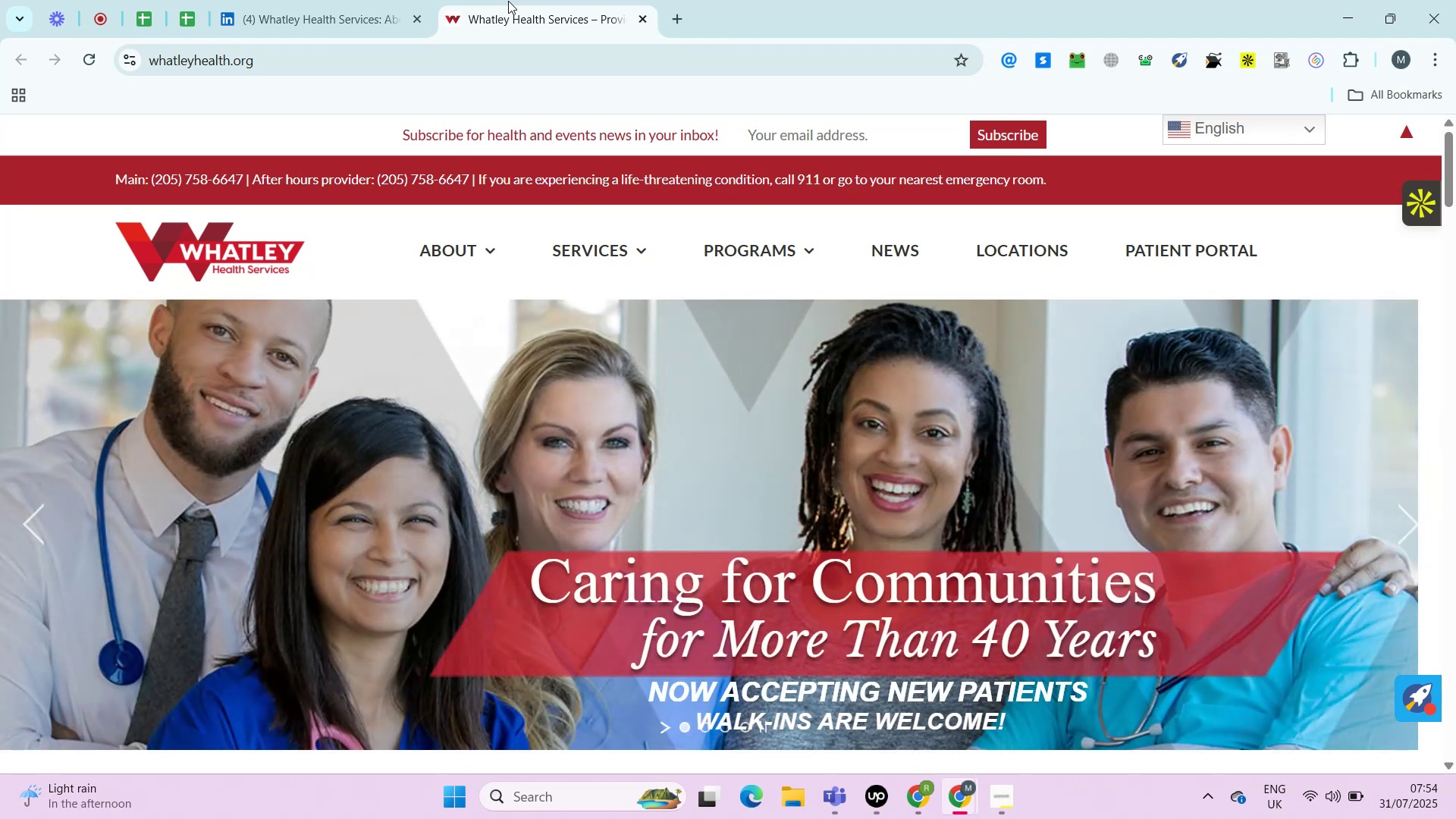 
key(Alt+Control+ControlRight)
 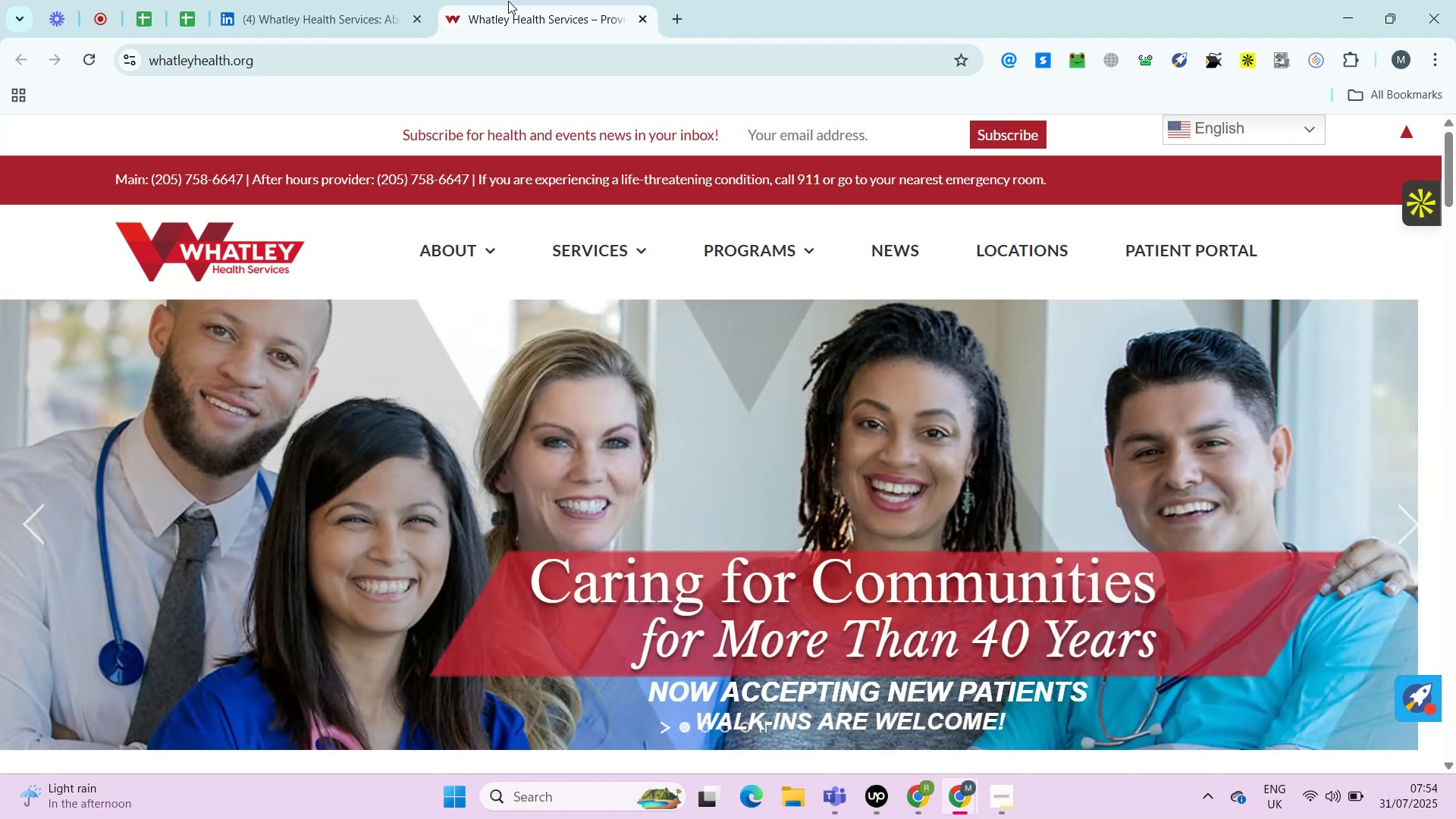 
key(Alt+Control+AltRight)
 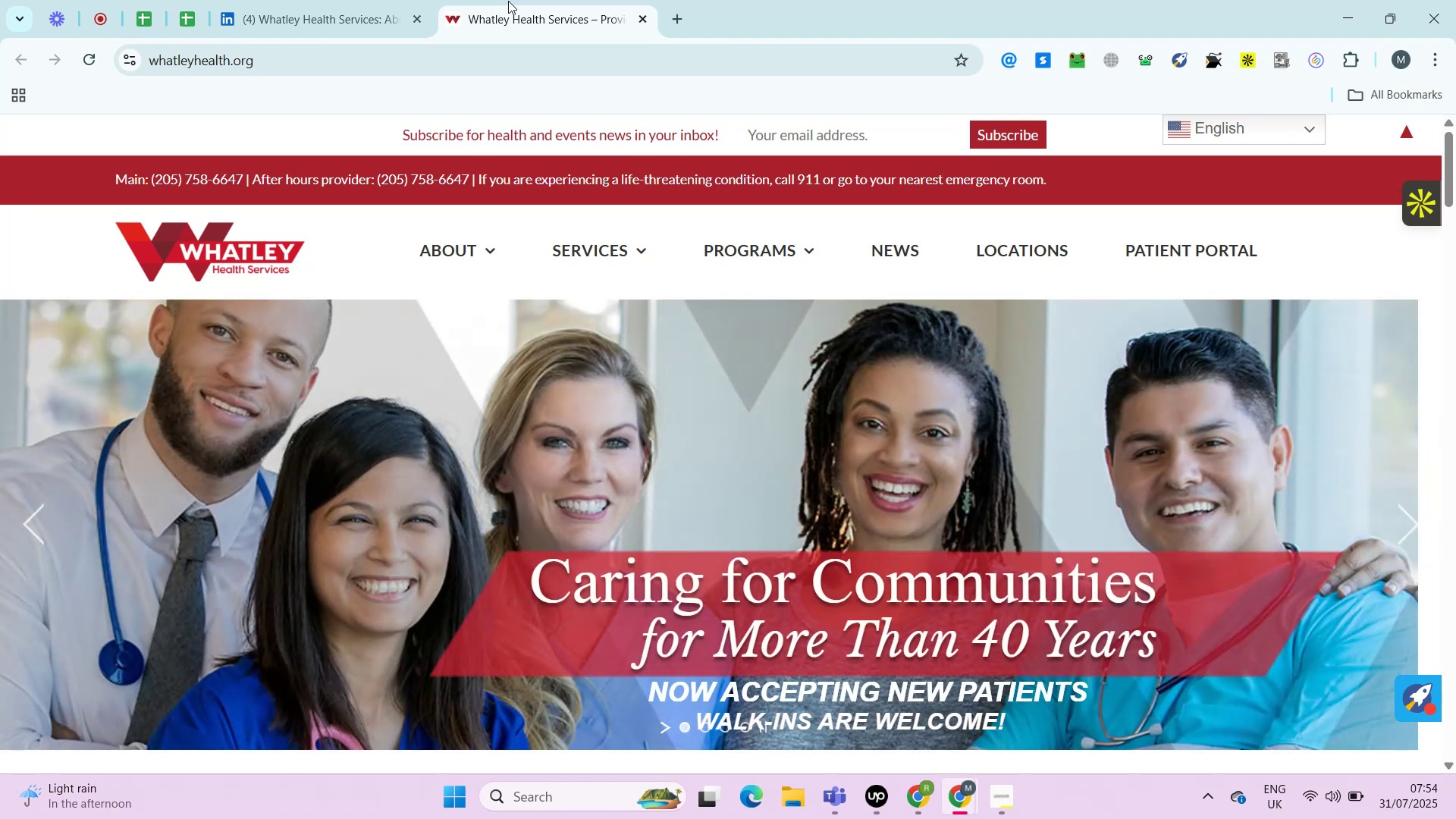 
key(Alt+Control+ControlRight)
 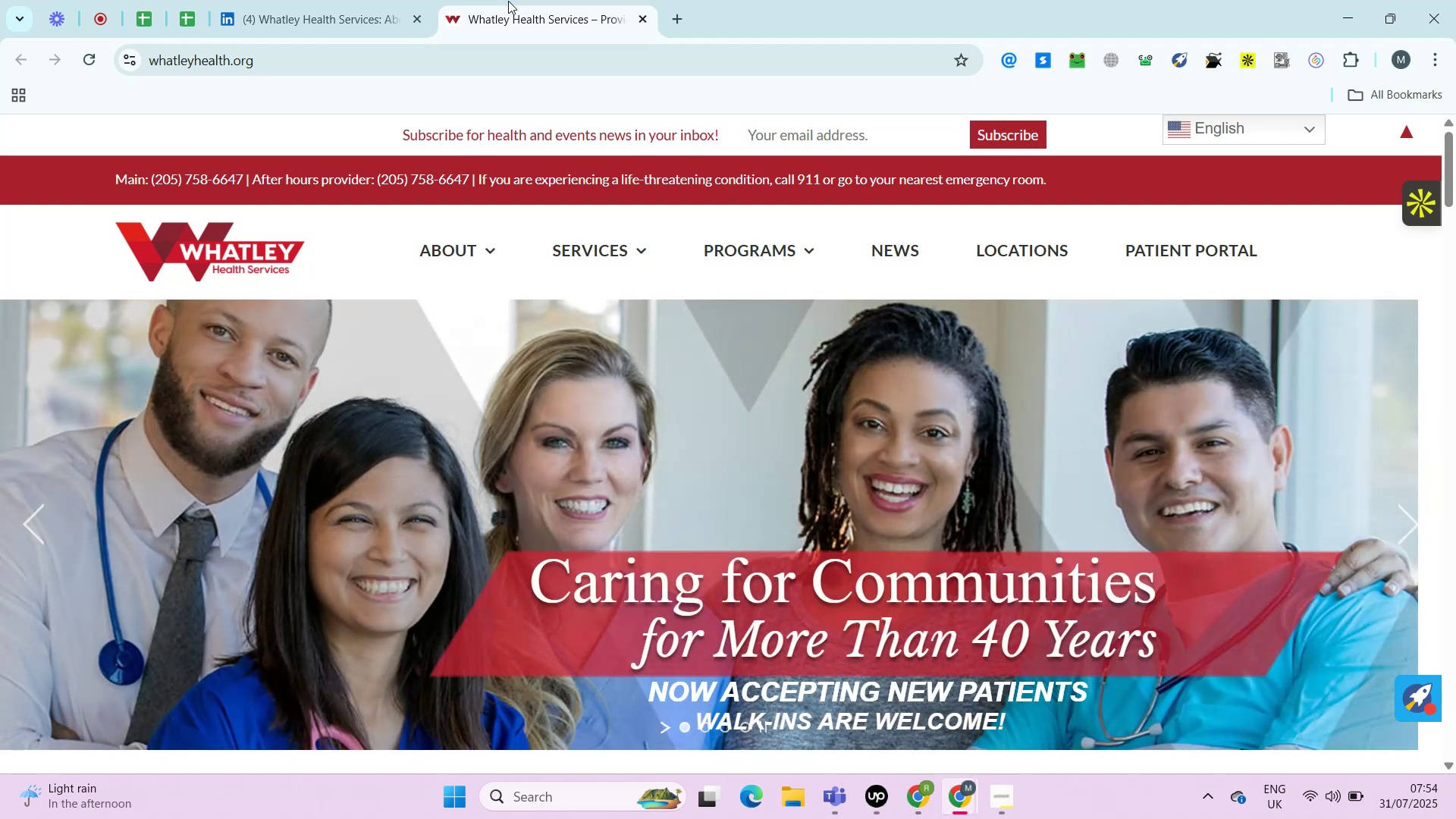 
key(Control+ControlLeft)
 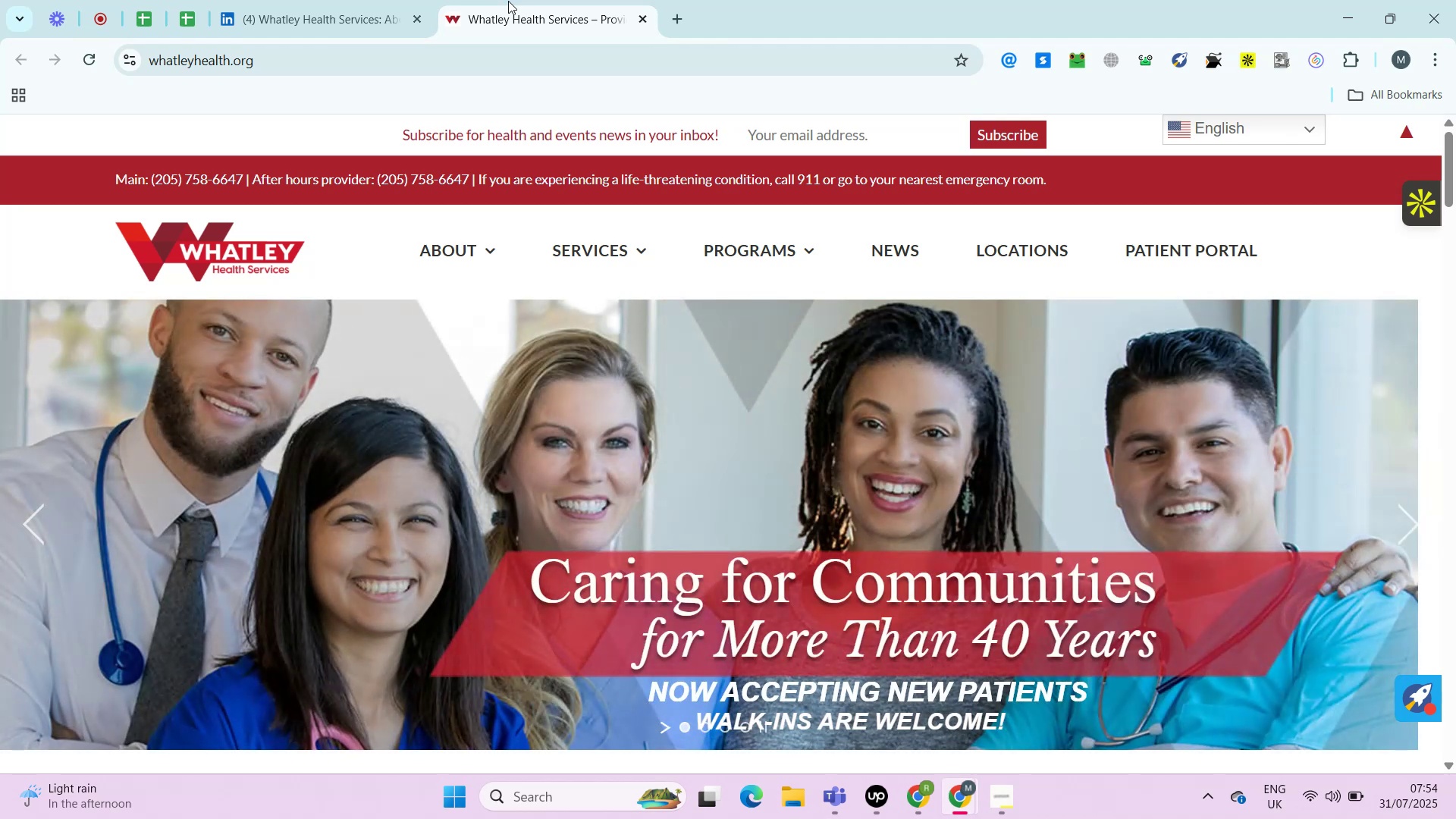 
key(Alt+Control+AltRight)
 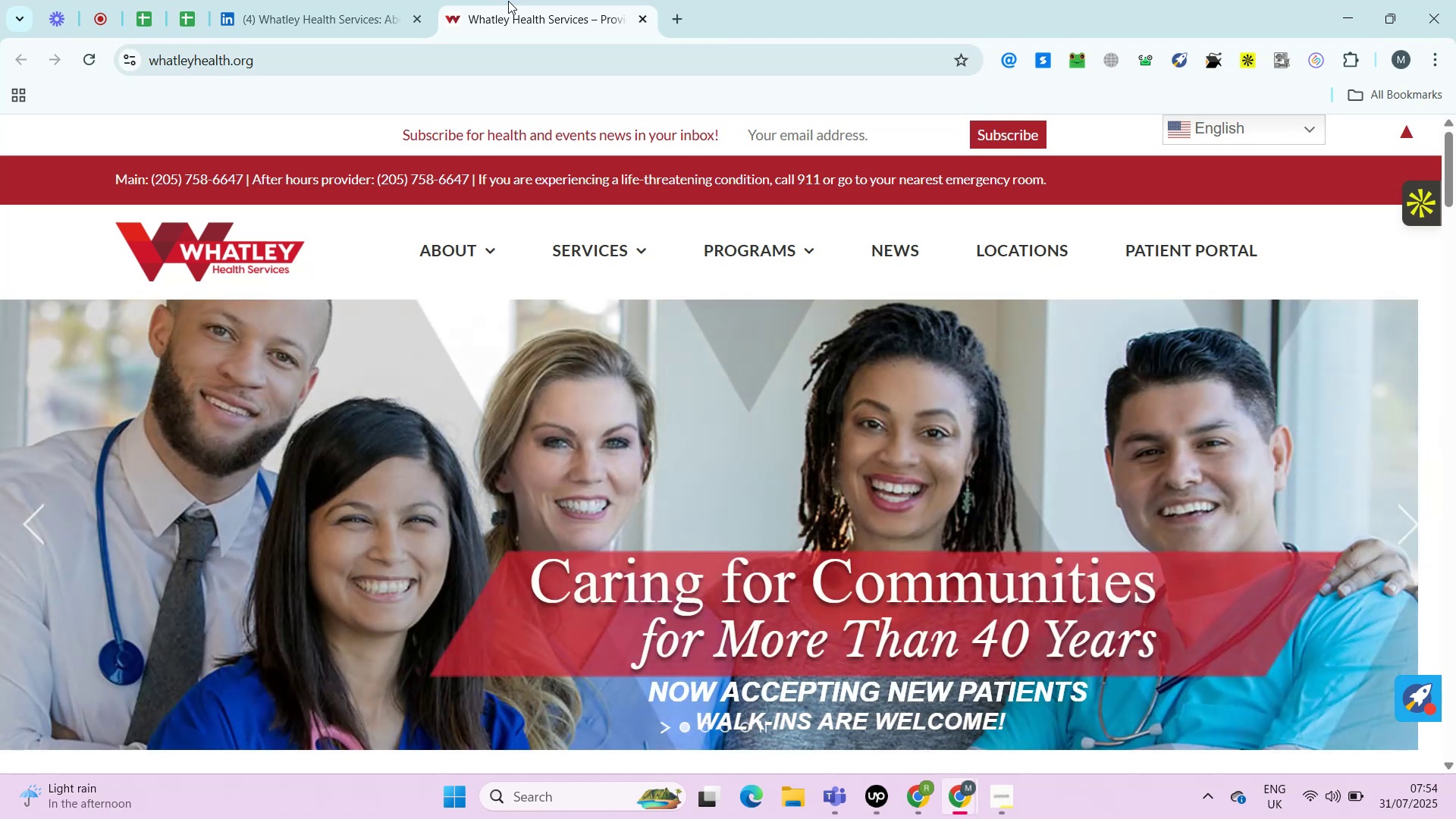 
key(Alt+Control+ControlRight)
 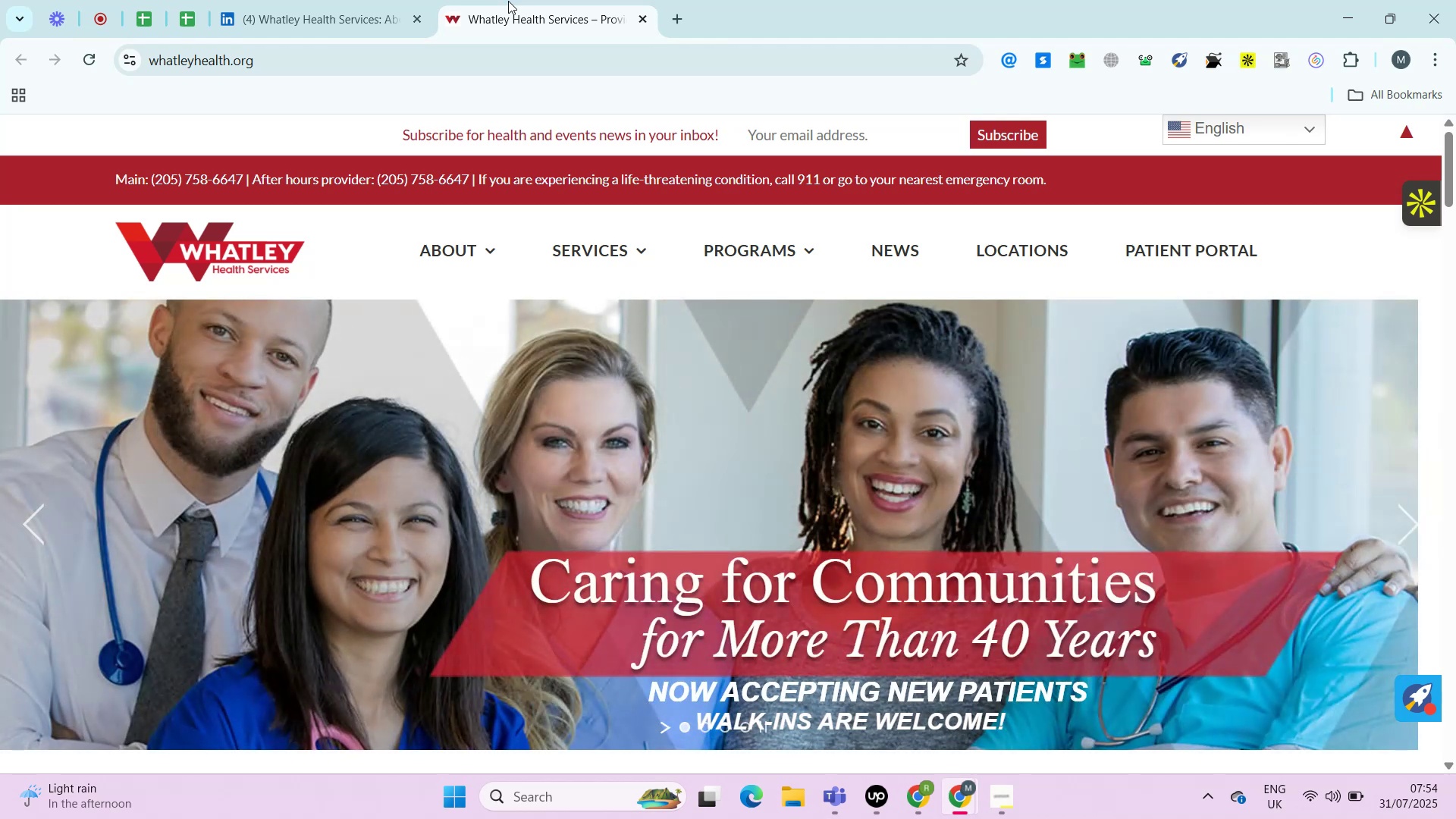 
key(Alt+Control+AltRight)
 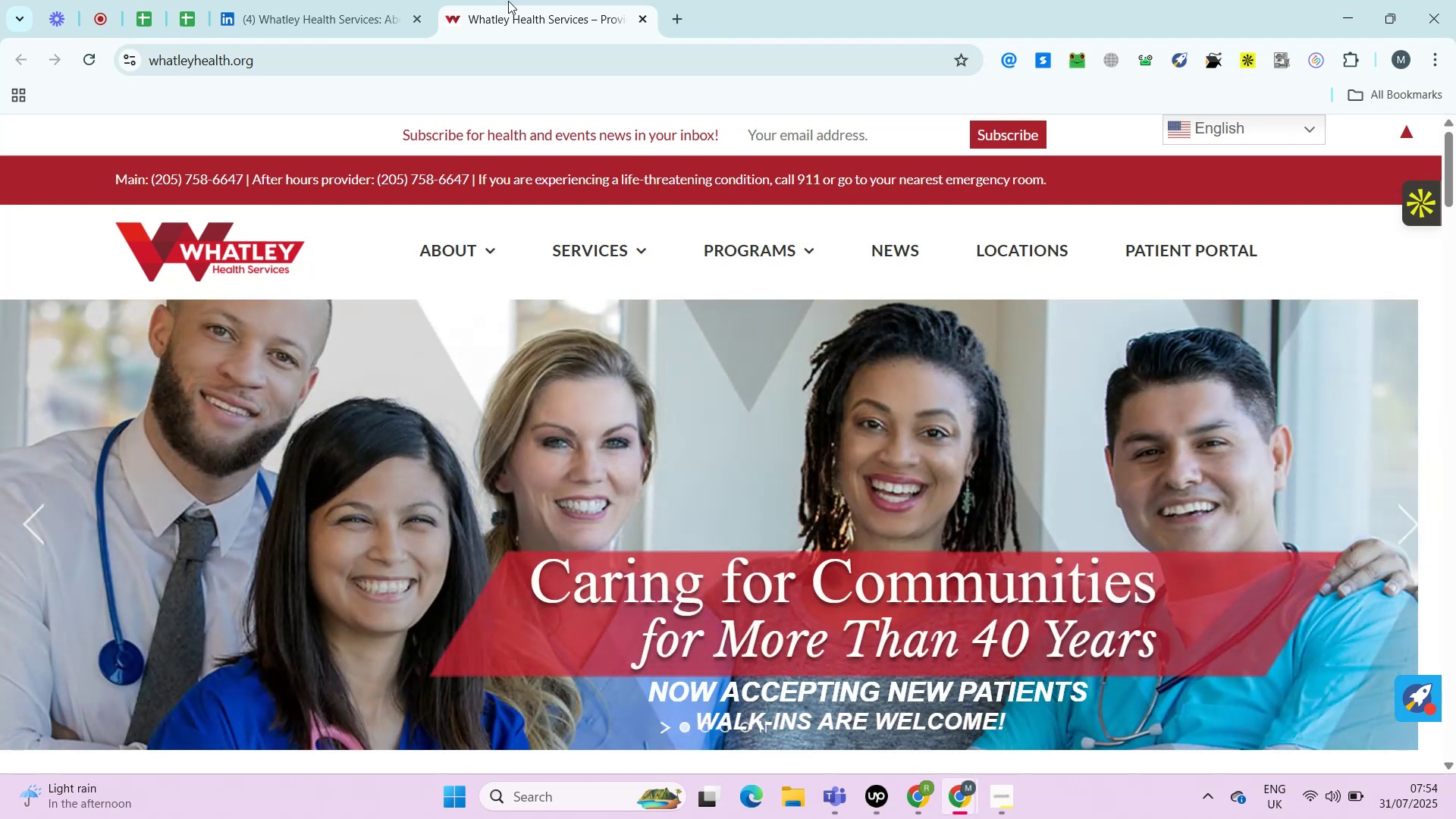 
key(Alt+Control+ControlRight)
 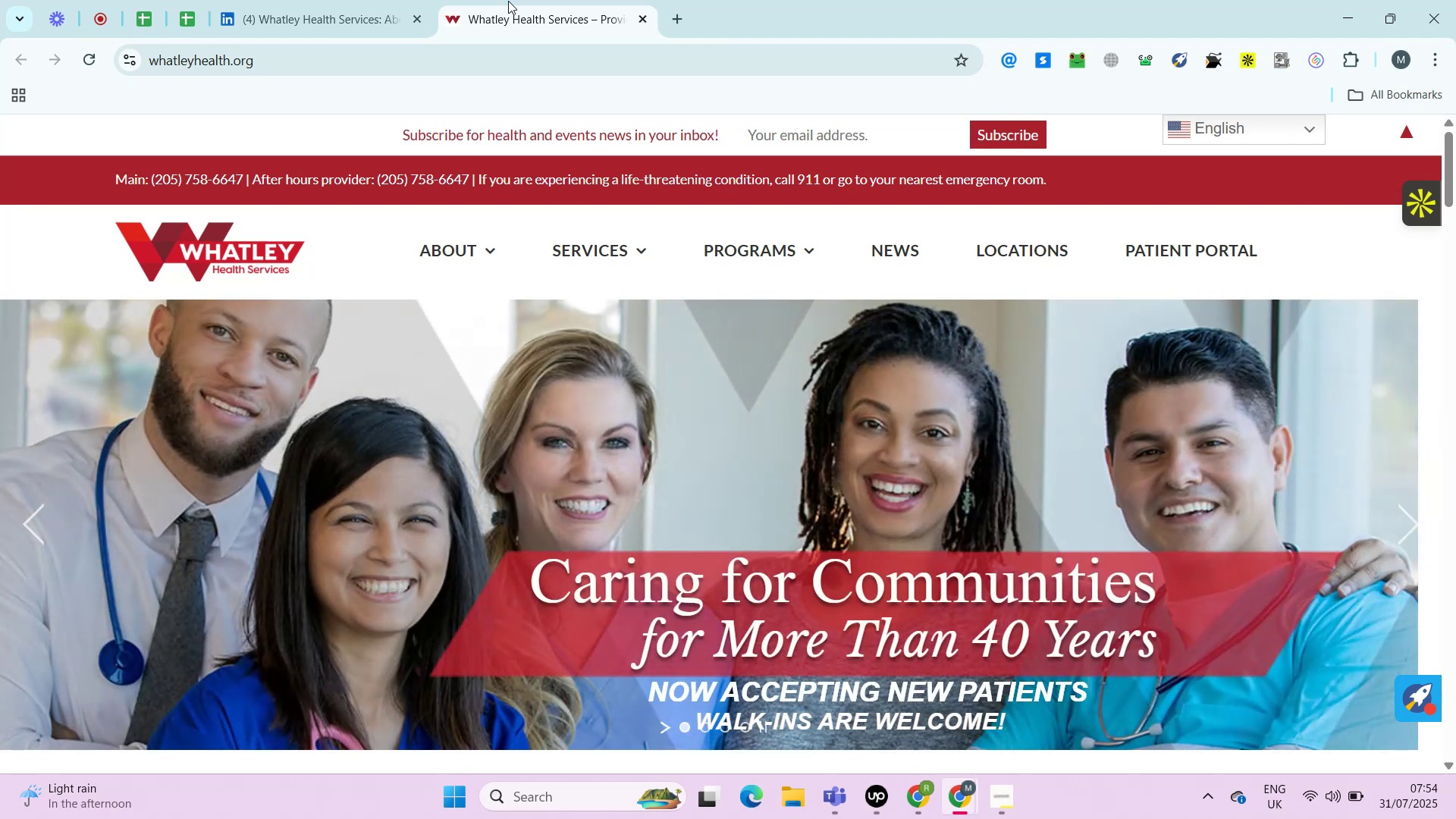 
key(Alt+Control+AltRight)
 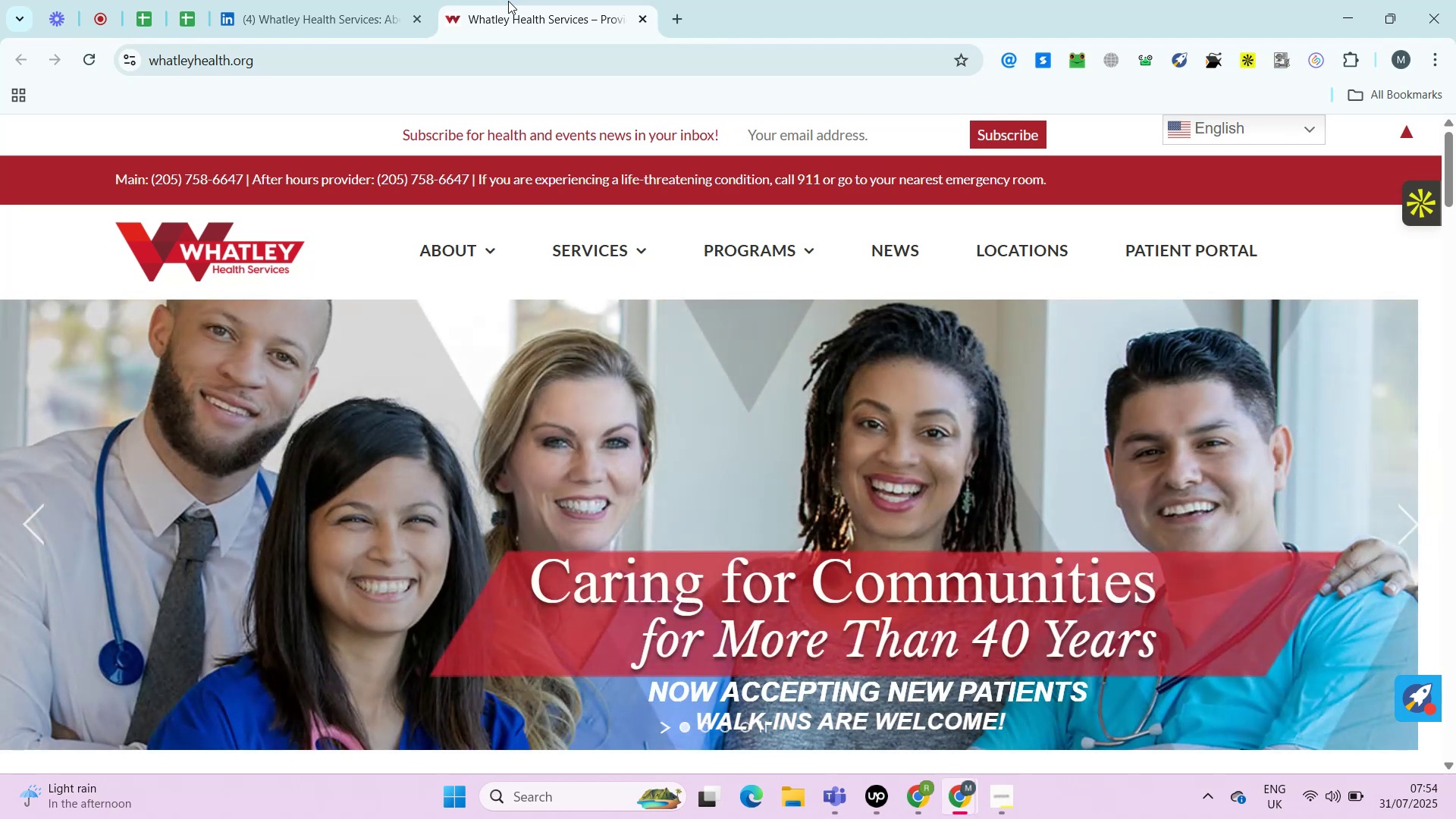 
key(Alt+Control+ControlRight)
 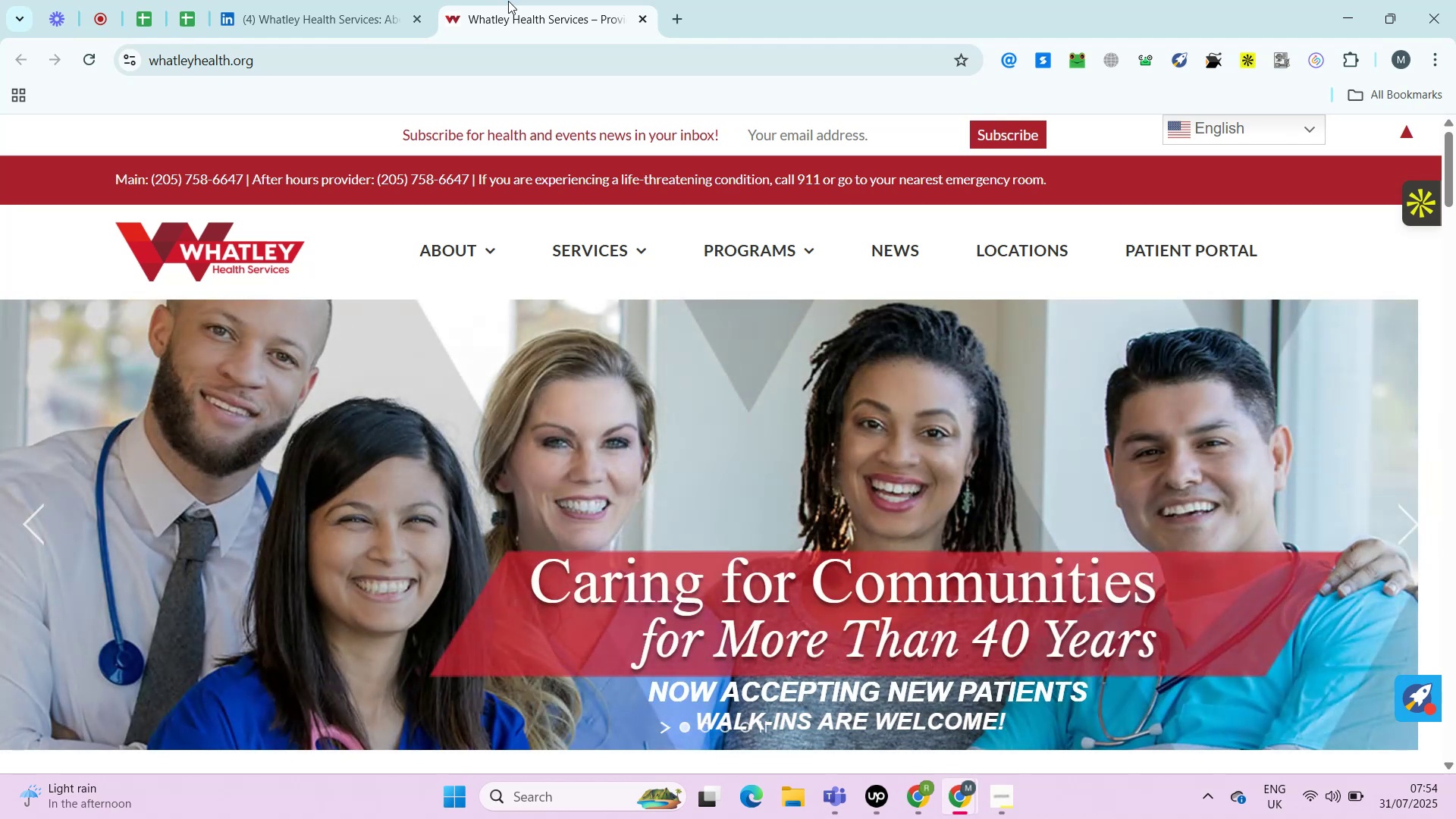 
key(Alt+Control+AltRight)
 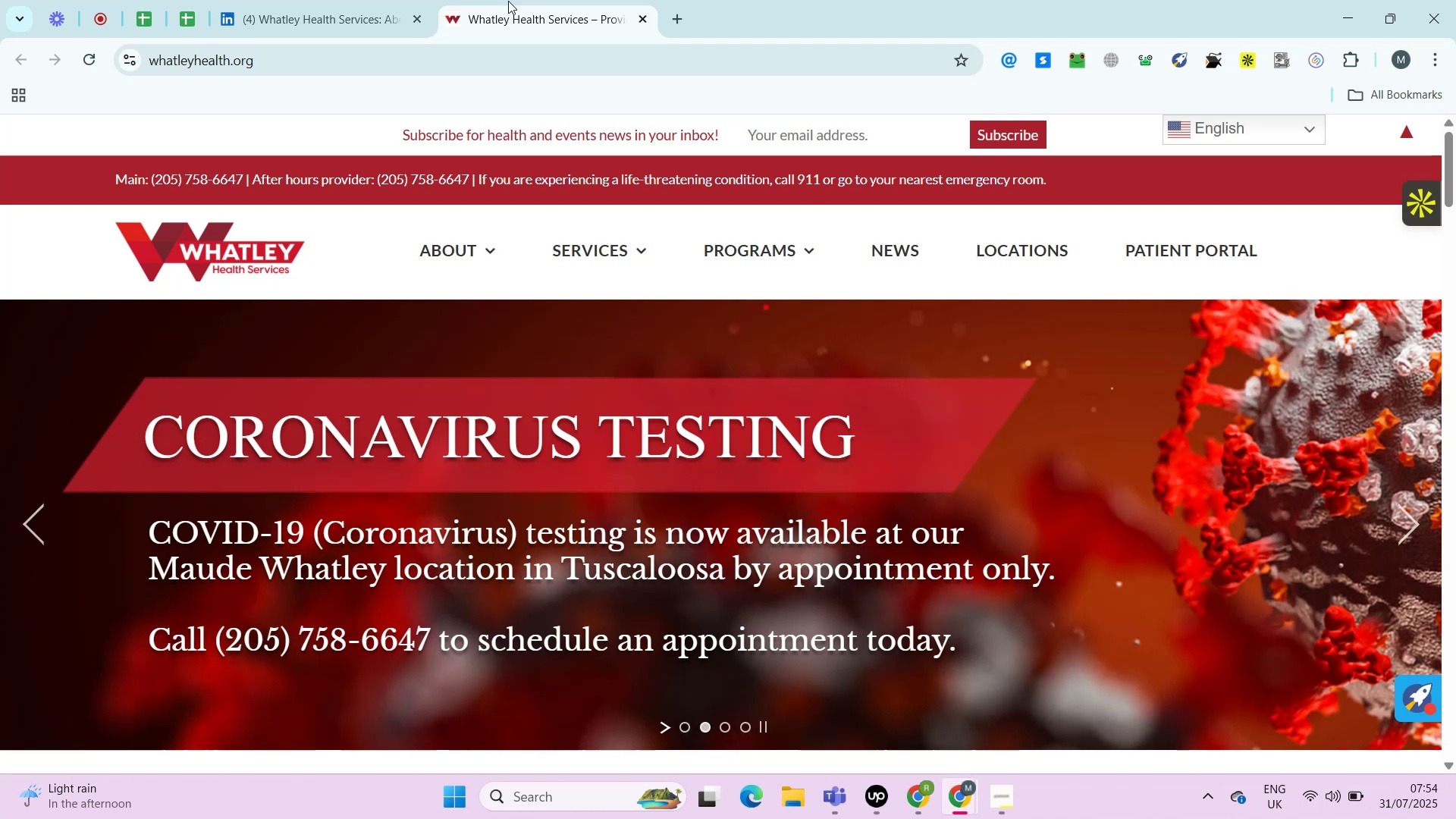 
wait(6.53)
 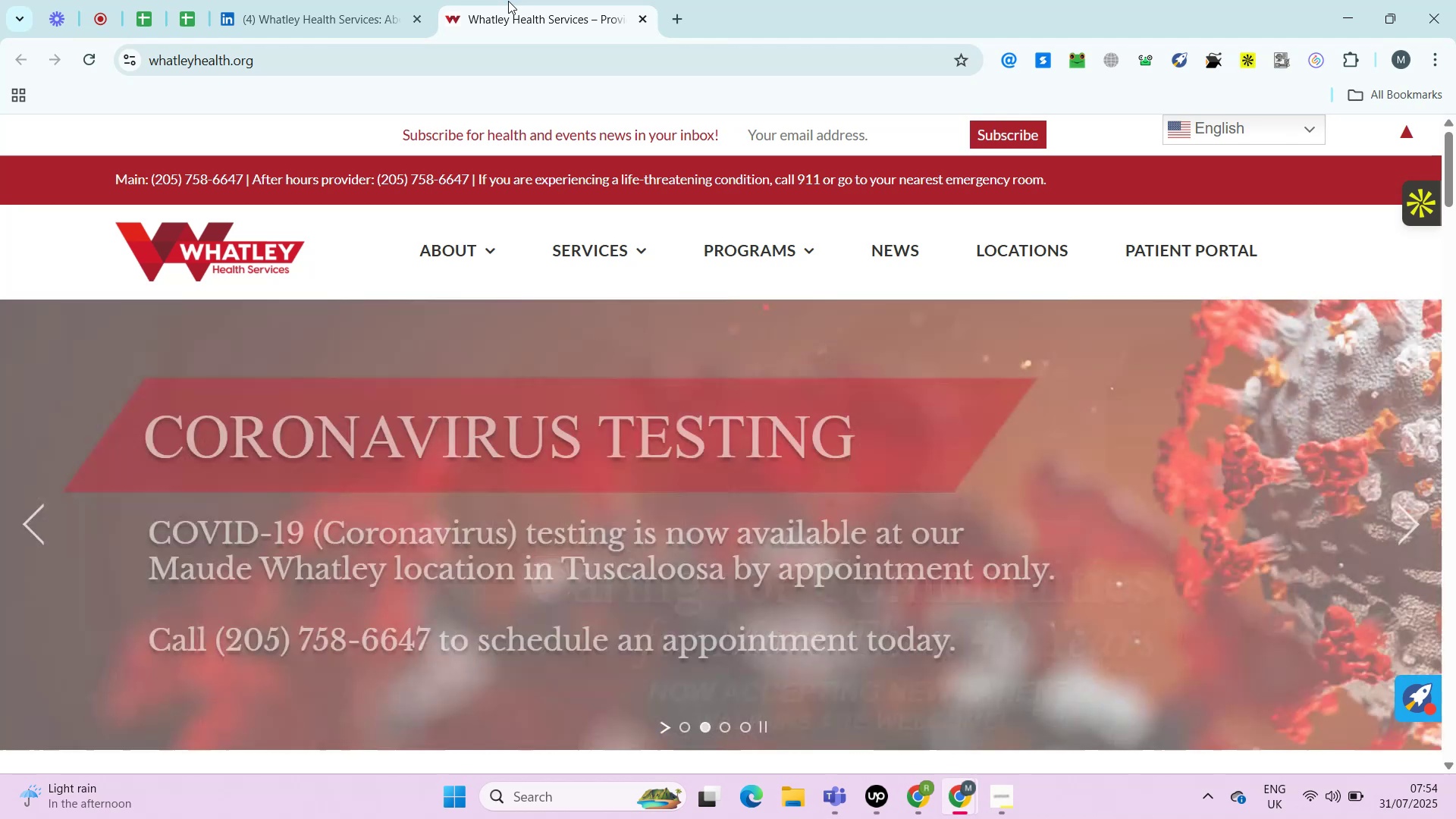 
key(Control+ControlRight)
 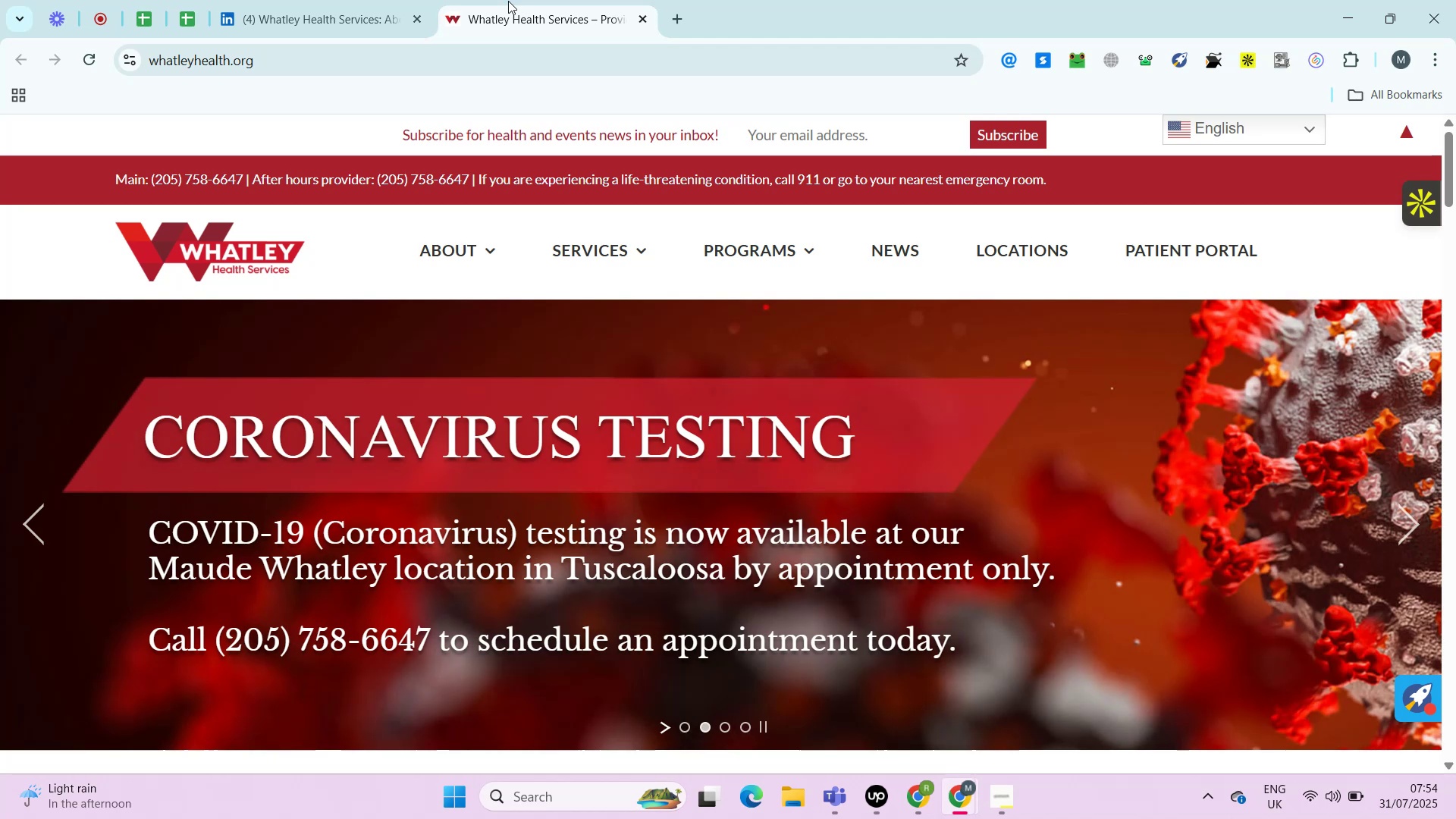 
key(Alt+Control+AltRight)
 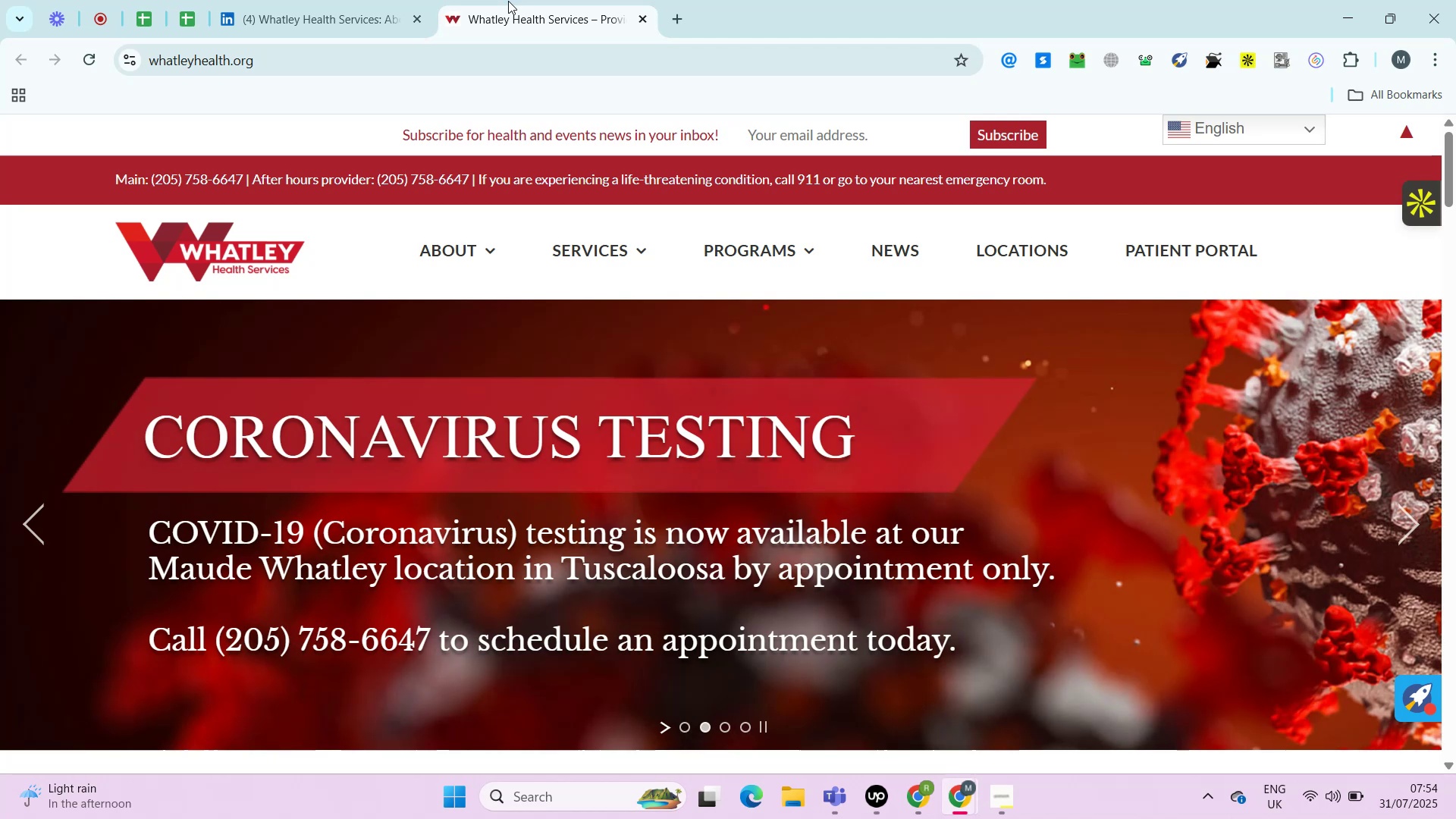 
key(Alt+Control+ControlRight)
 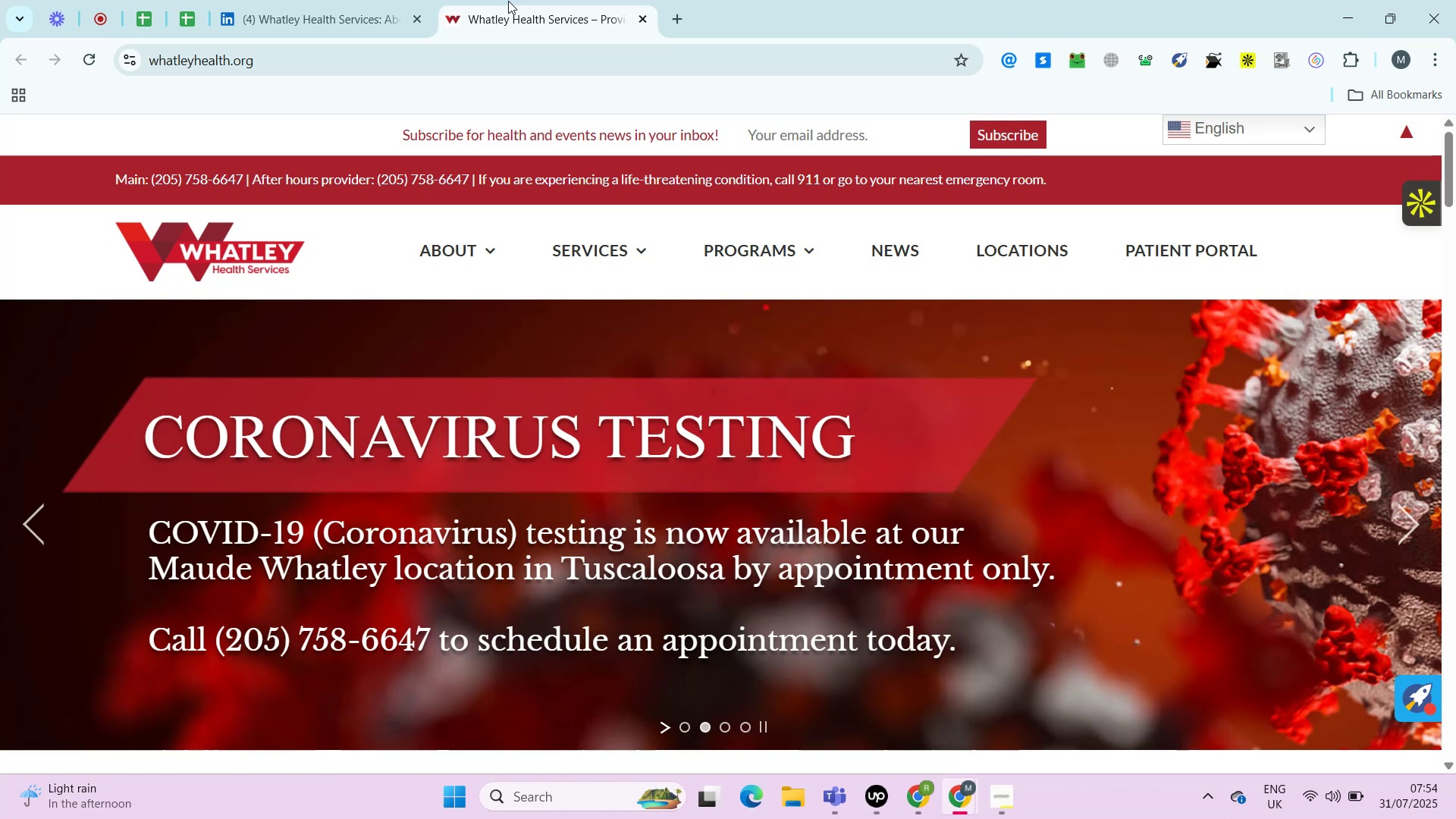 
key(Alt+Control+AltRight)
 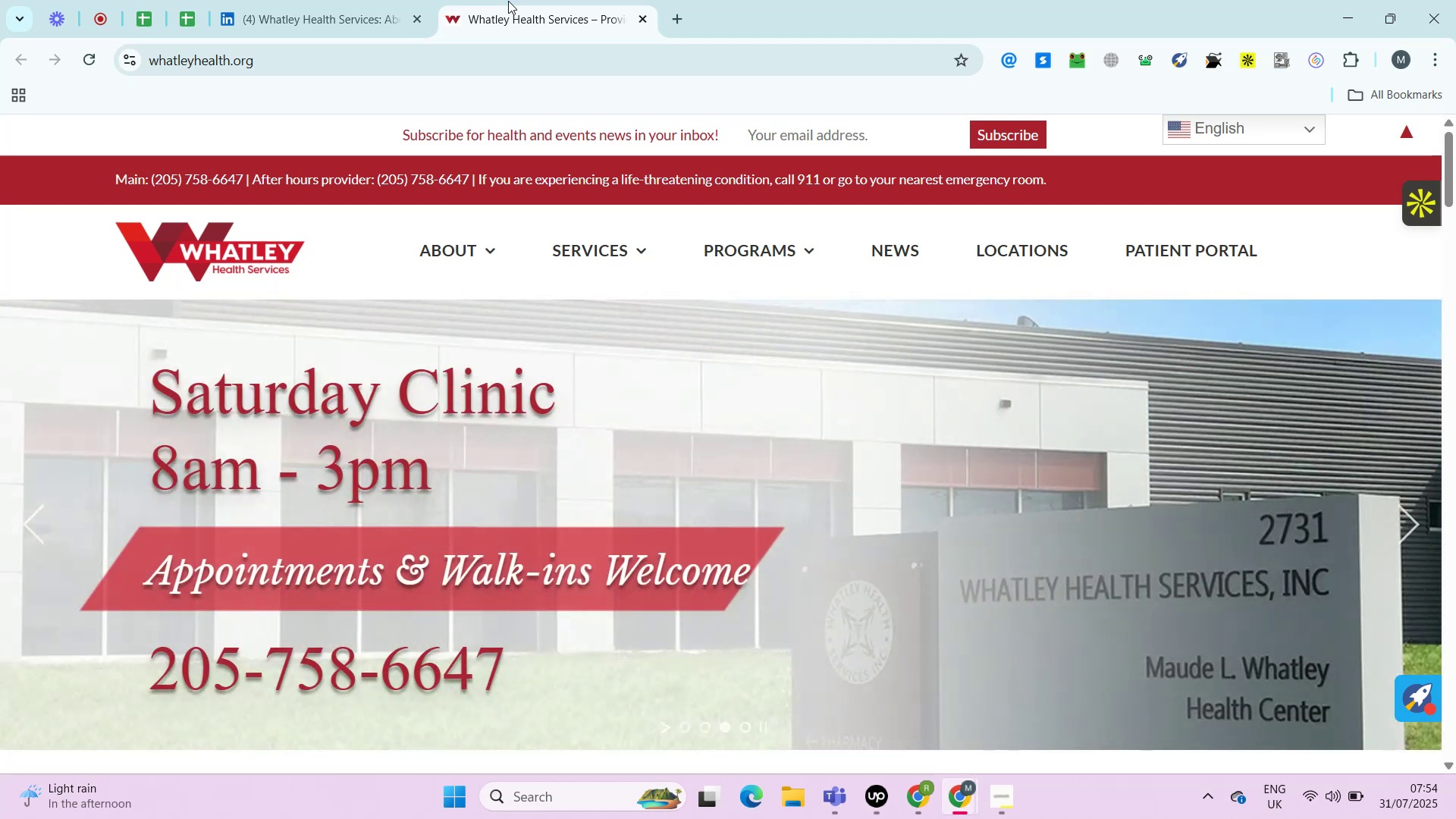 
key(Control+ControlRight)
 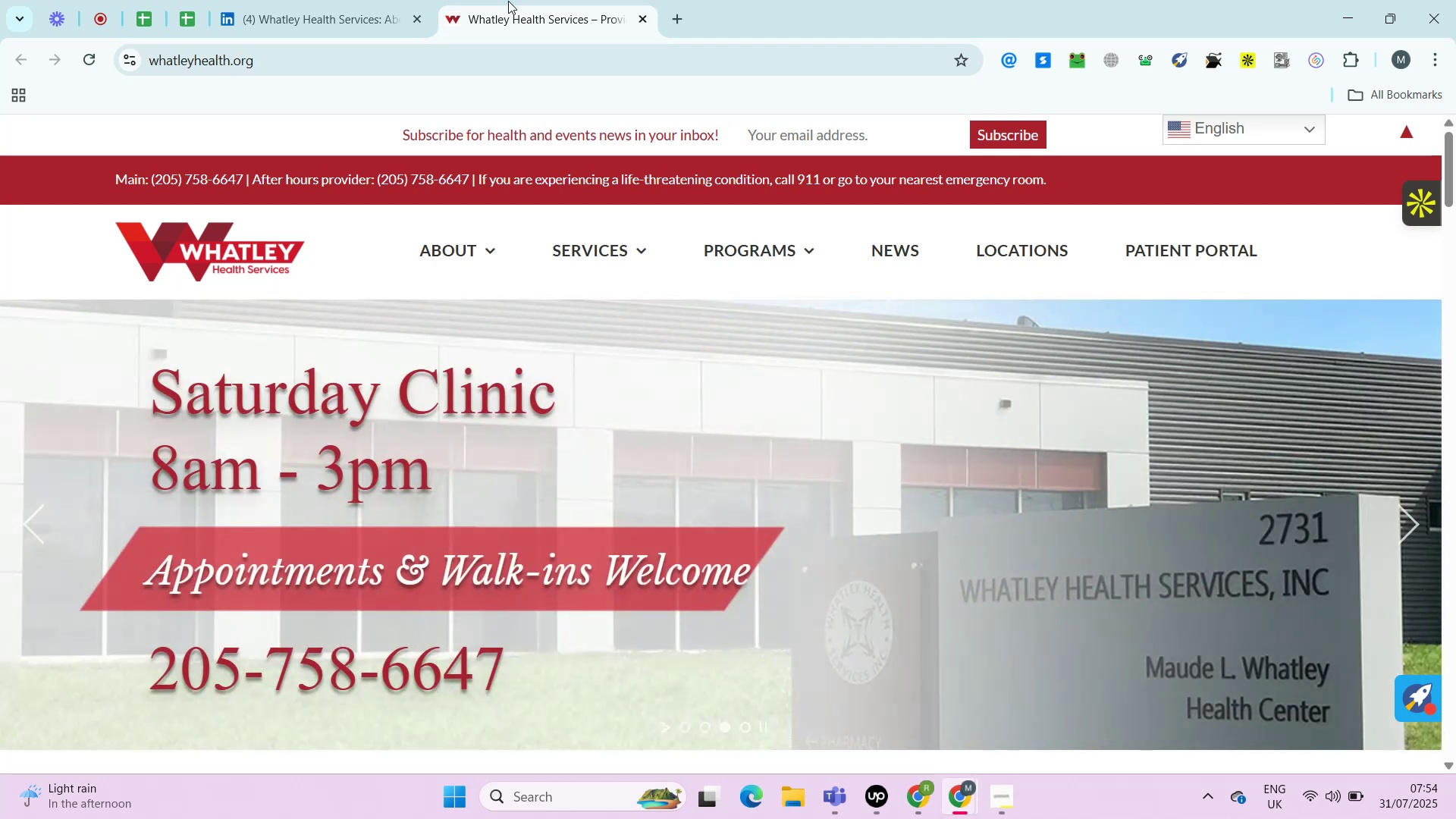 
key(Alt+Control+AltRight)
 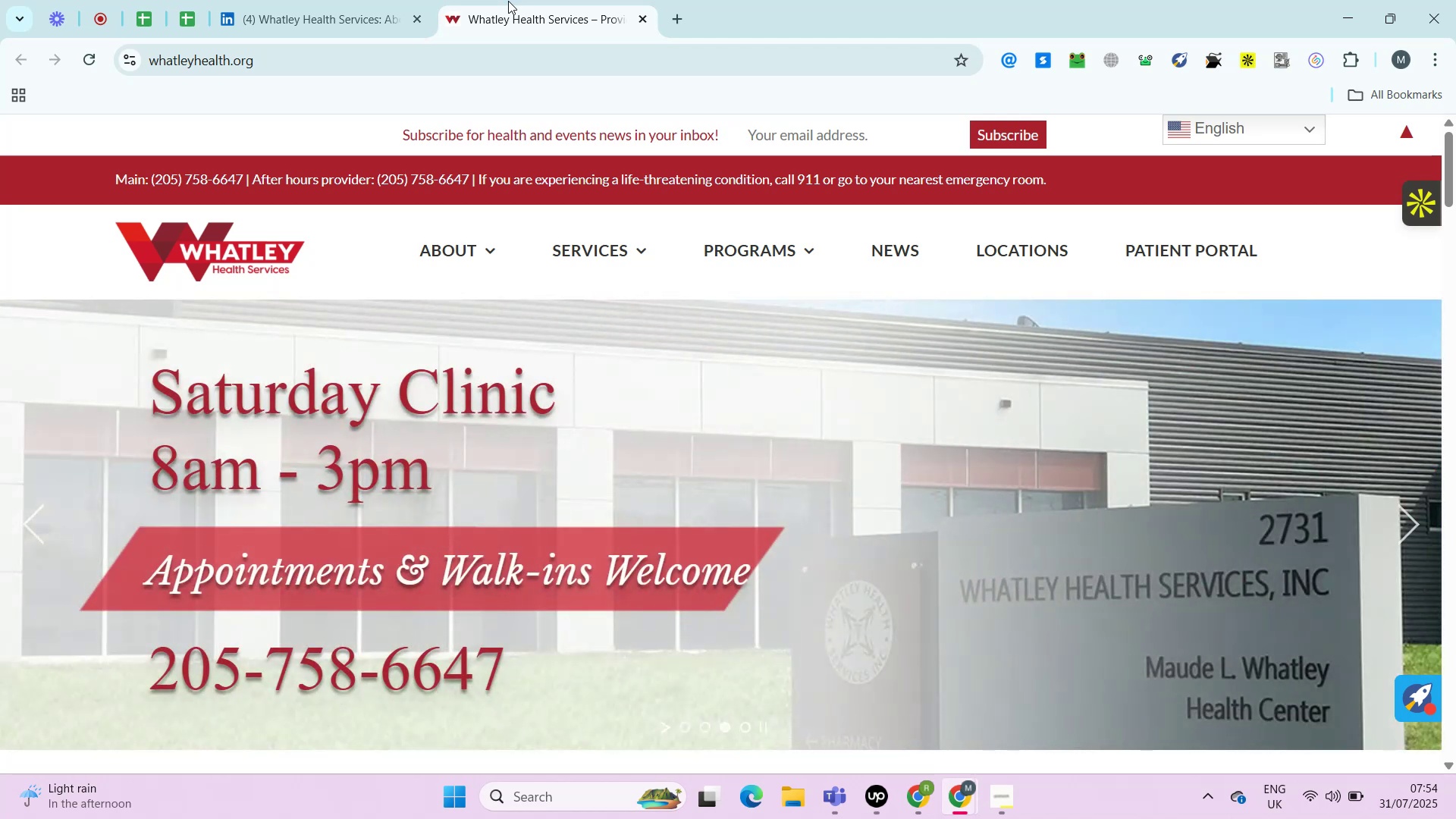 
key(Alt+Control+ControlRight)
 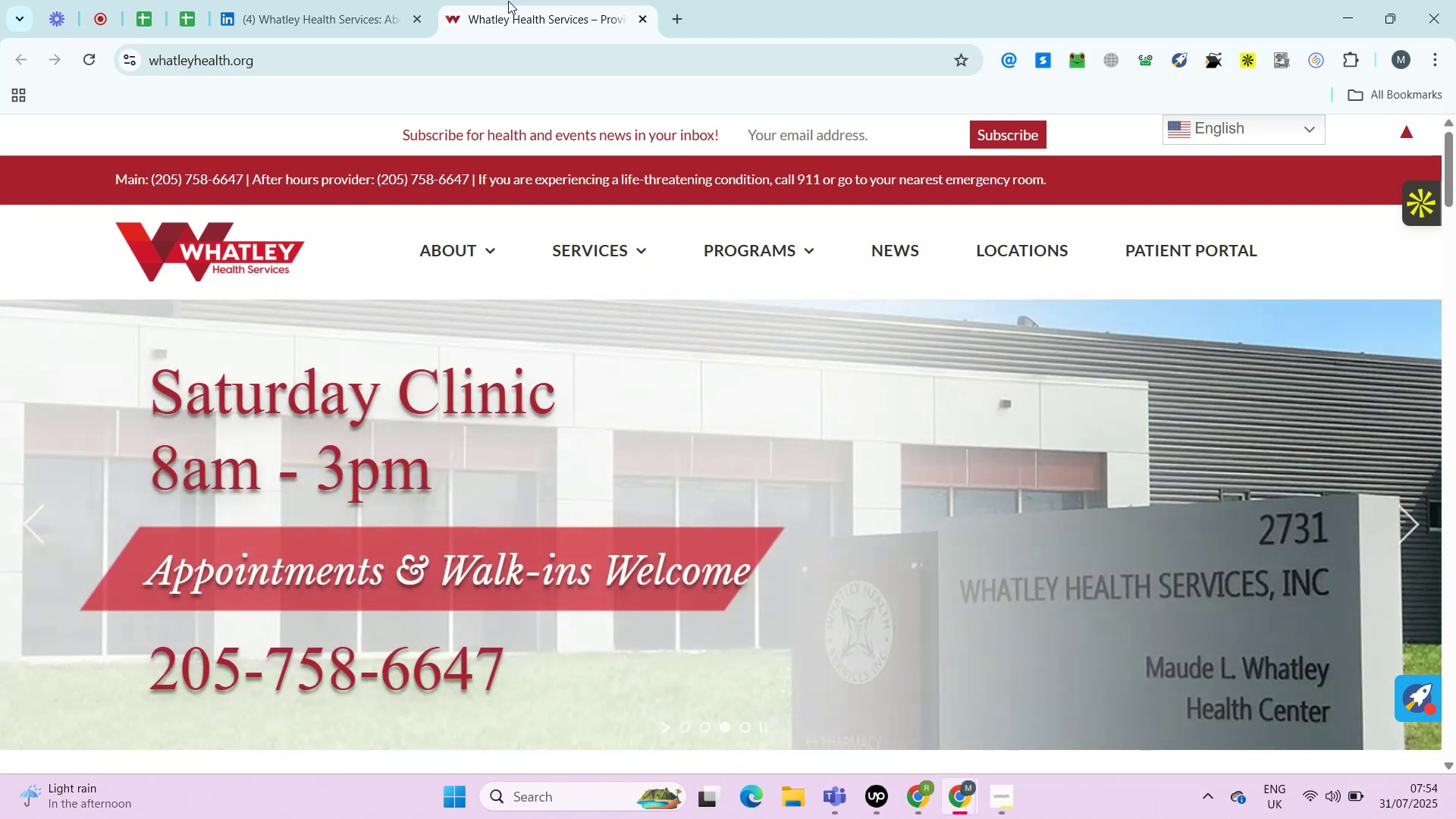 
key(Alt+Control+AltRight)
 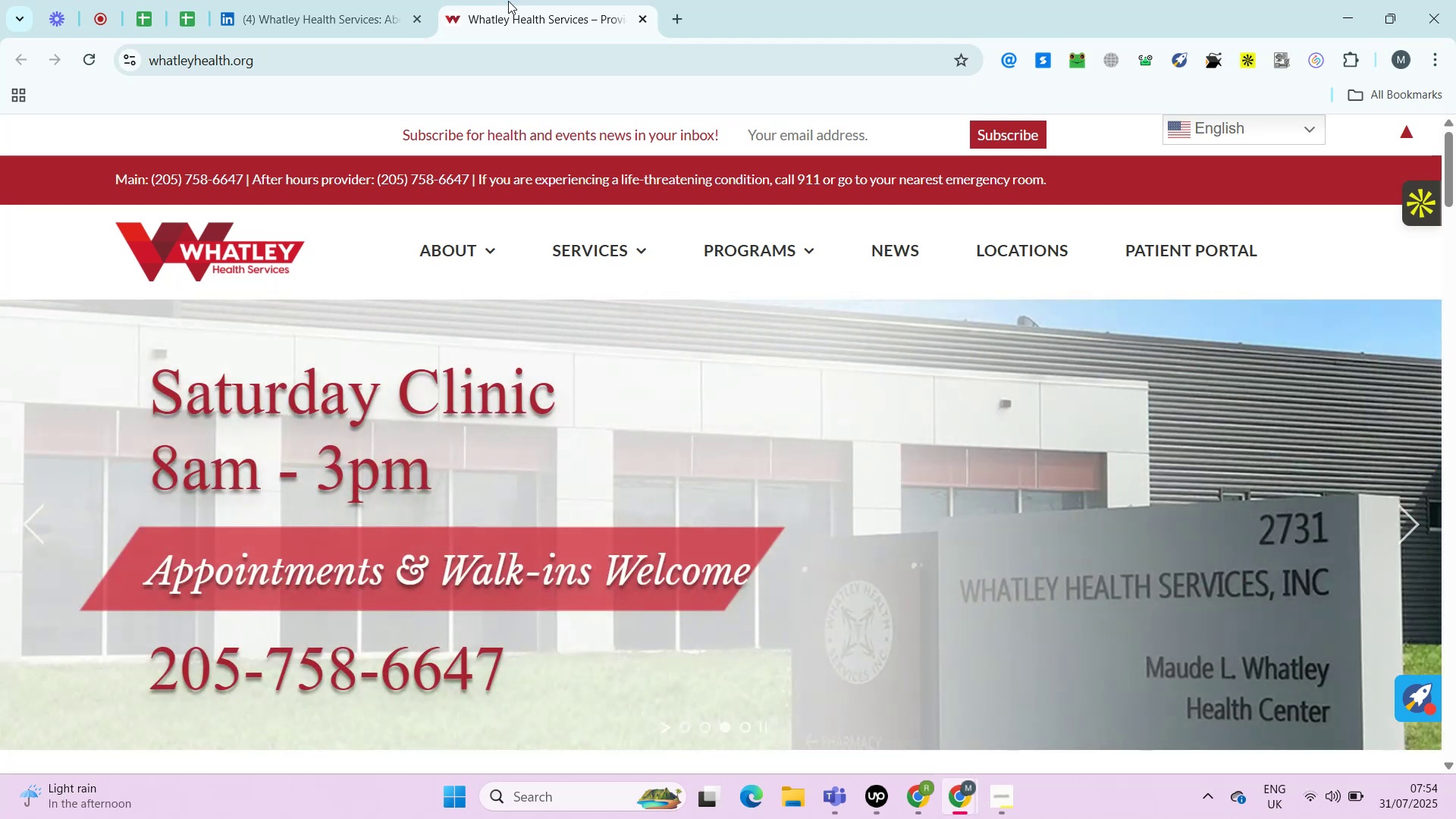 
key(Control+ControlRight)
 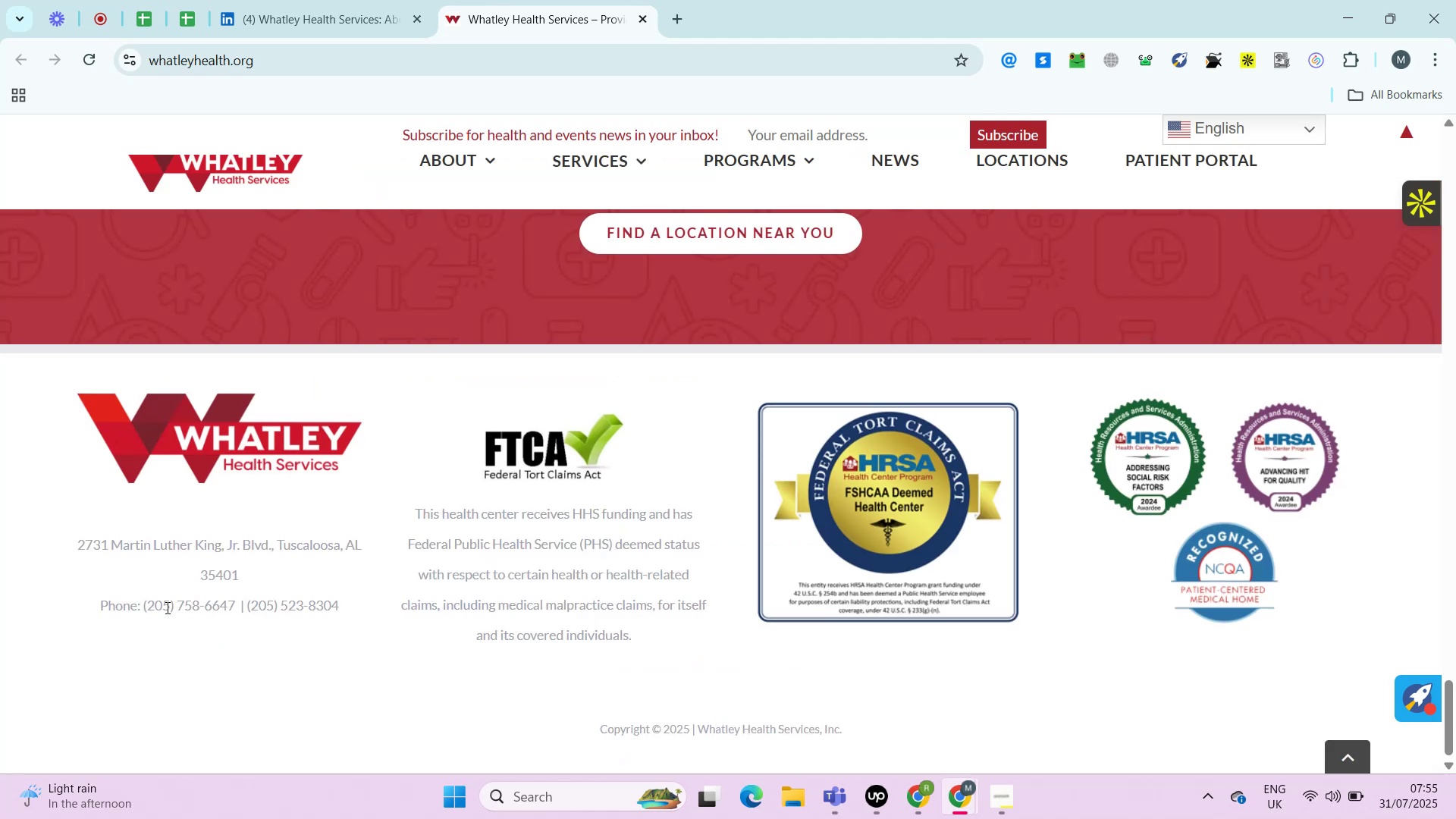 
wait(14.56)
 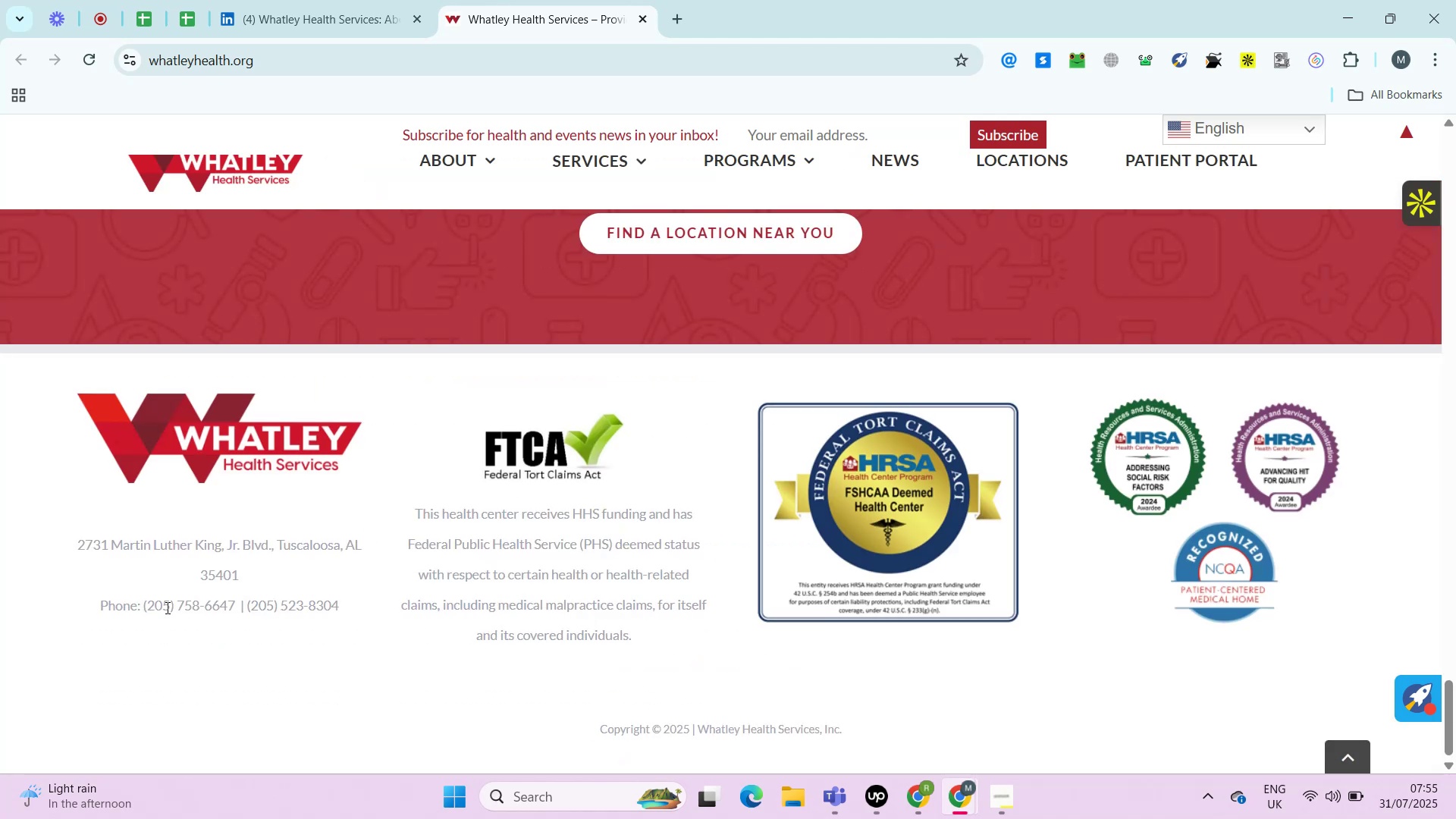 
left_click_drag(start_coordinate=[234, 609], to_coordinate=[149, 617])
 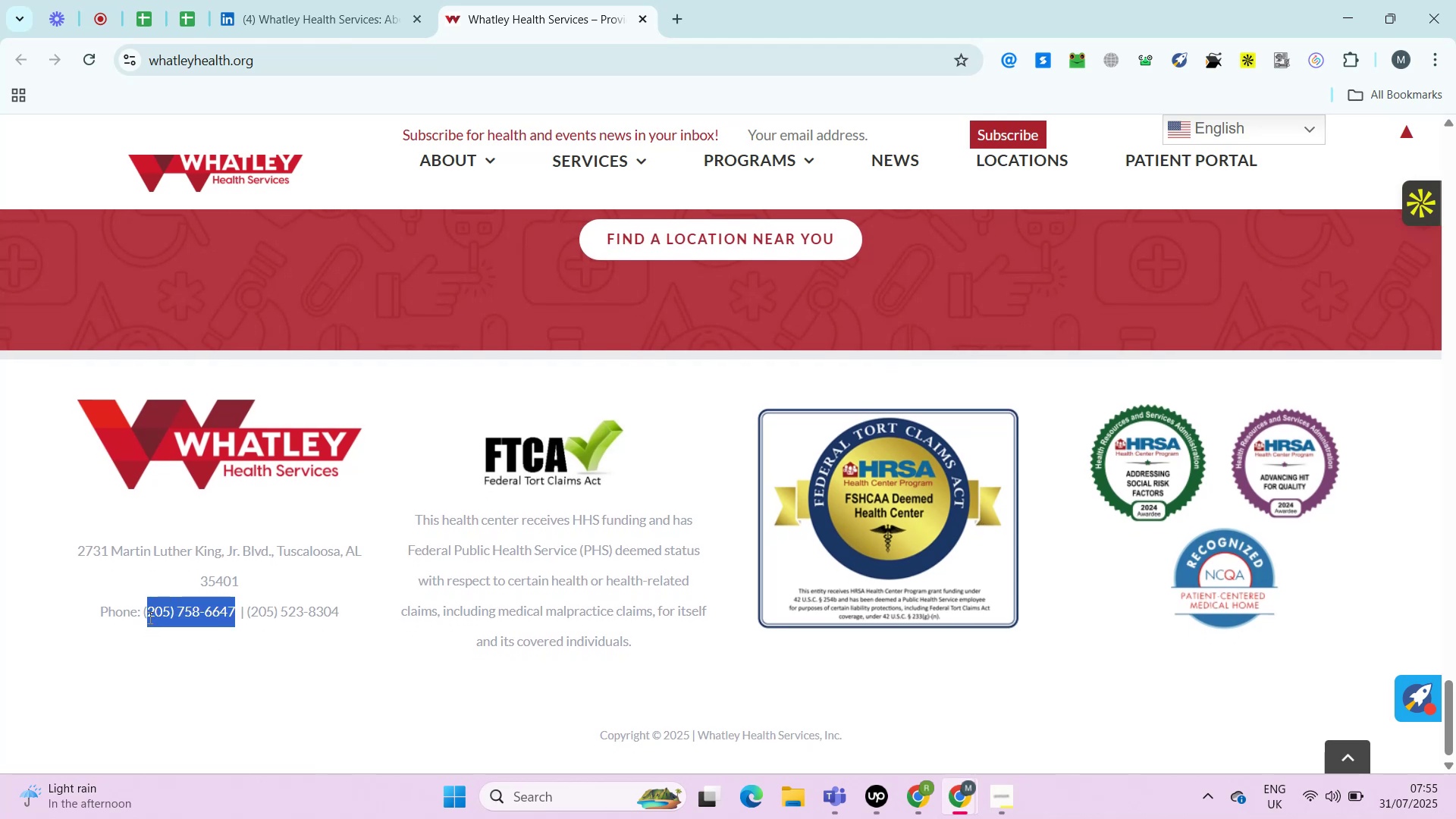 
key(Control+Shift+ArrowLeft)
 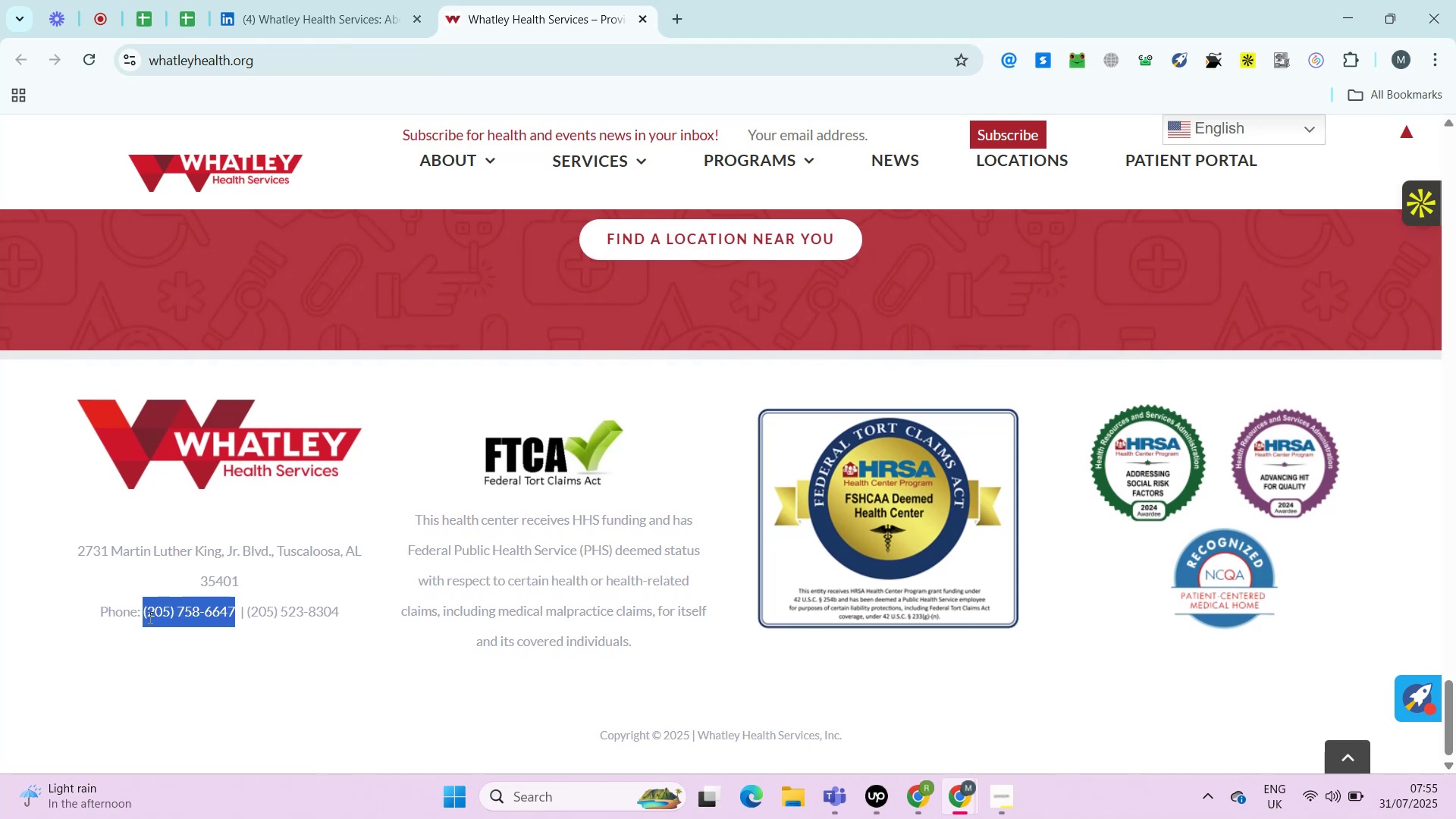 
key(Control+C)
 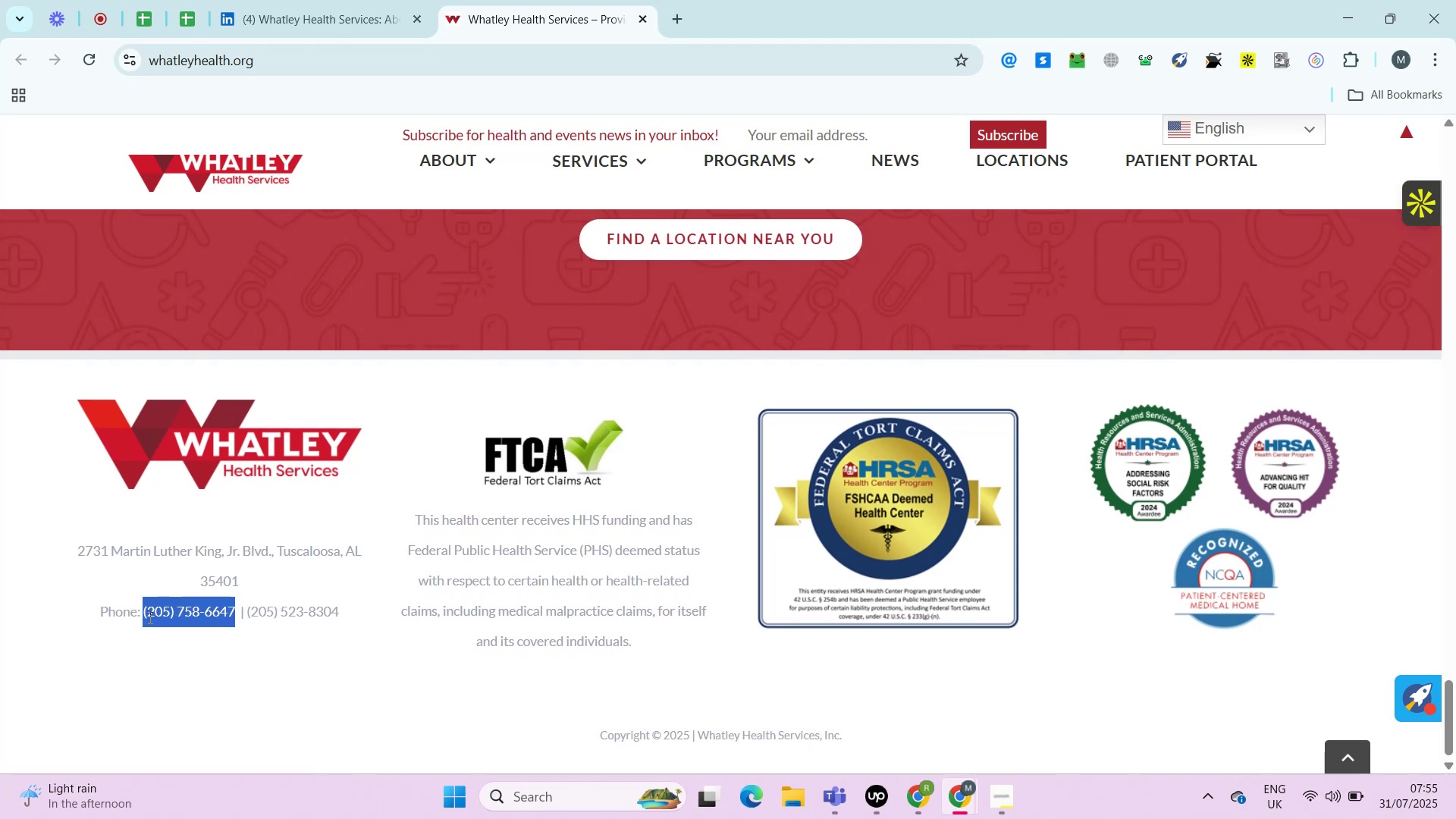 
key(Control+C)
 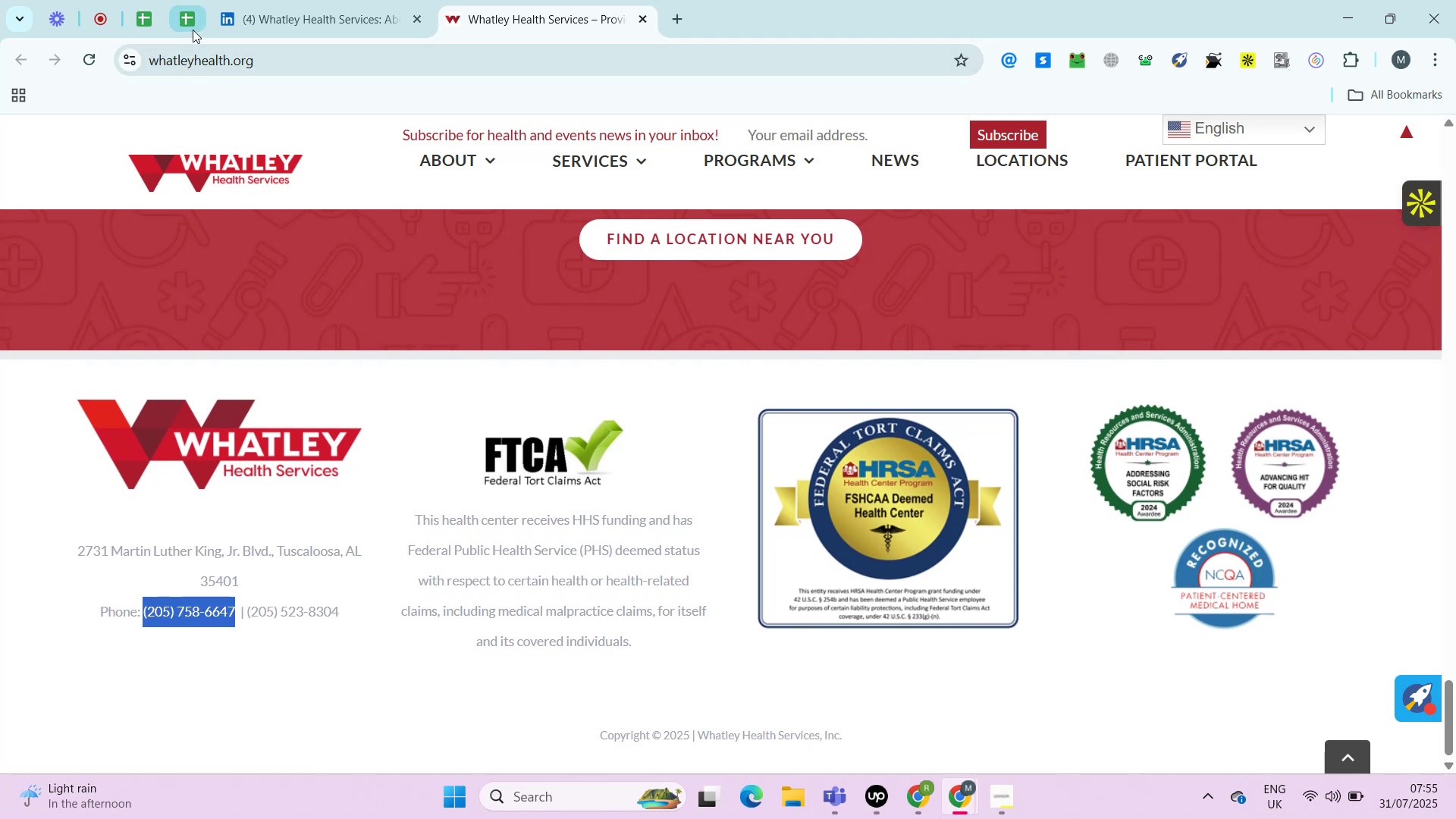 
left_click([190, 24])
 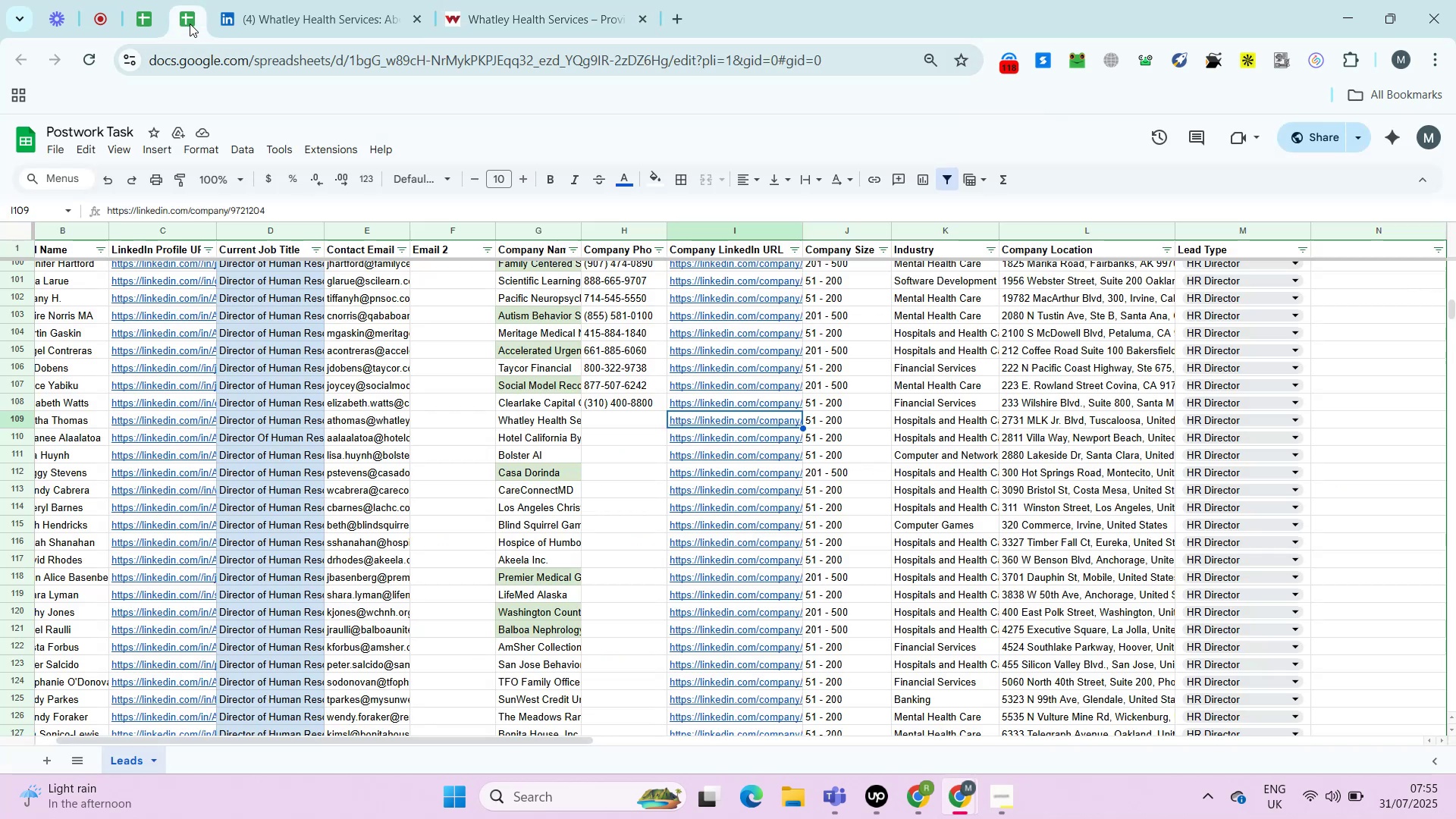 
key(ArrowLeft)
 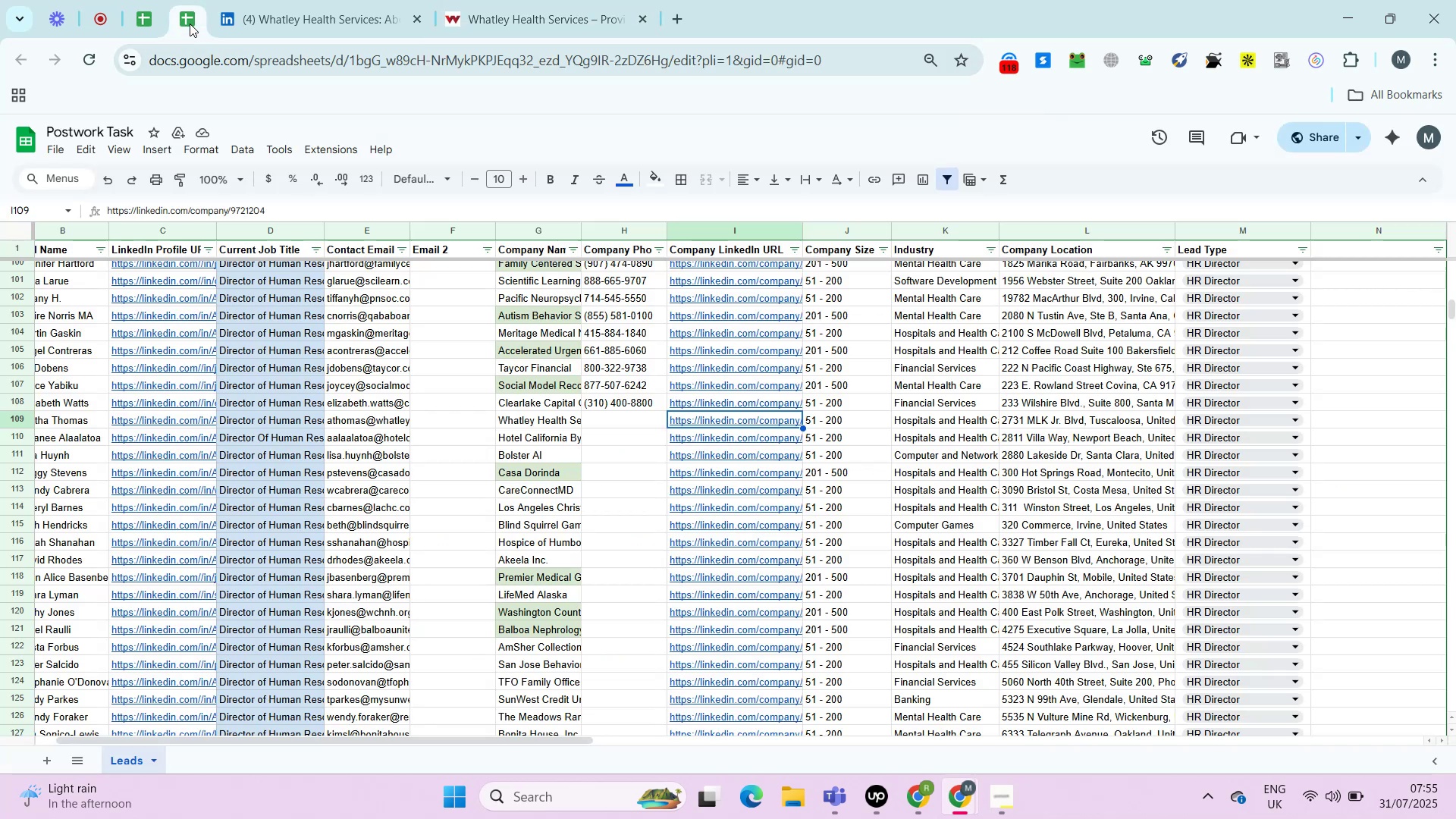 
key(Control+Shift+V)
 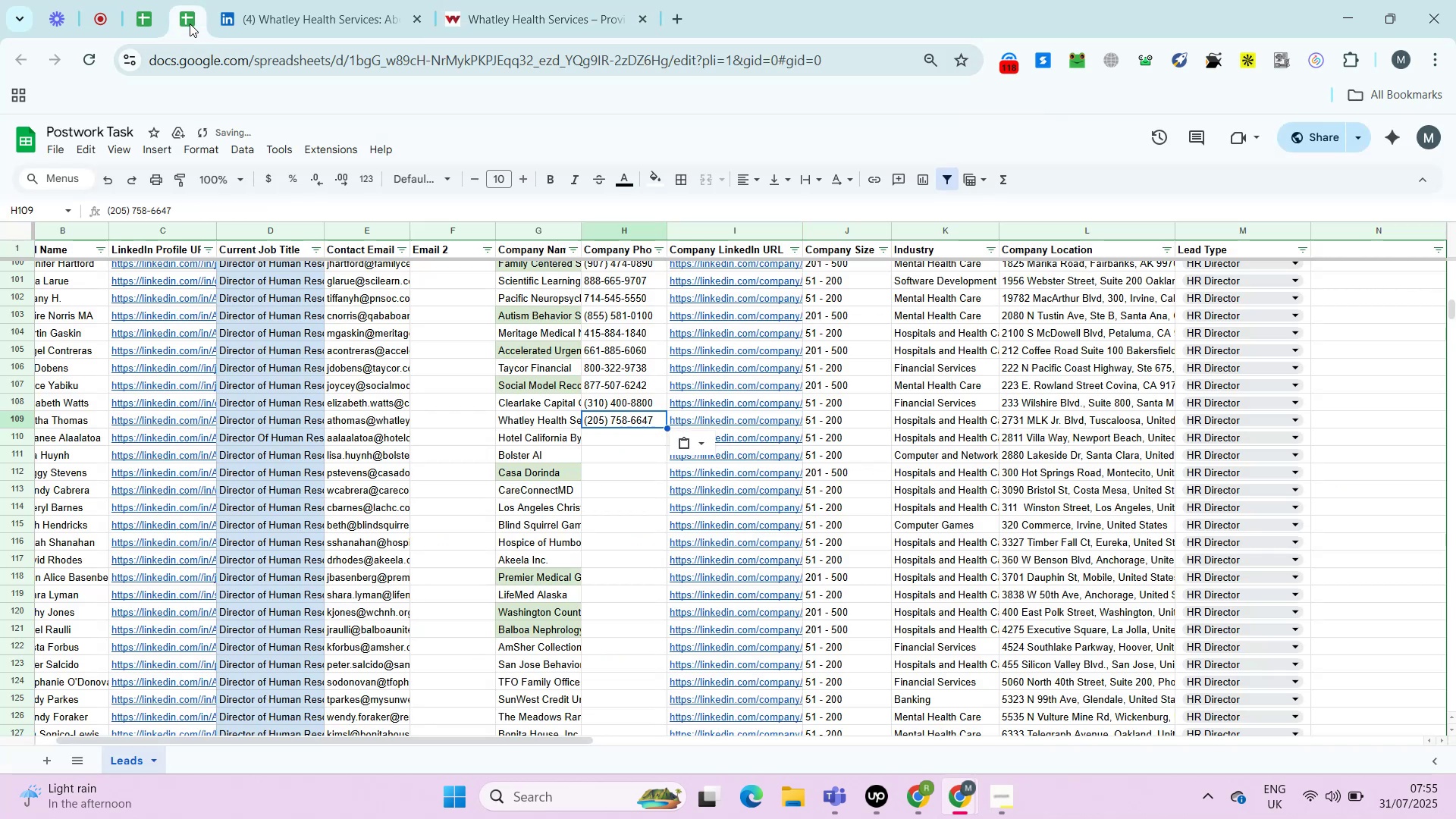 
key(ArrowRight)
 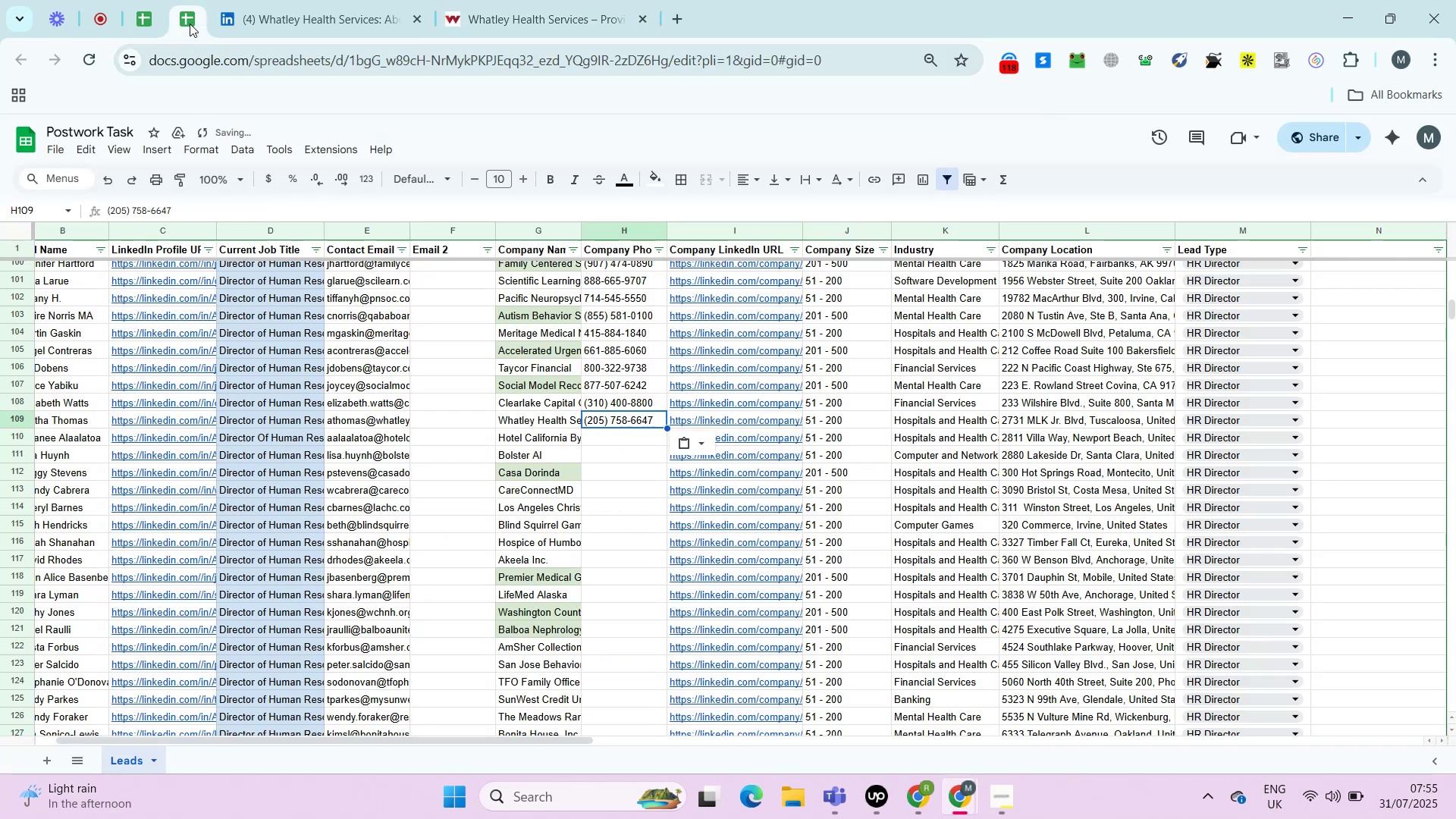 
key(ArrowRight)
 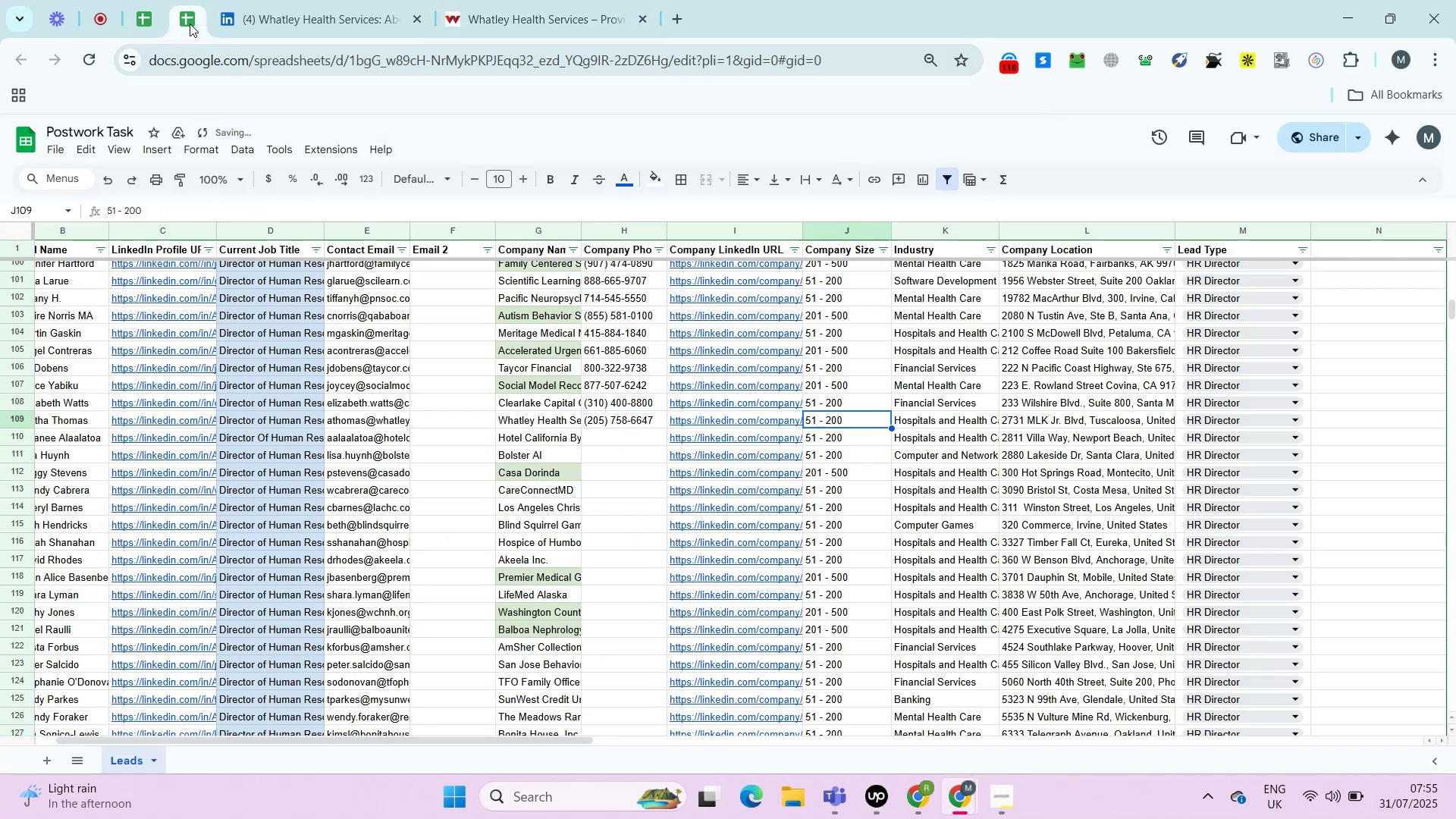 
key(ArrowRight)
 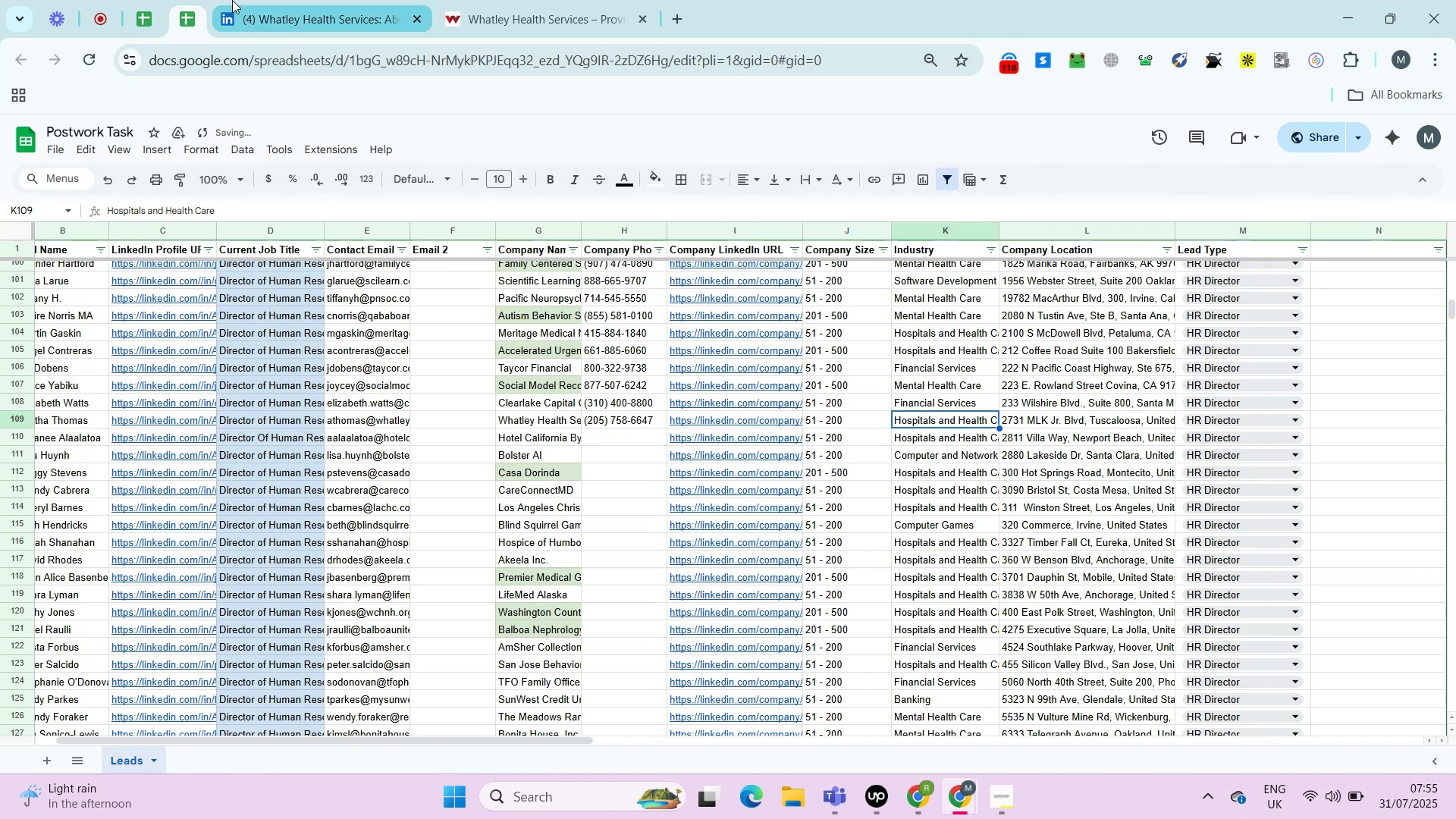 
key(ArrowRight)
 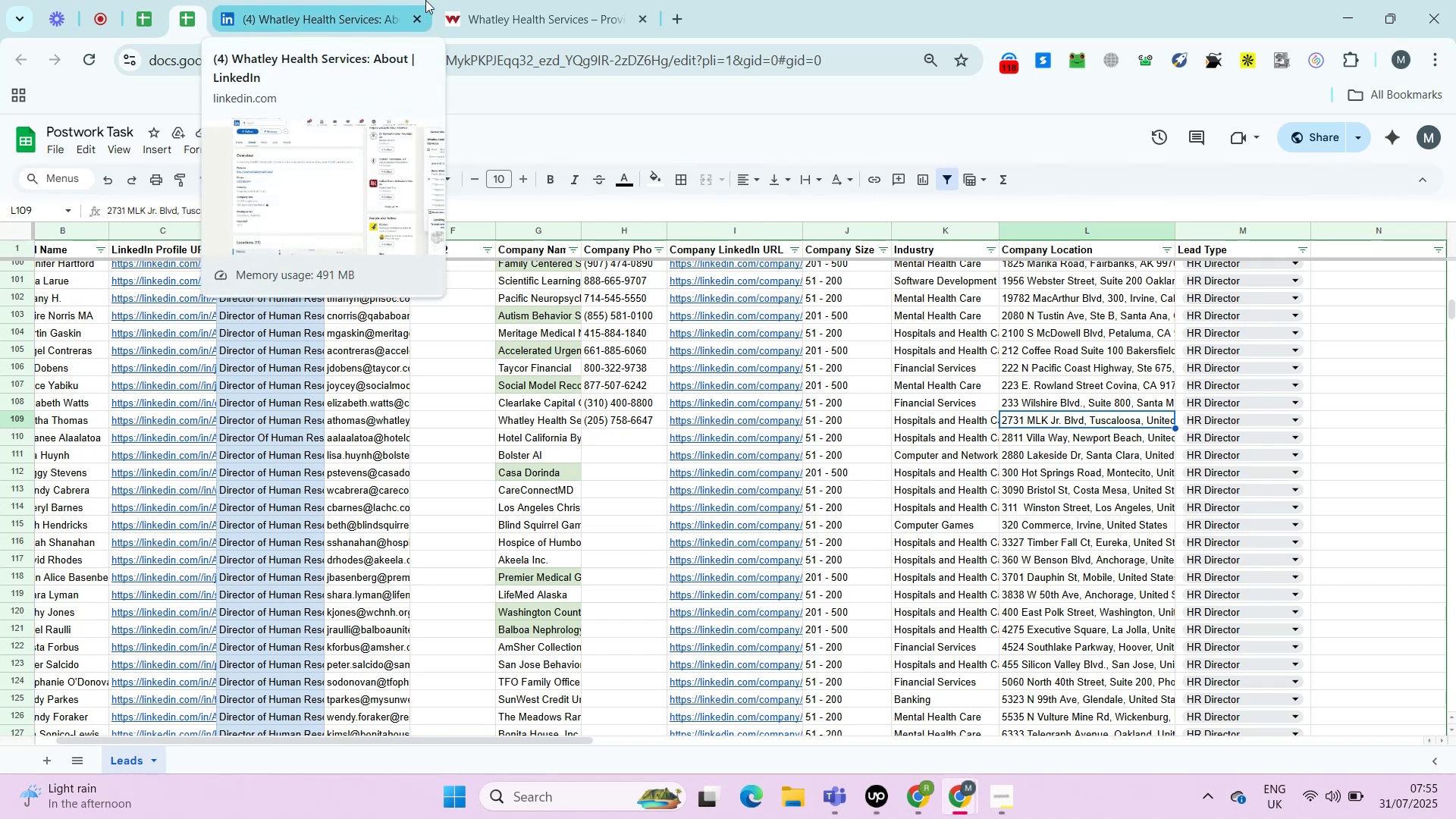 
left_click([510, 0])
 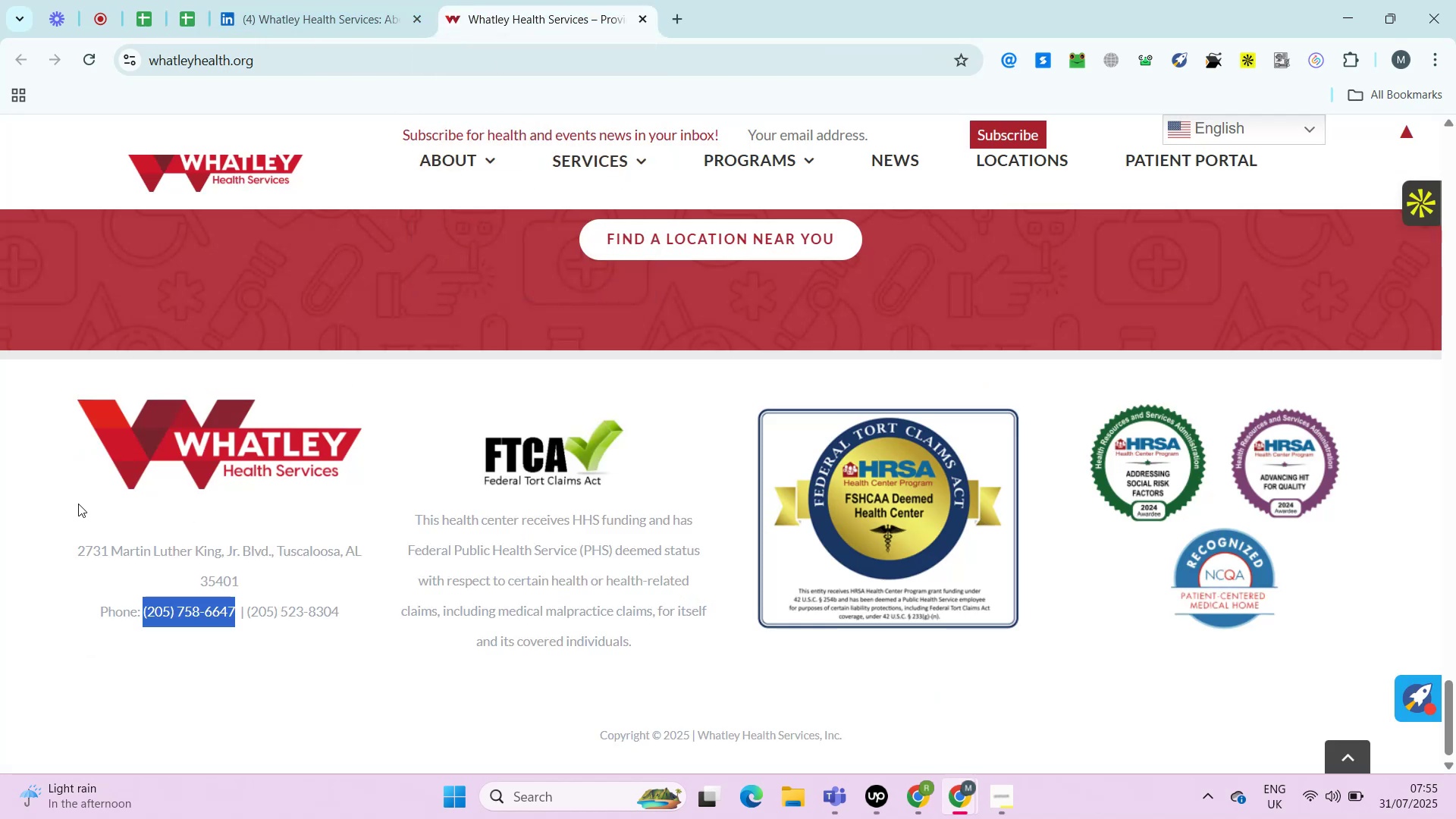 
left_click_drag(start_coordinate=[74, 548], to_coordinate=[241, 571])
 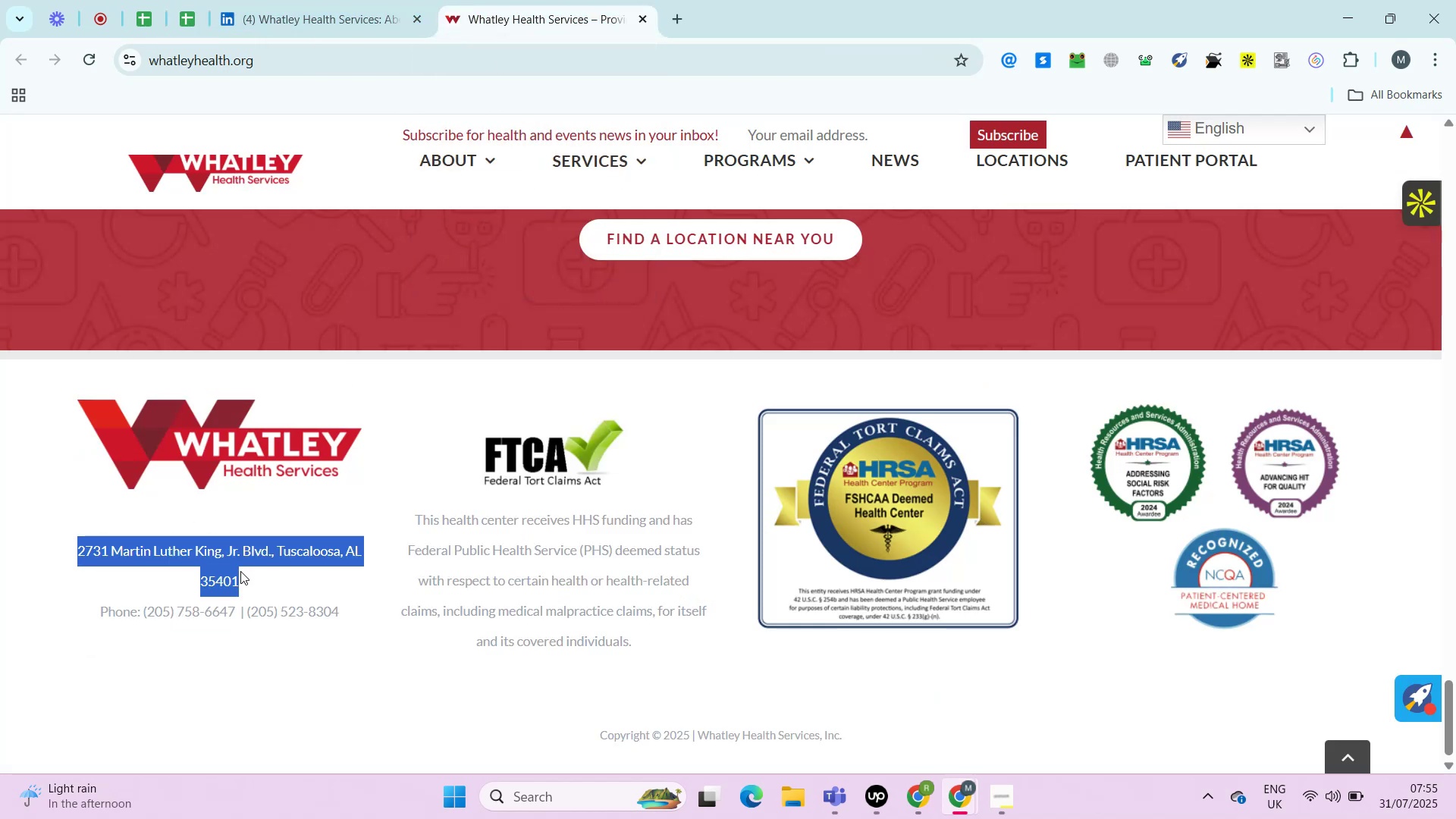 
key(Control+C)
 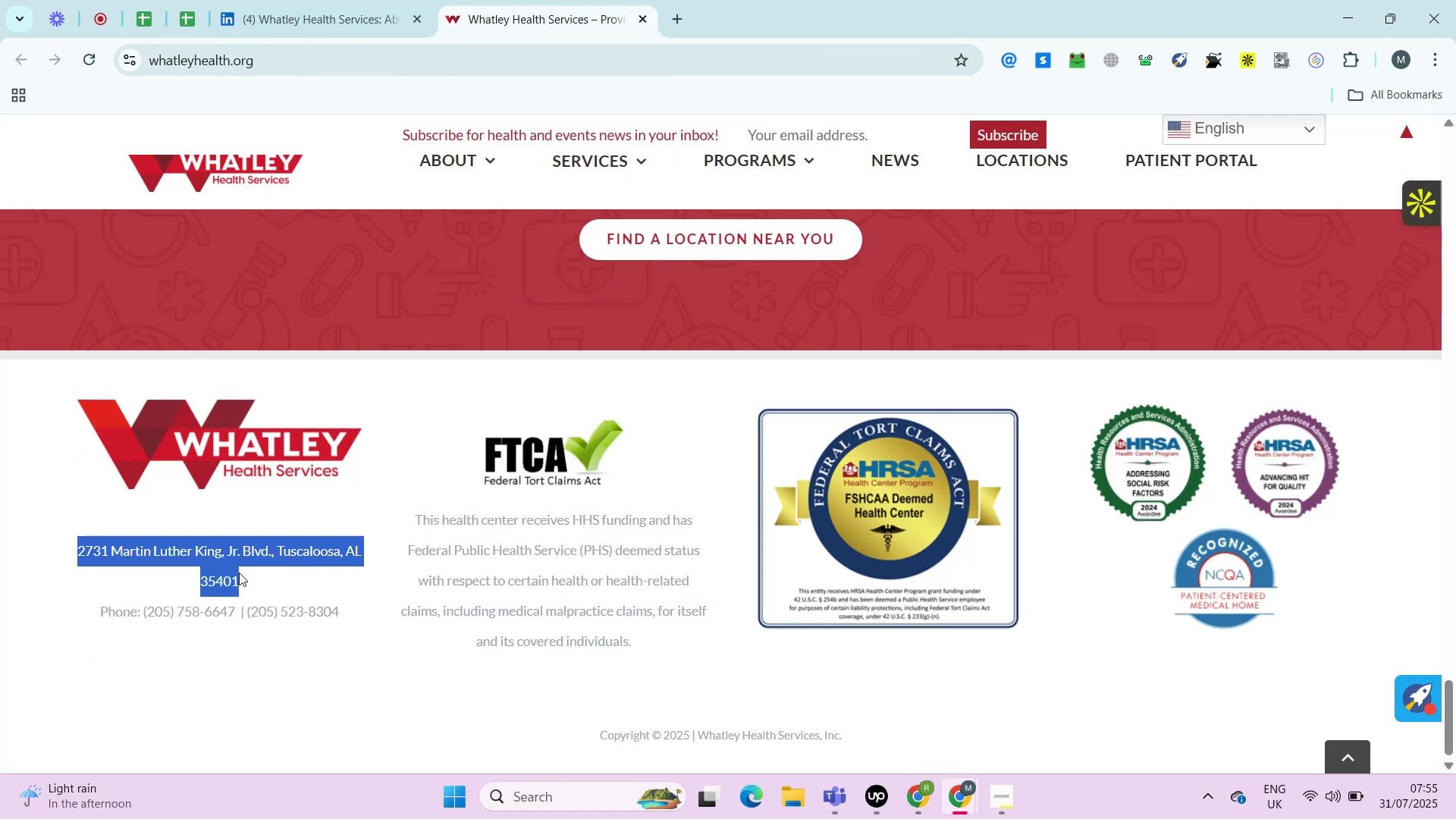 
key(Control+C)
 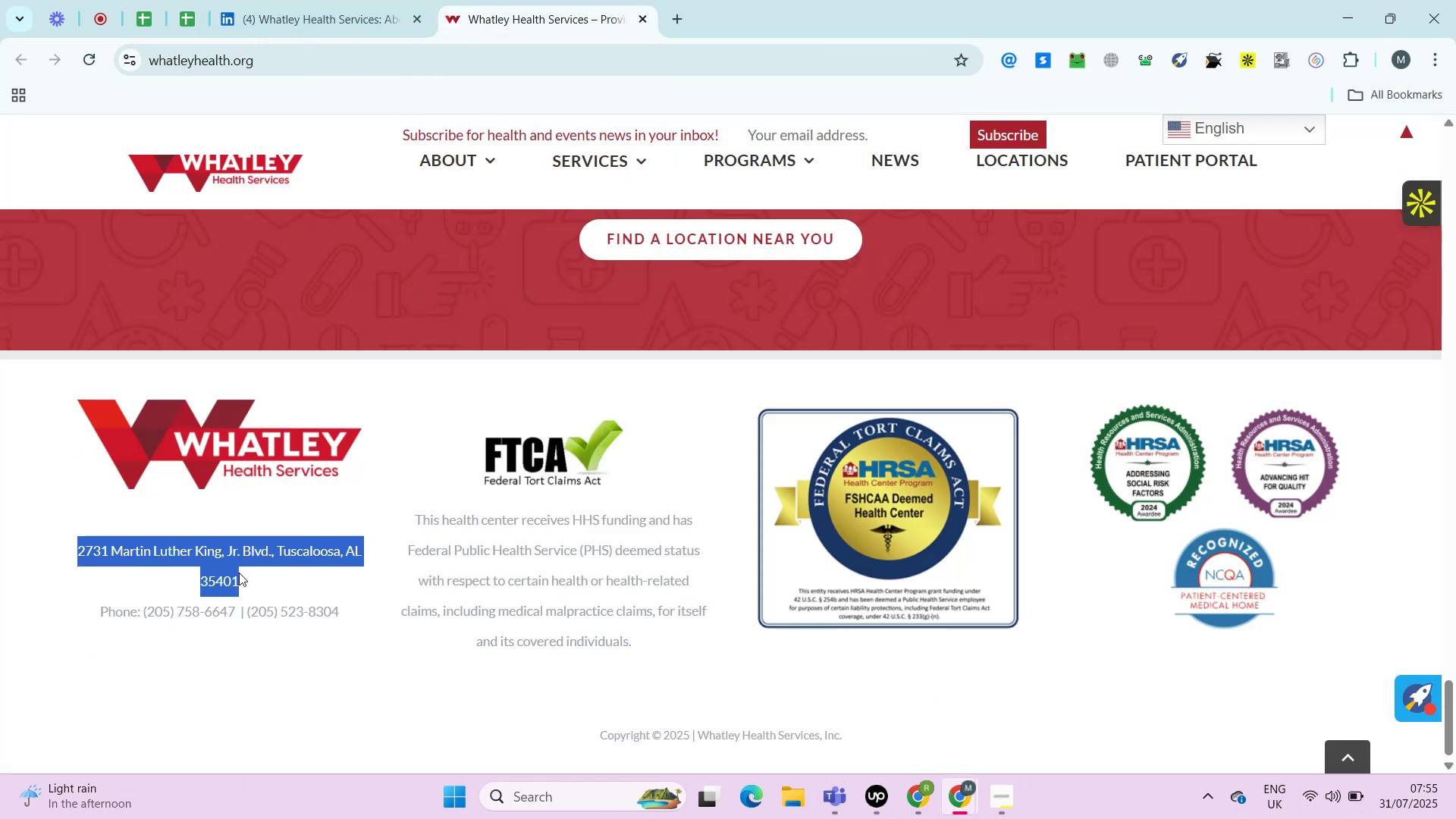 
key(Control+T)
 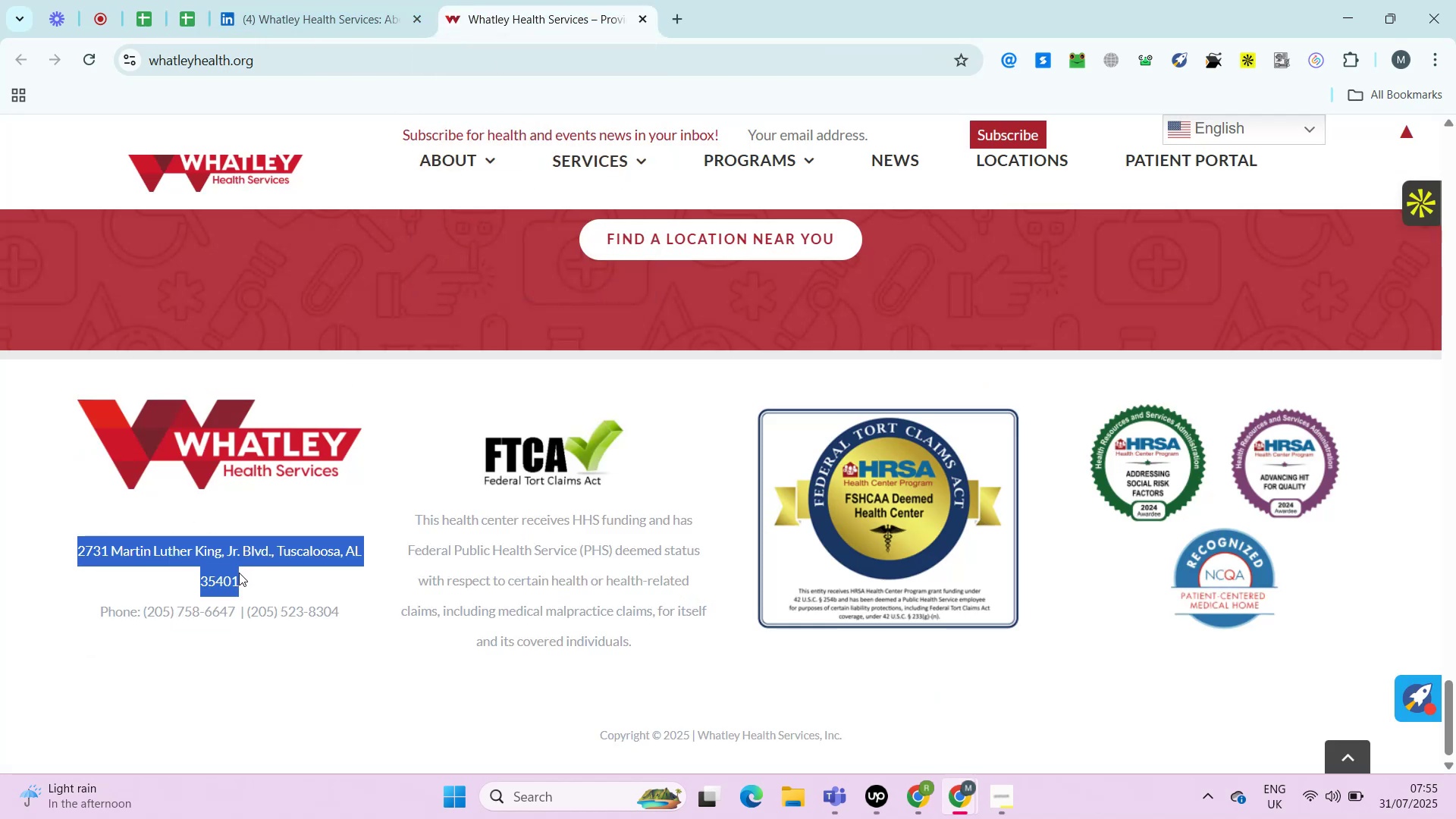 
key(Control+V)
 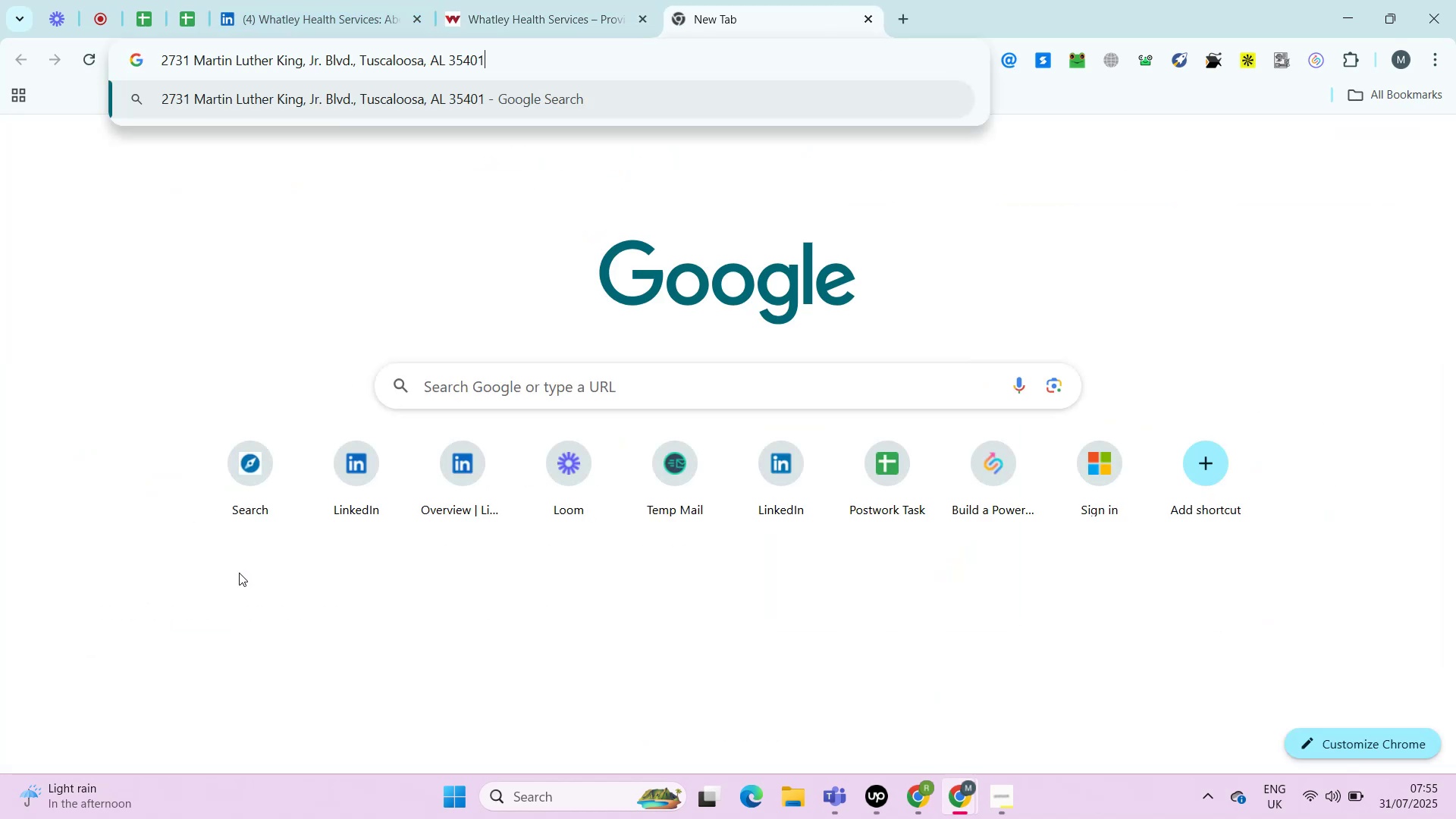 
key(Control+A)
 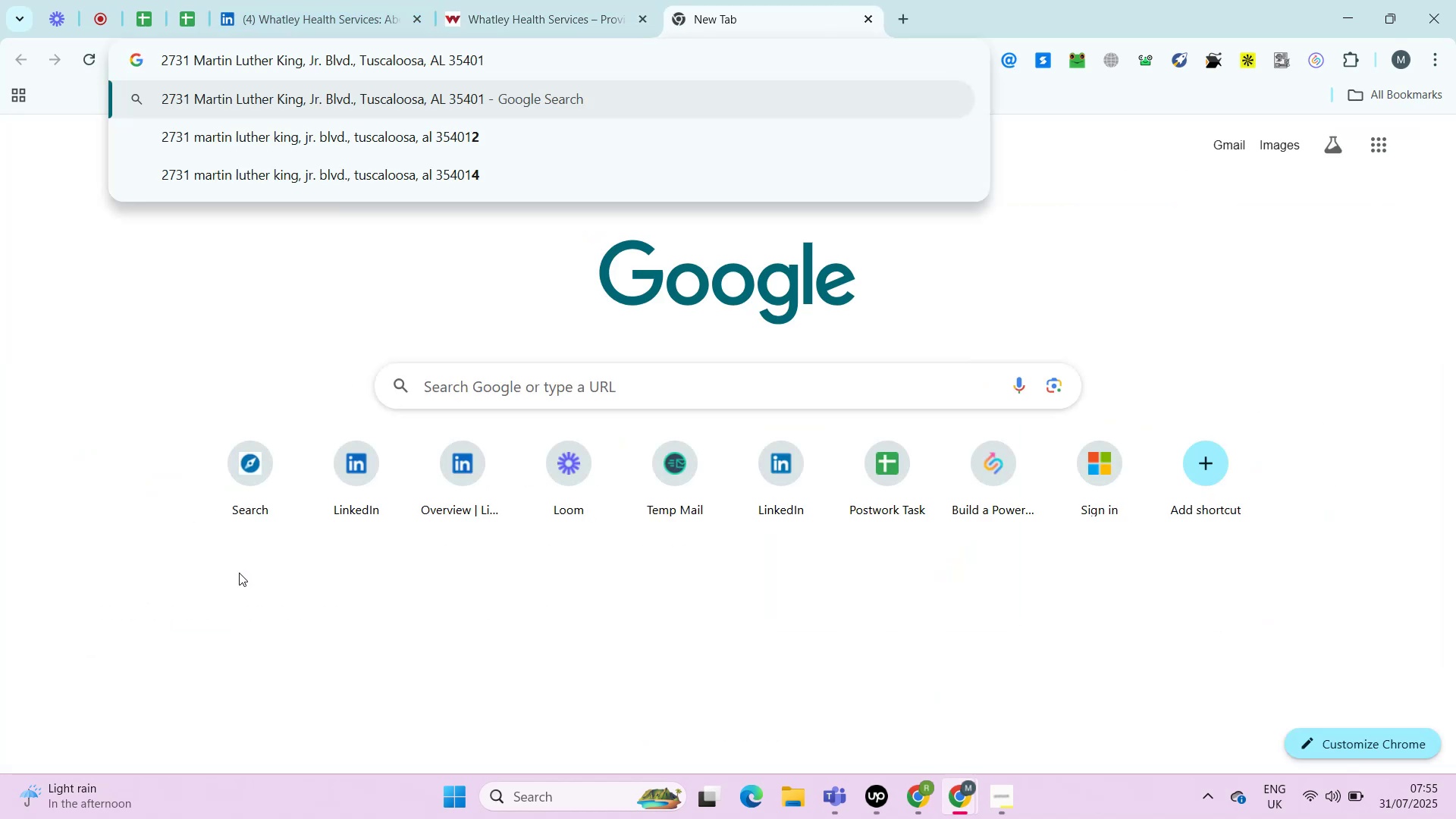 
key(Control+C)
 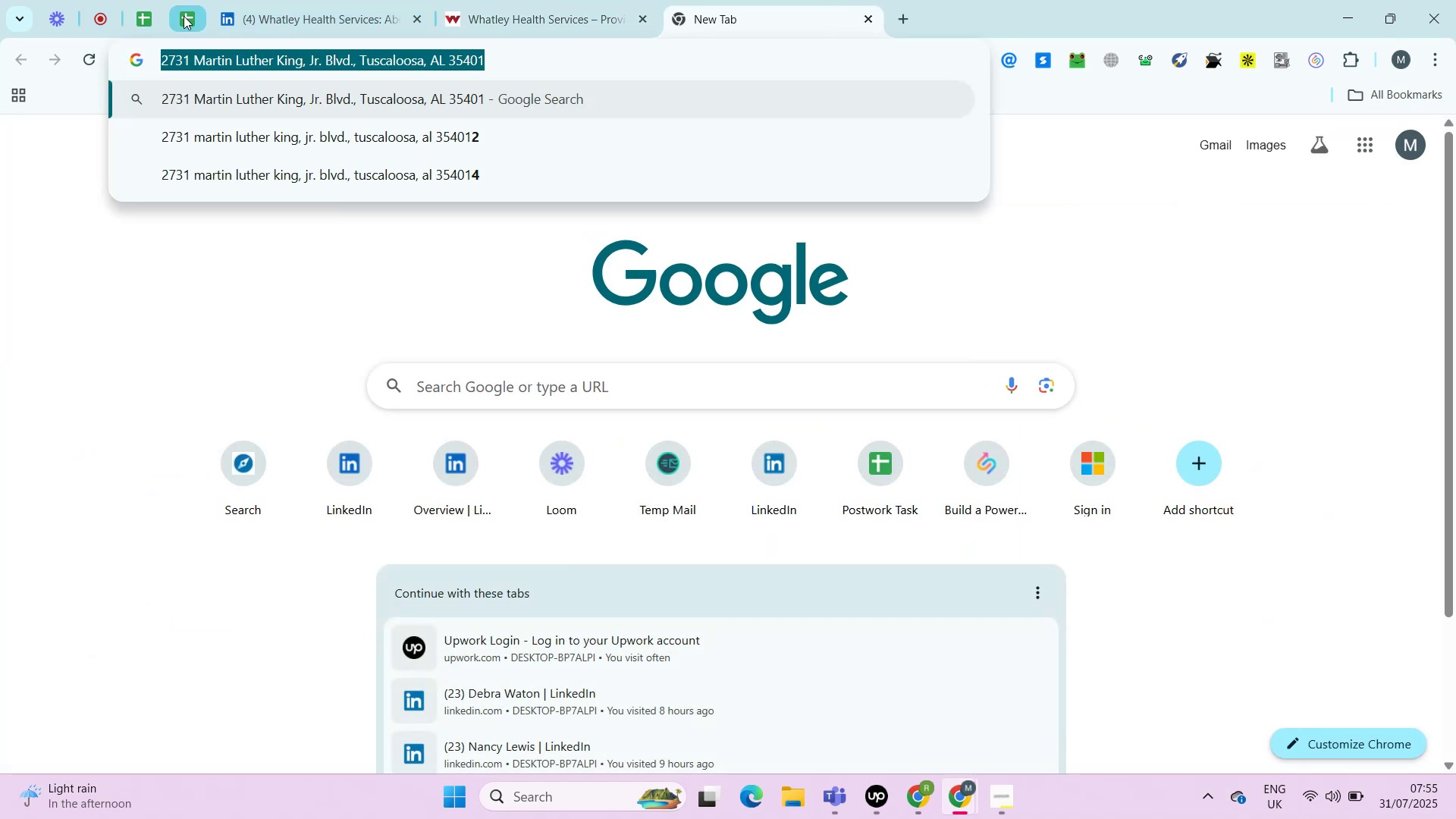 
left_click([184, 16])
 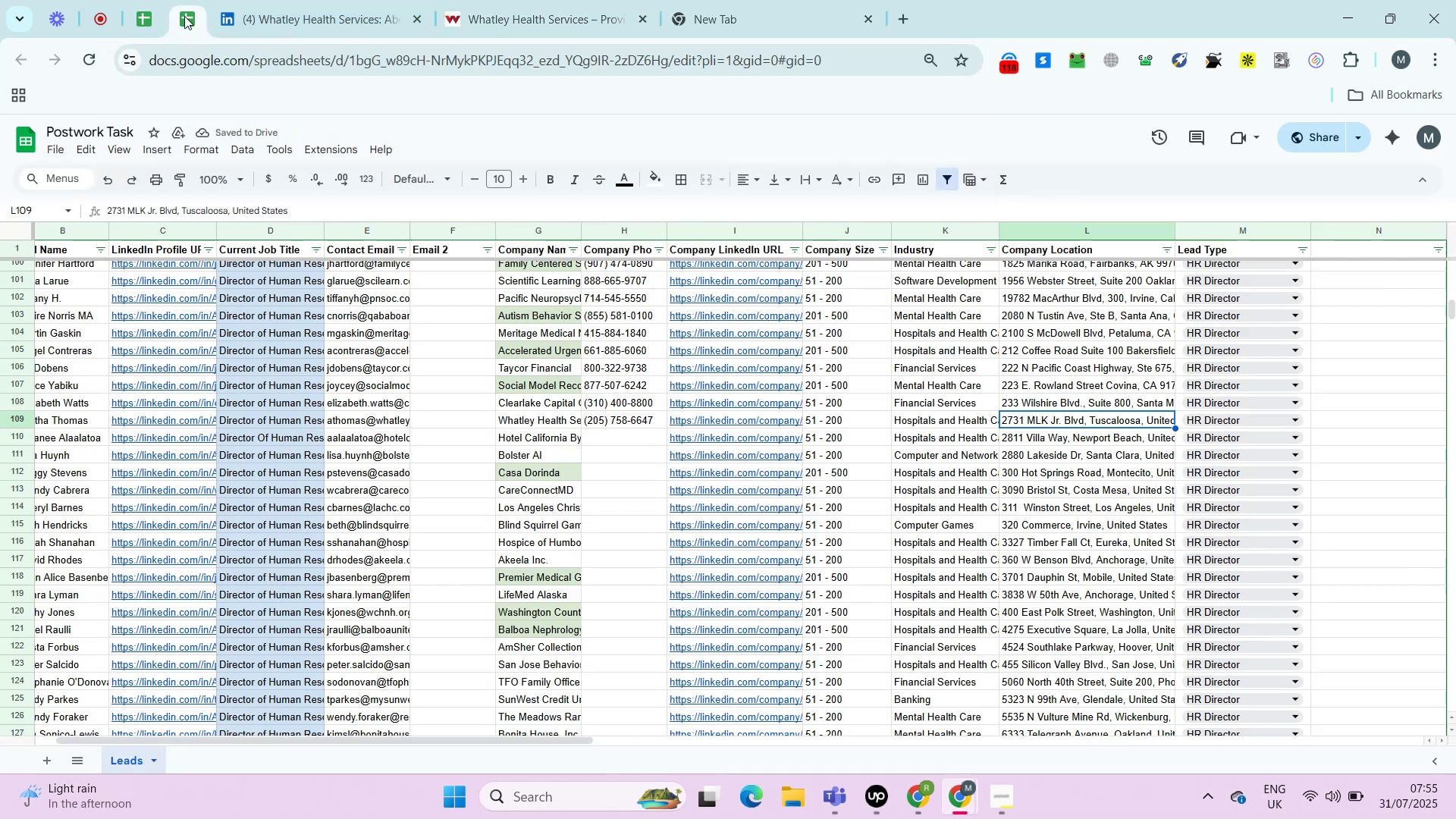 
key(Control+Shift+ShiftLeft)
 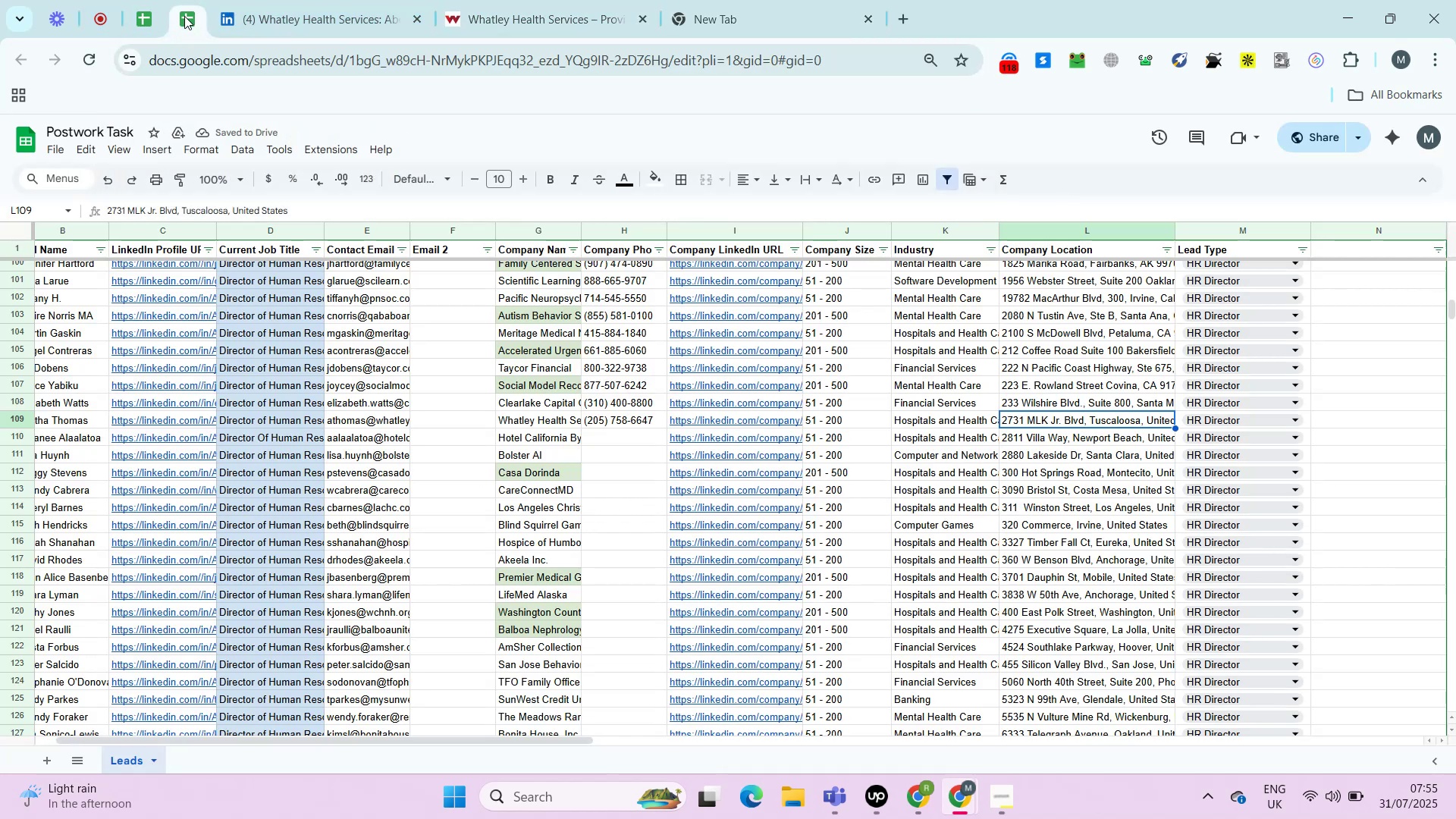 
key(Control+Shift+V)
 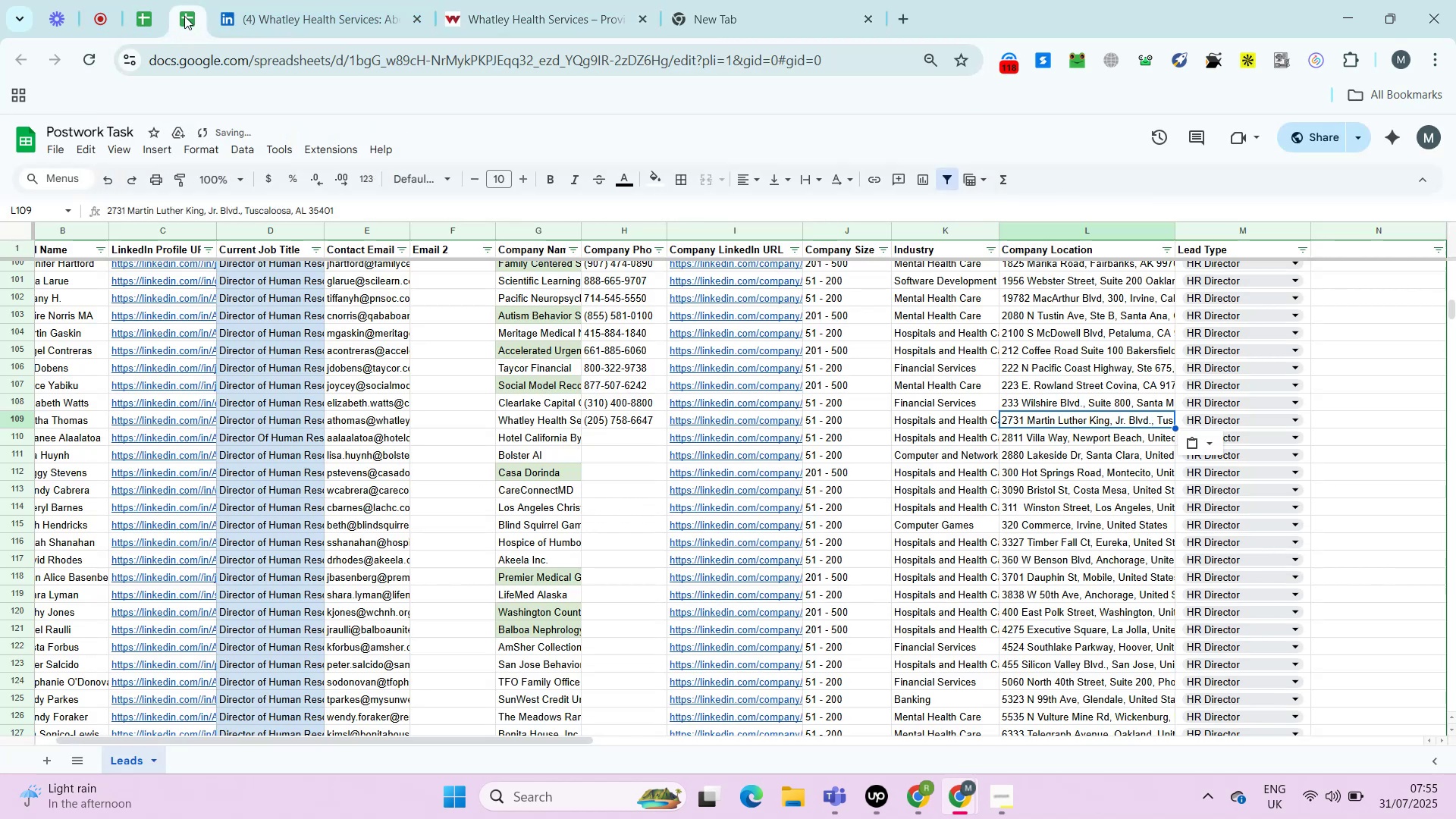 
key(ArrowDown)
 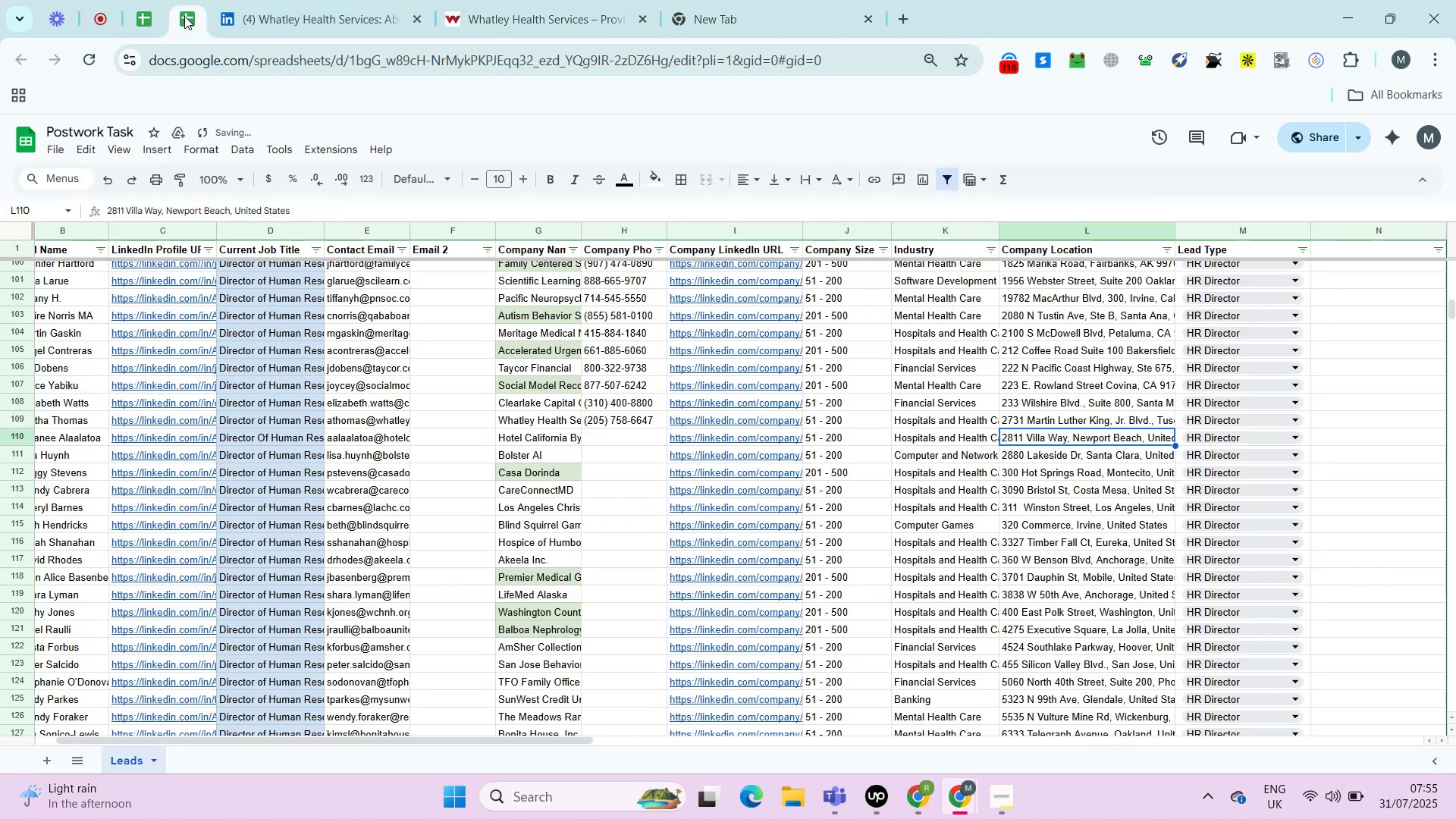 
key(ArrowLeft)
 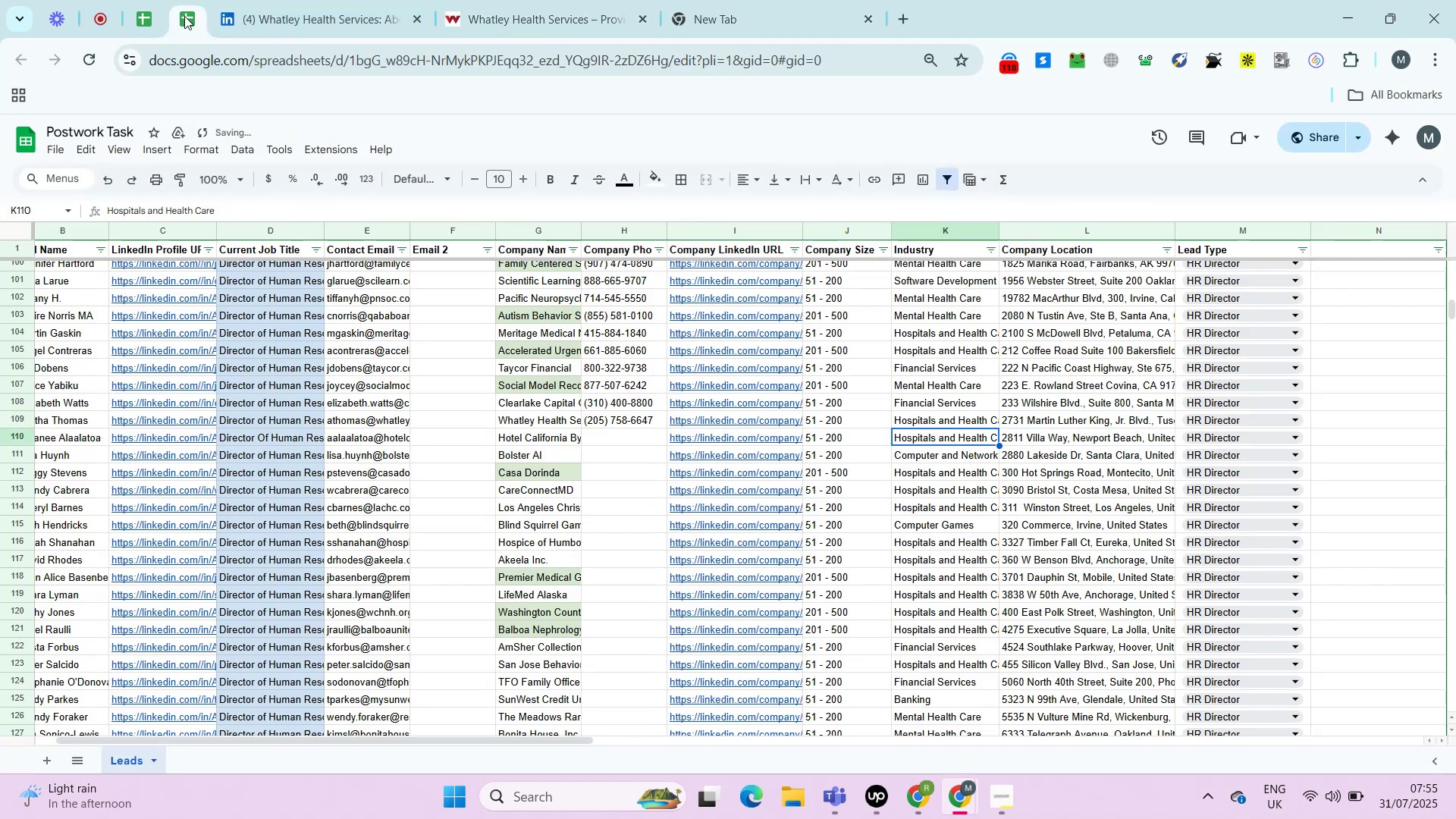 
key(ArrowLeft)
 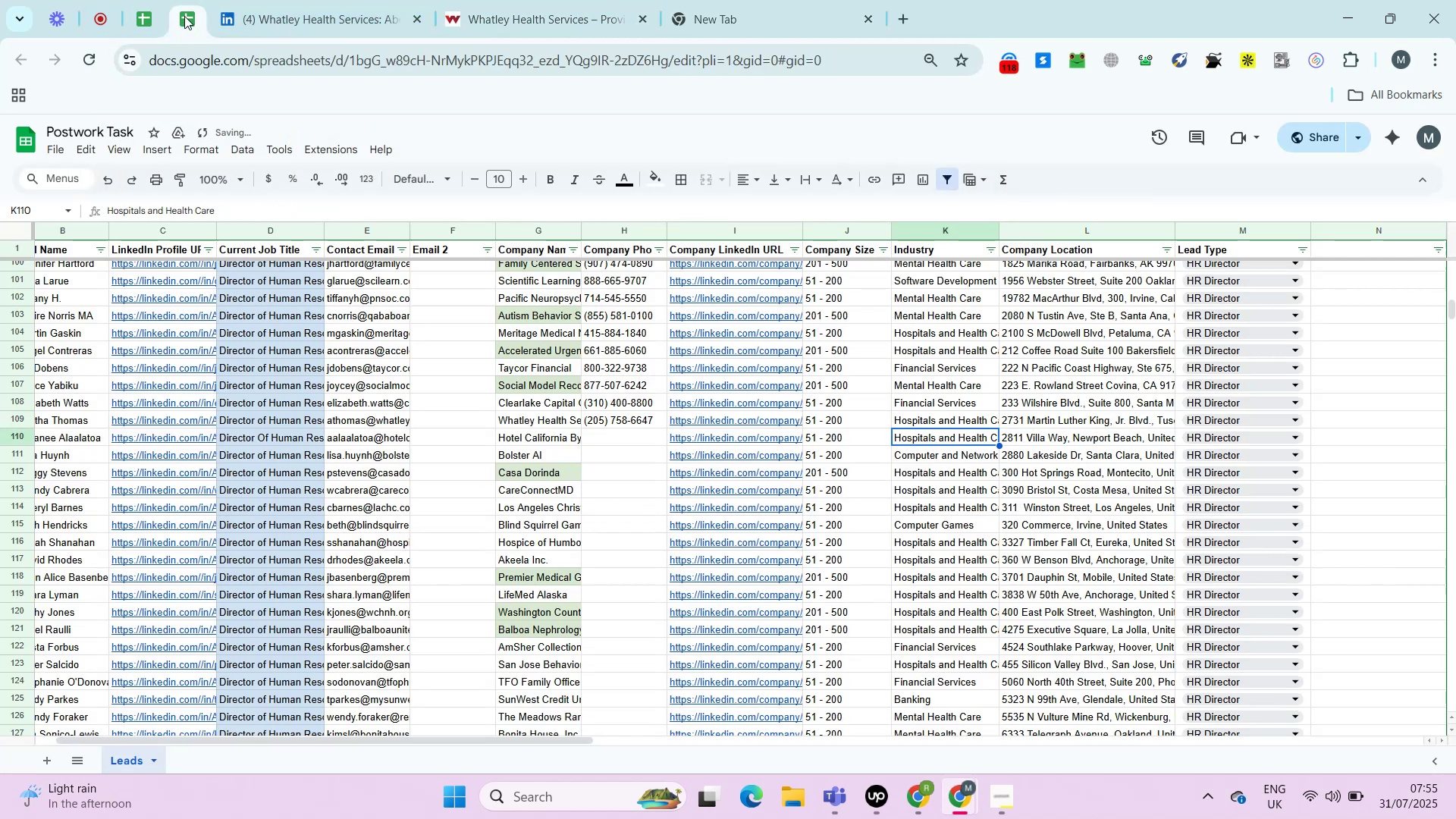 
key(ArrowLeft)
 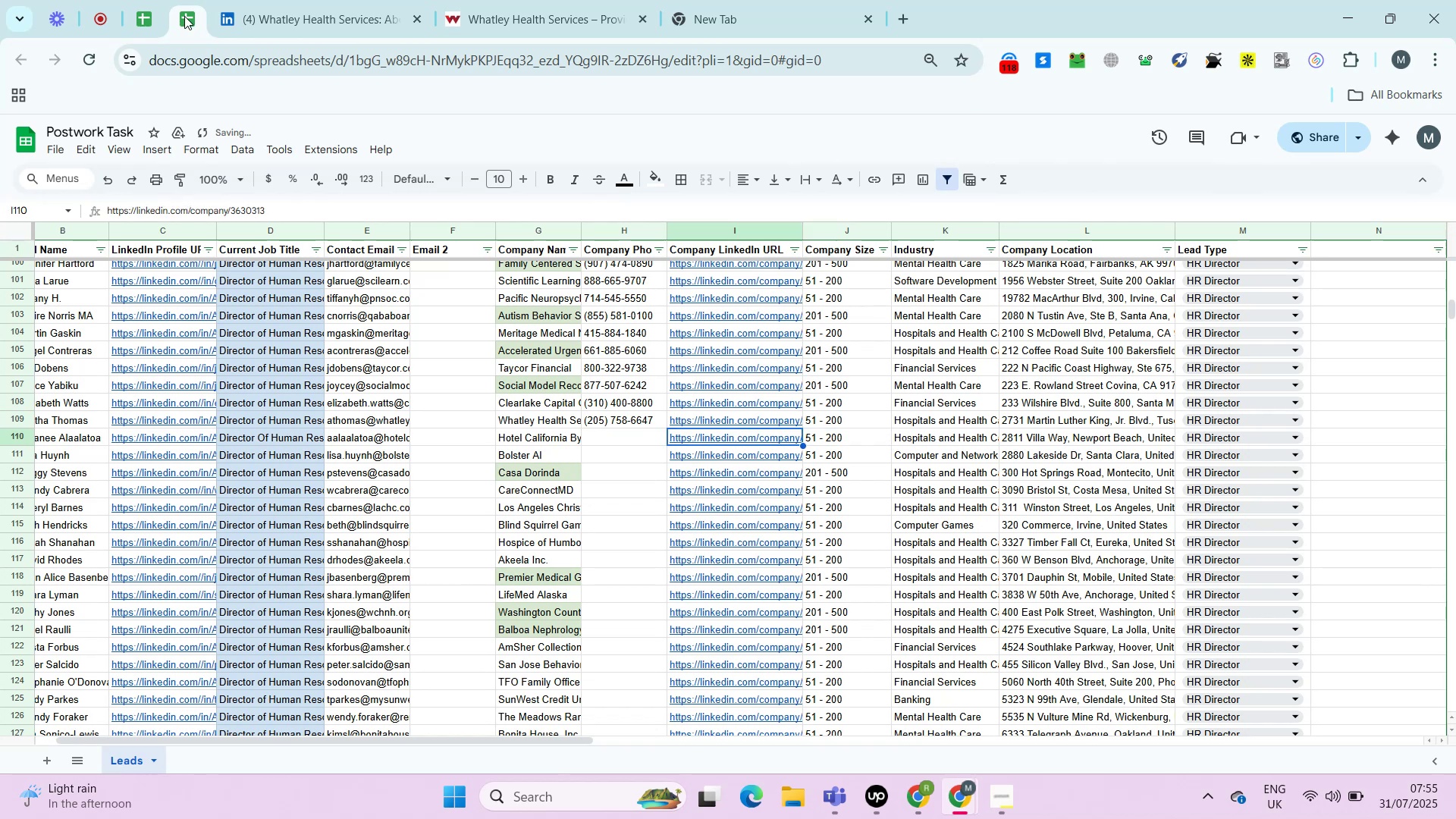 
key(ArrowLeft)
 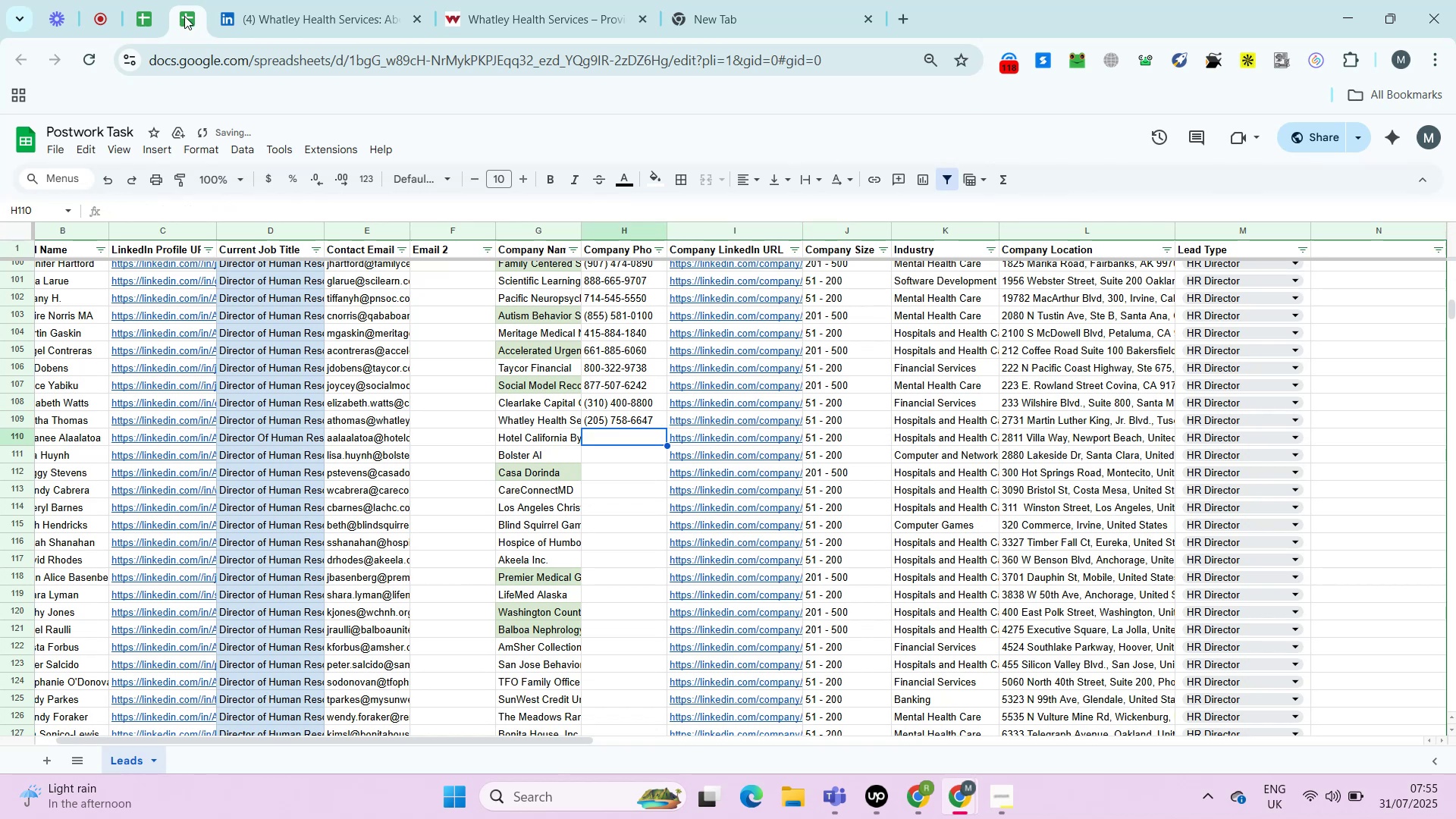 
key(ArrowRight)
 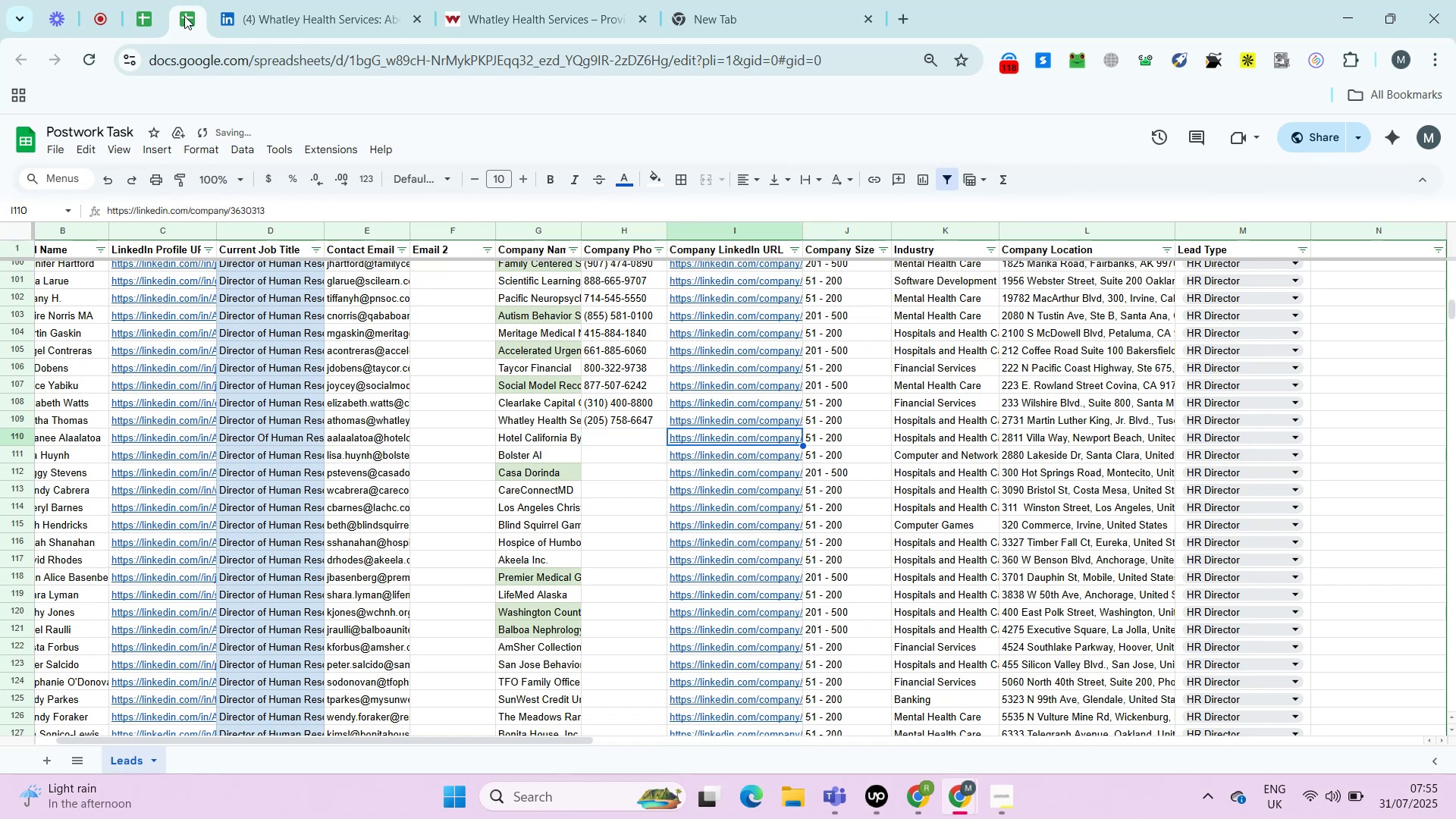 
key(Alt+AltLeft)
 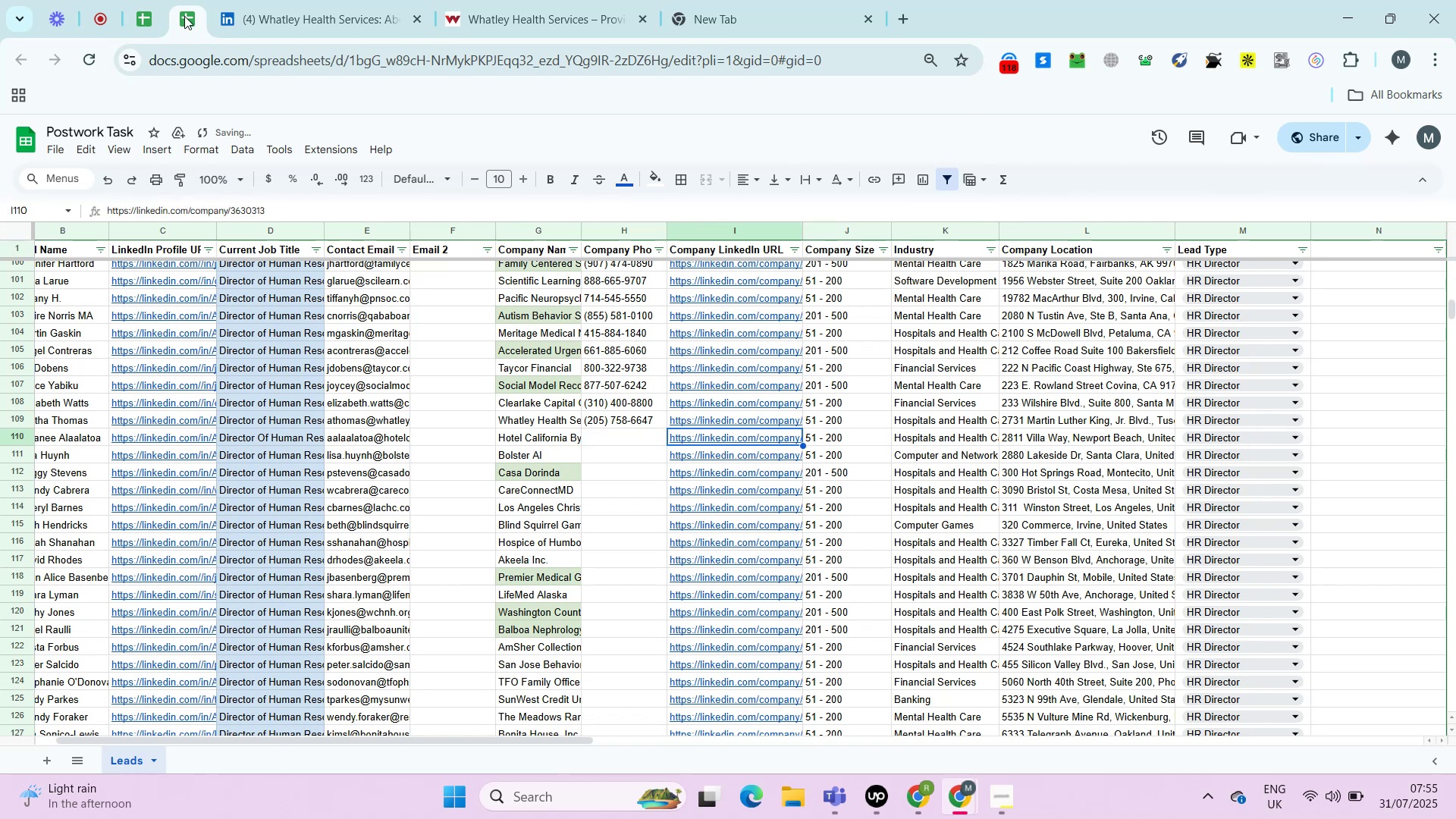 
key(Alt+Enter)
 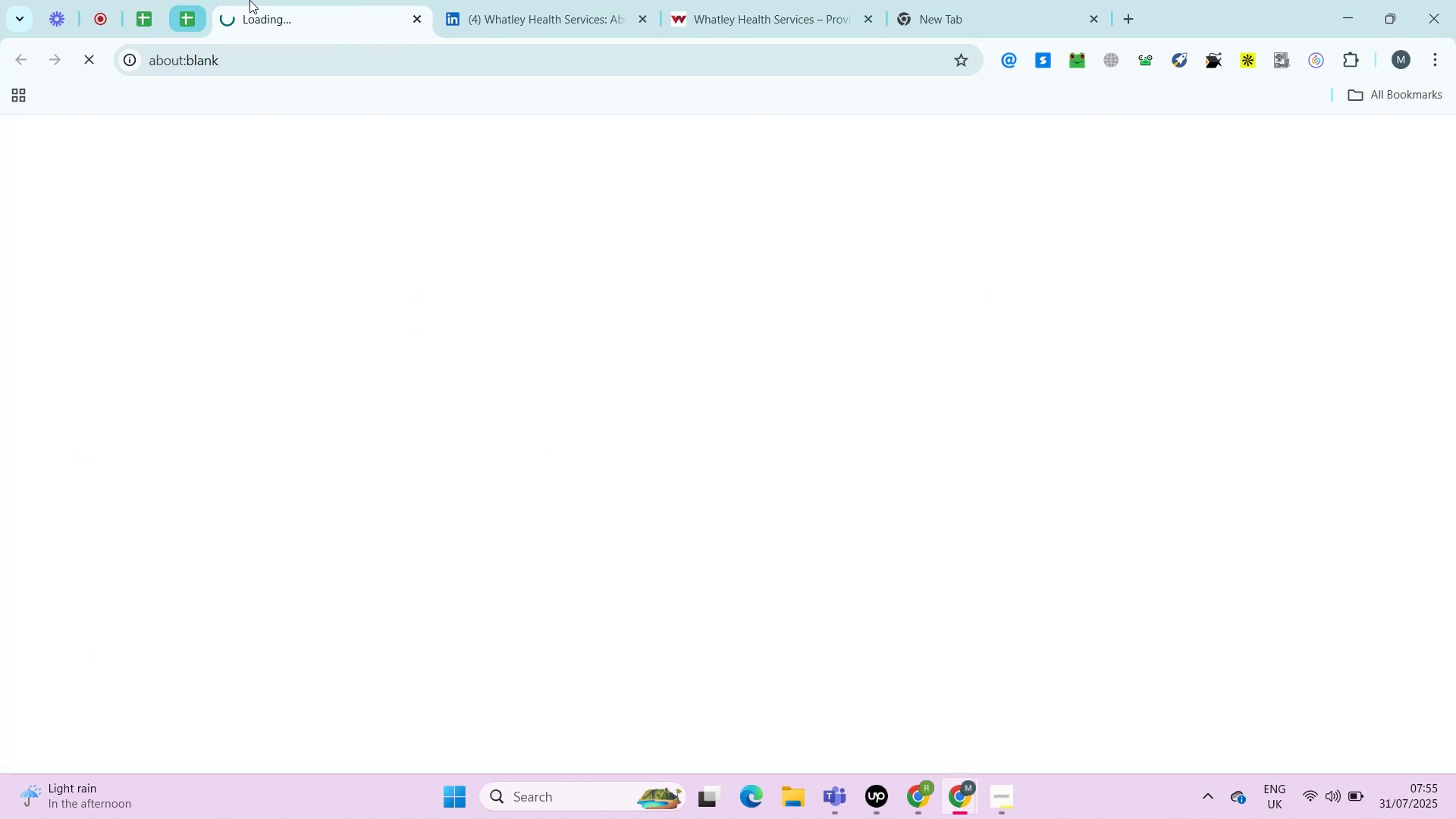 
right_click([281, 0])
 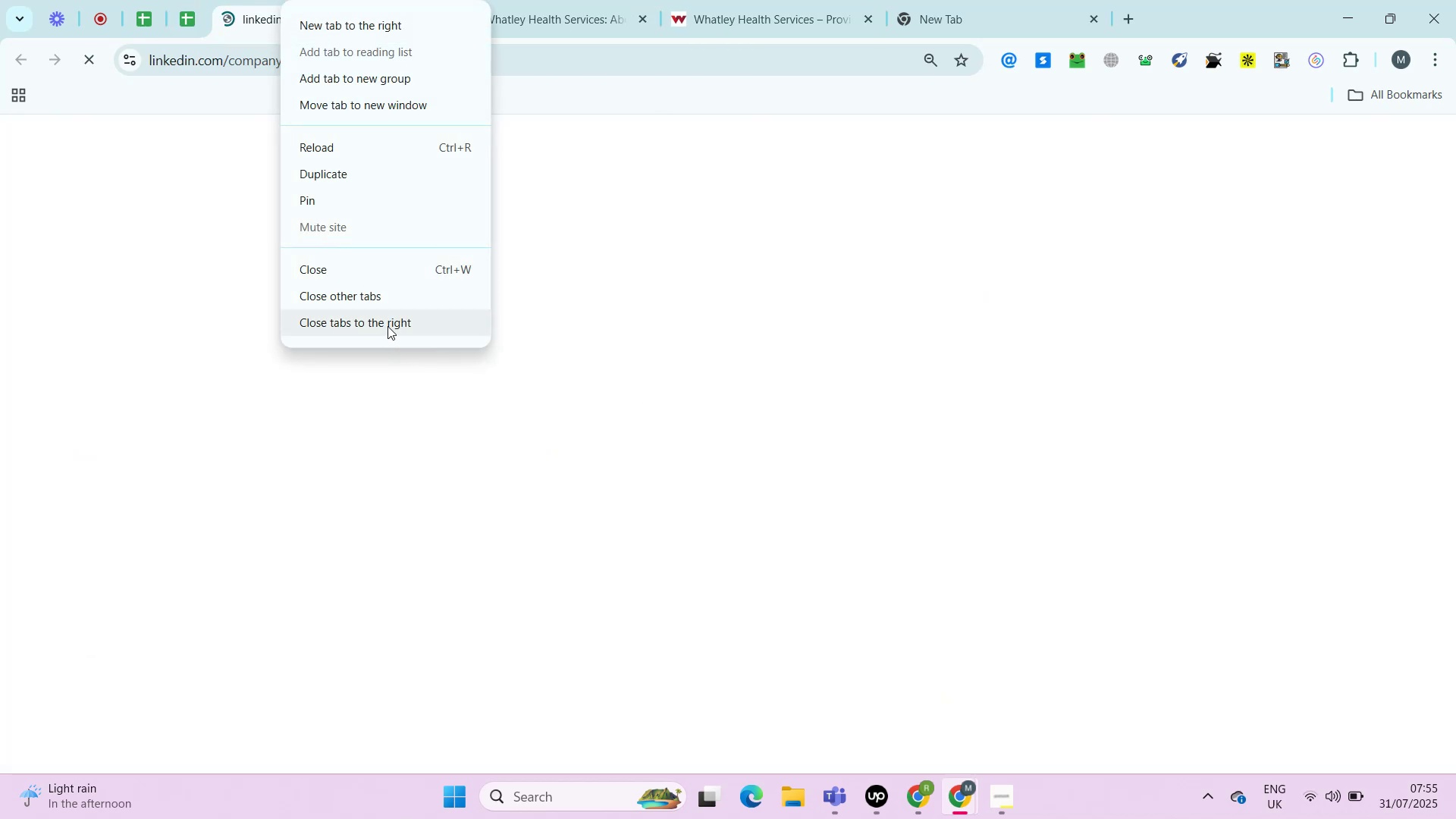 
left_click([388, 324])
 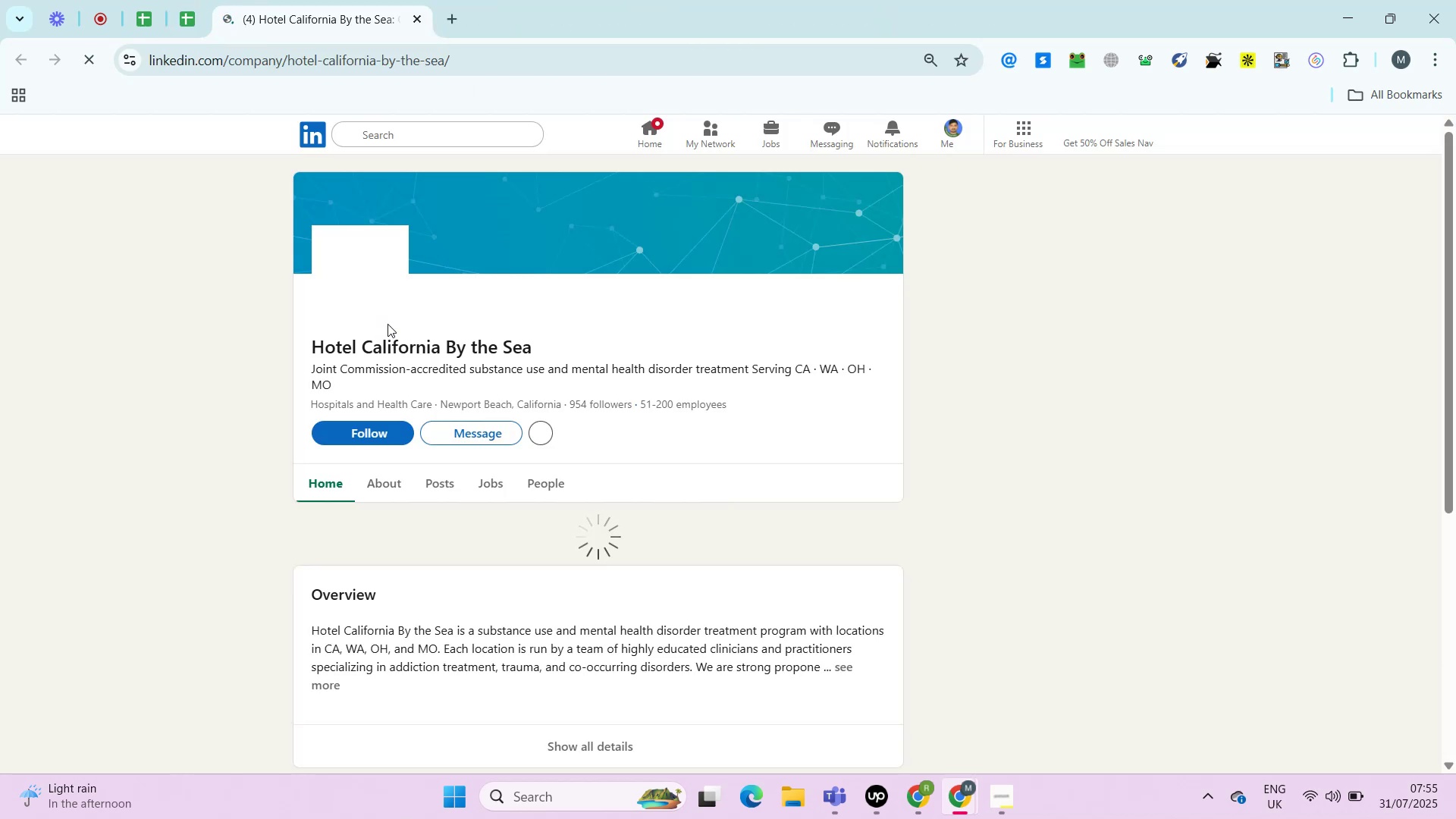 
left_click([381, 482])
 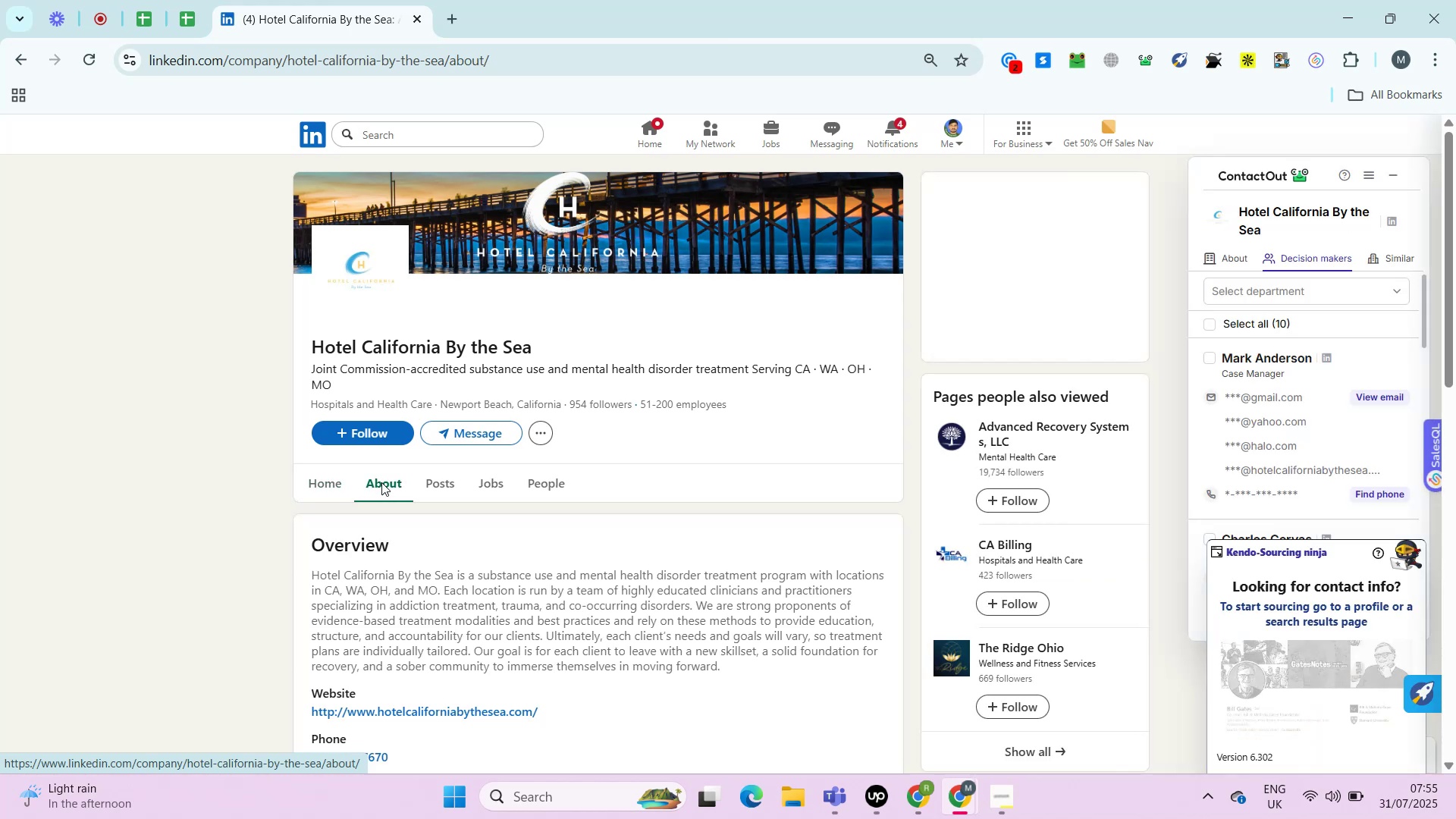 
wait(7.61)
 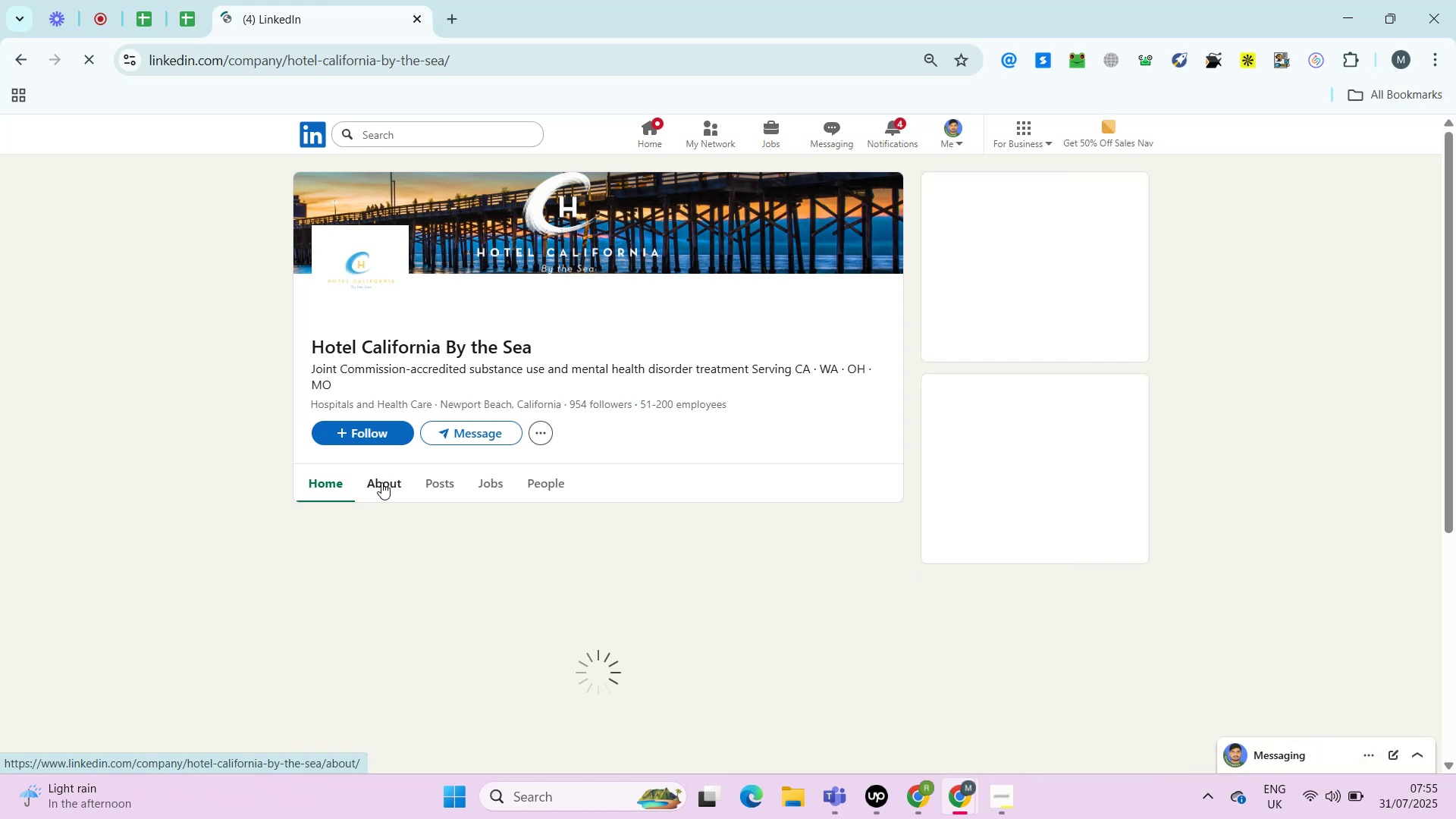 
hold_key(key=ControlLeft, duration=0.57)
left_click([445, 443])
 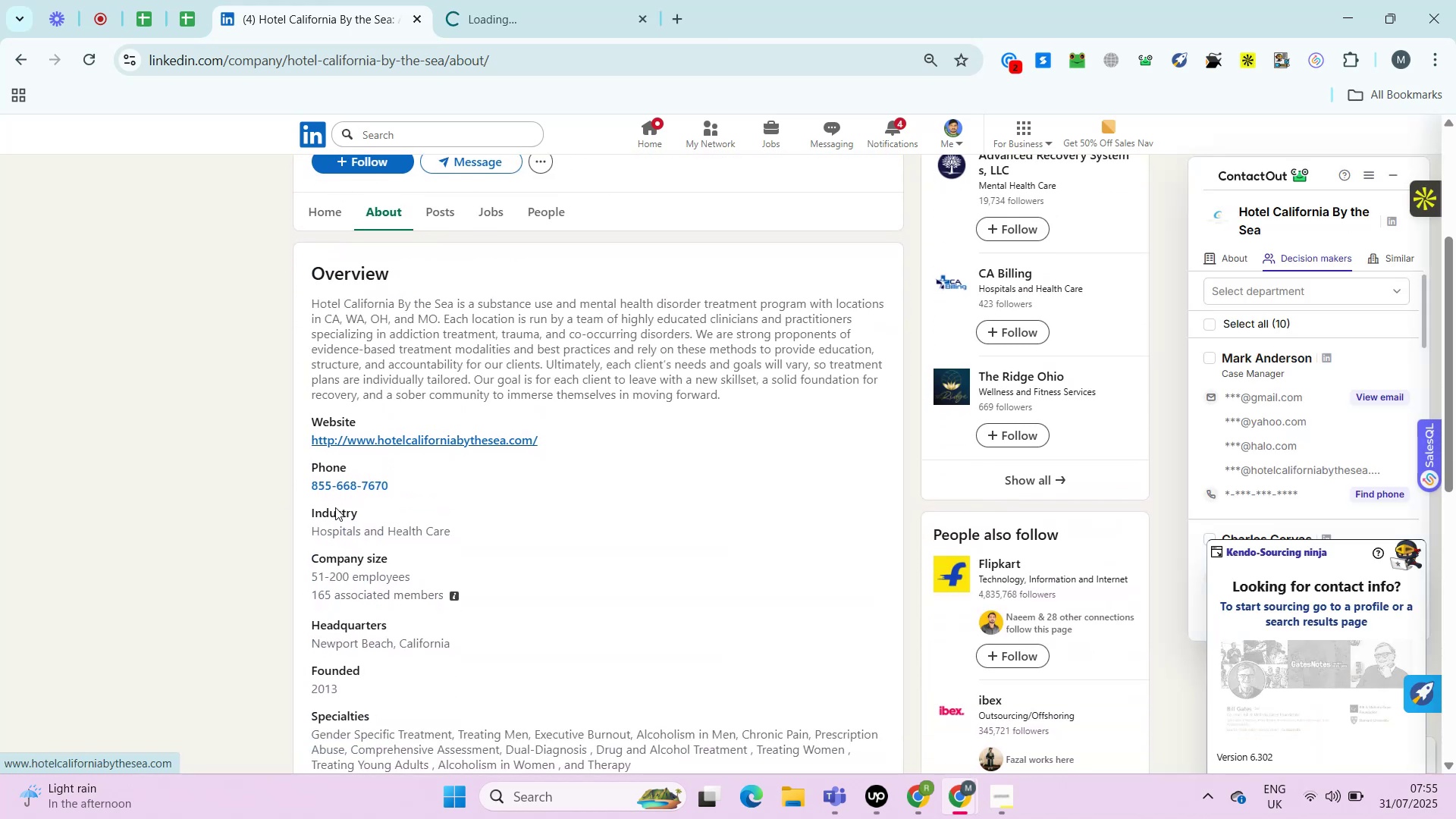 
left_click_drag(start_coordinate=[413, 481], to_coordinate=[304, 484])
 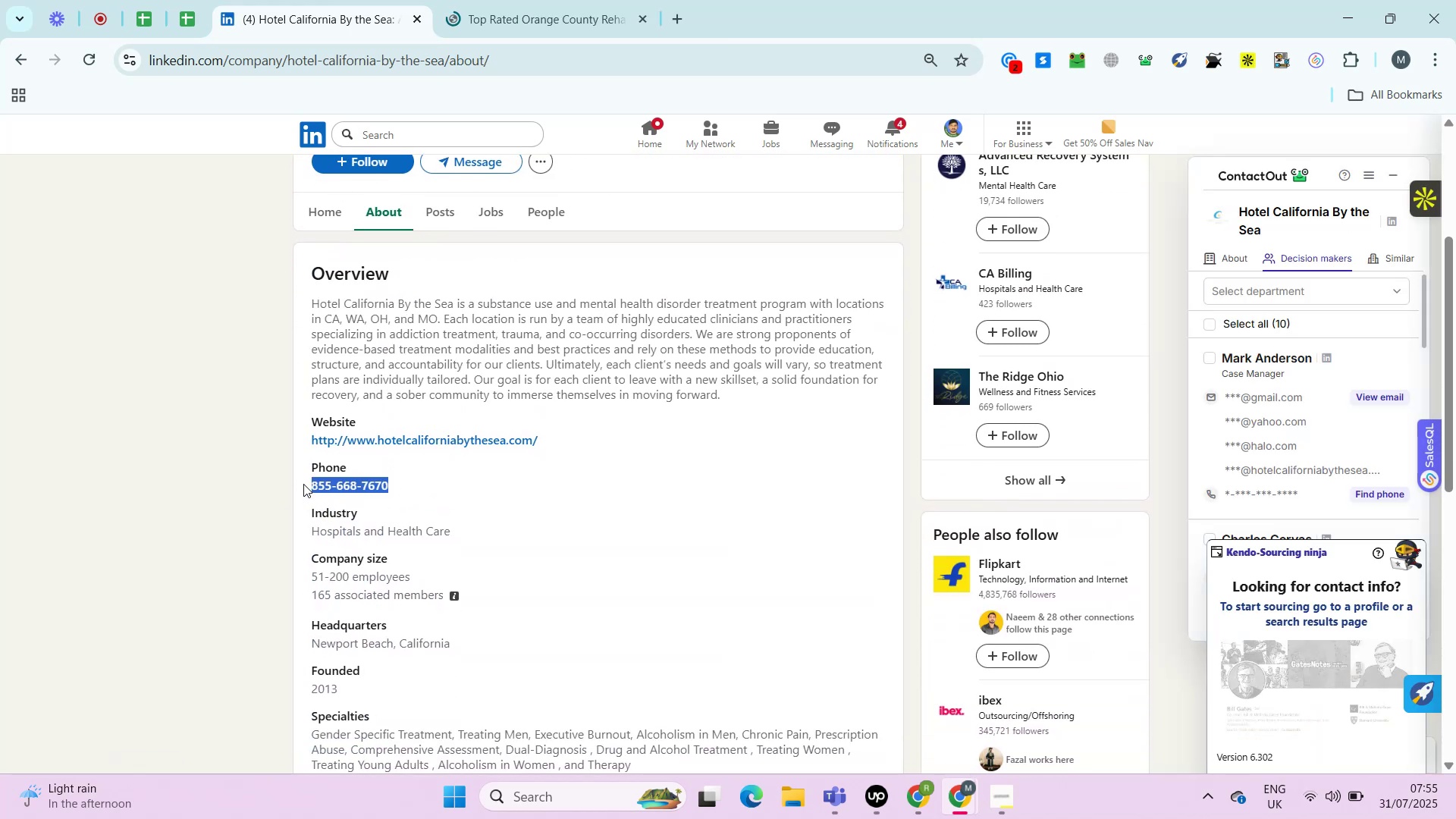 
key(Control+C)
 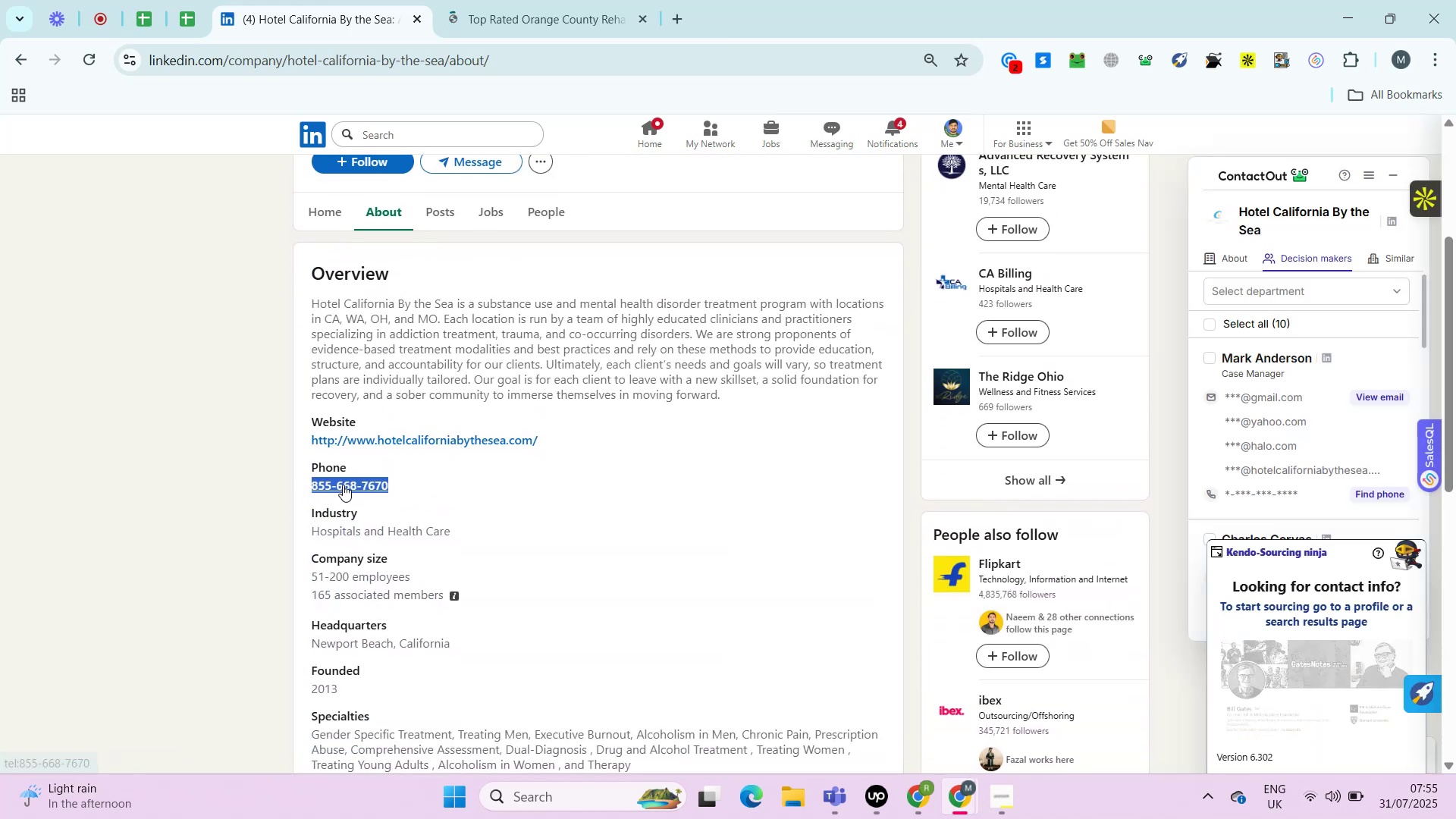 
key(Control+C)
 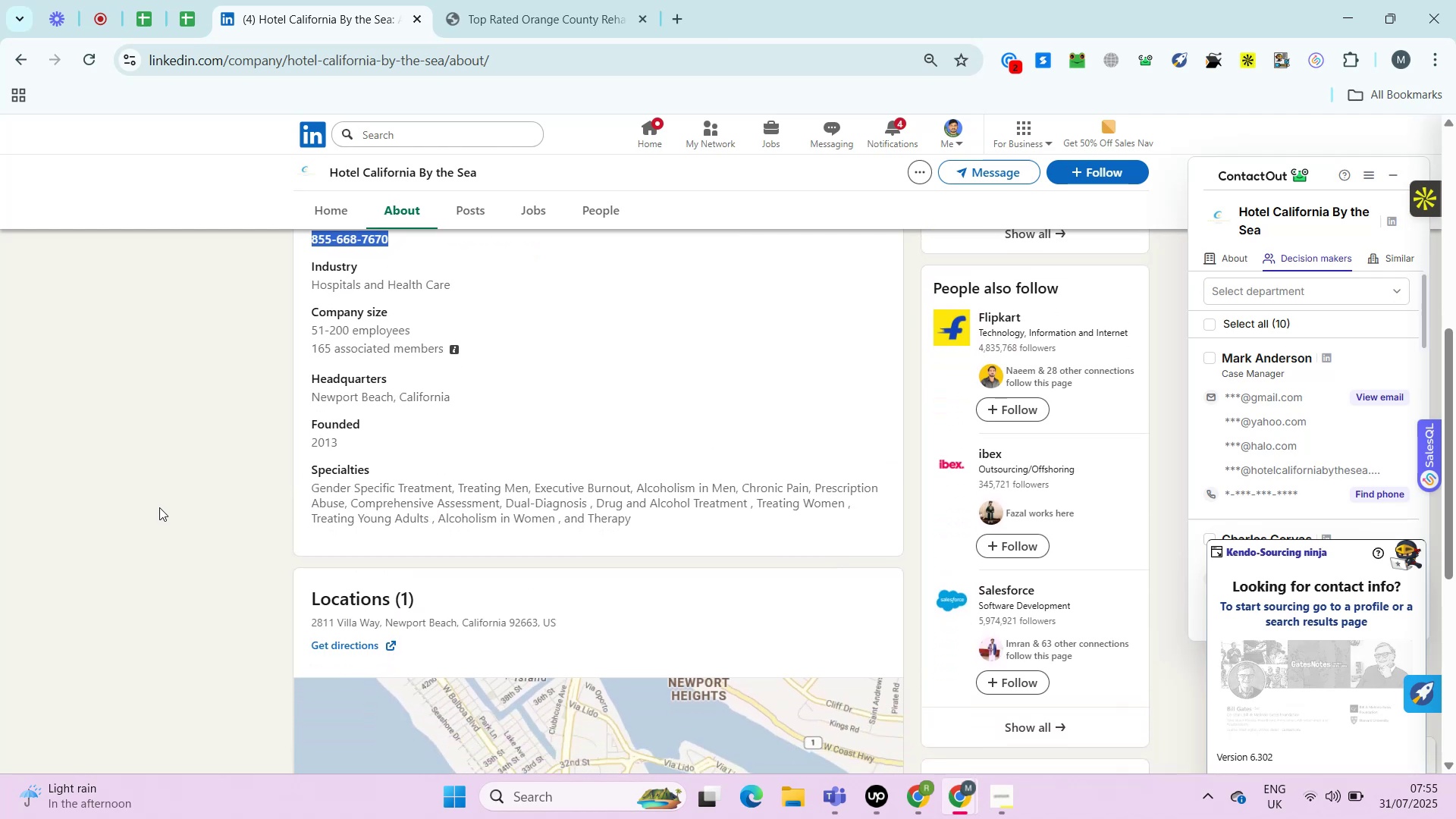 
left_click([181, 8])
 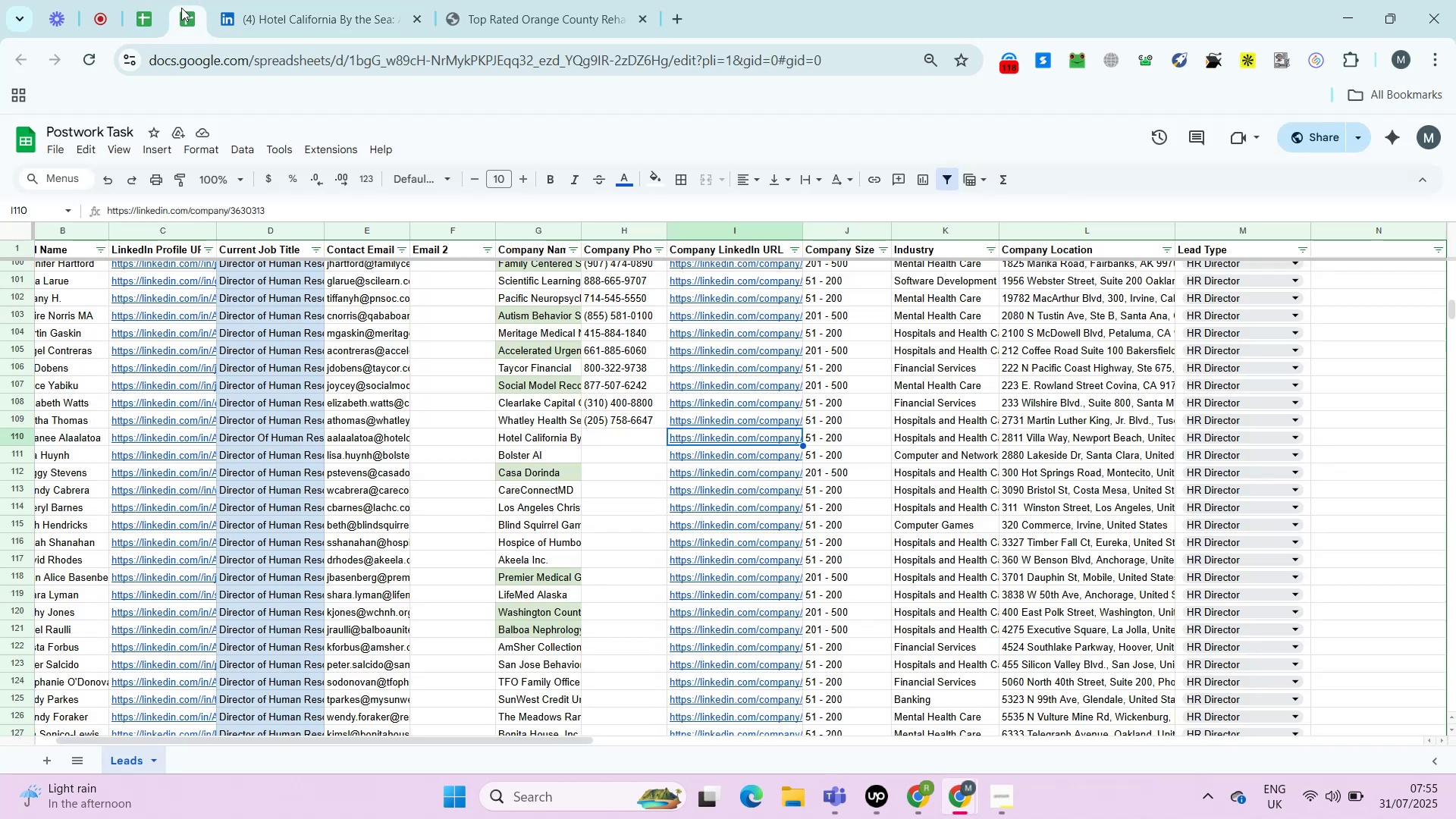 
key(ArrowLeft)
 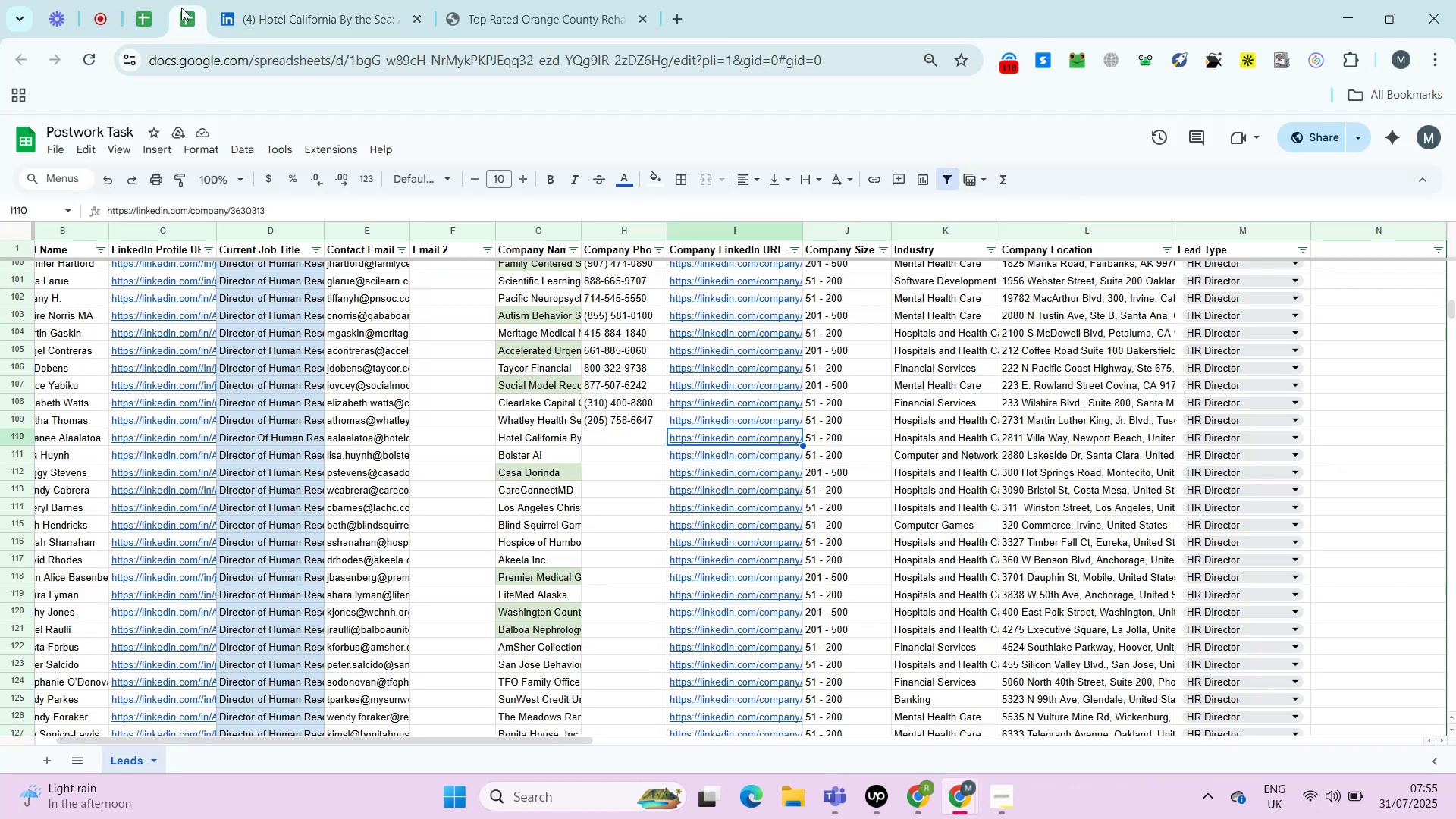 
key(Control+ControlLeft)
 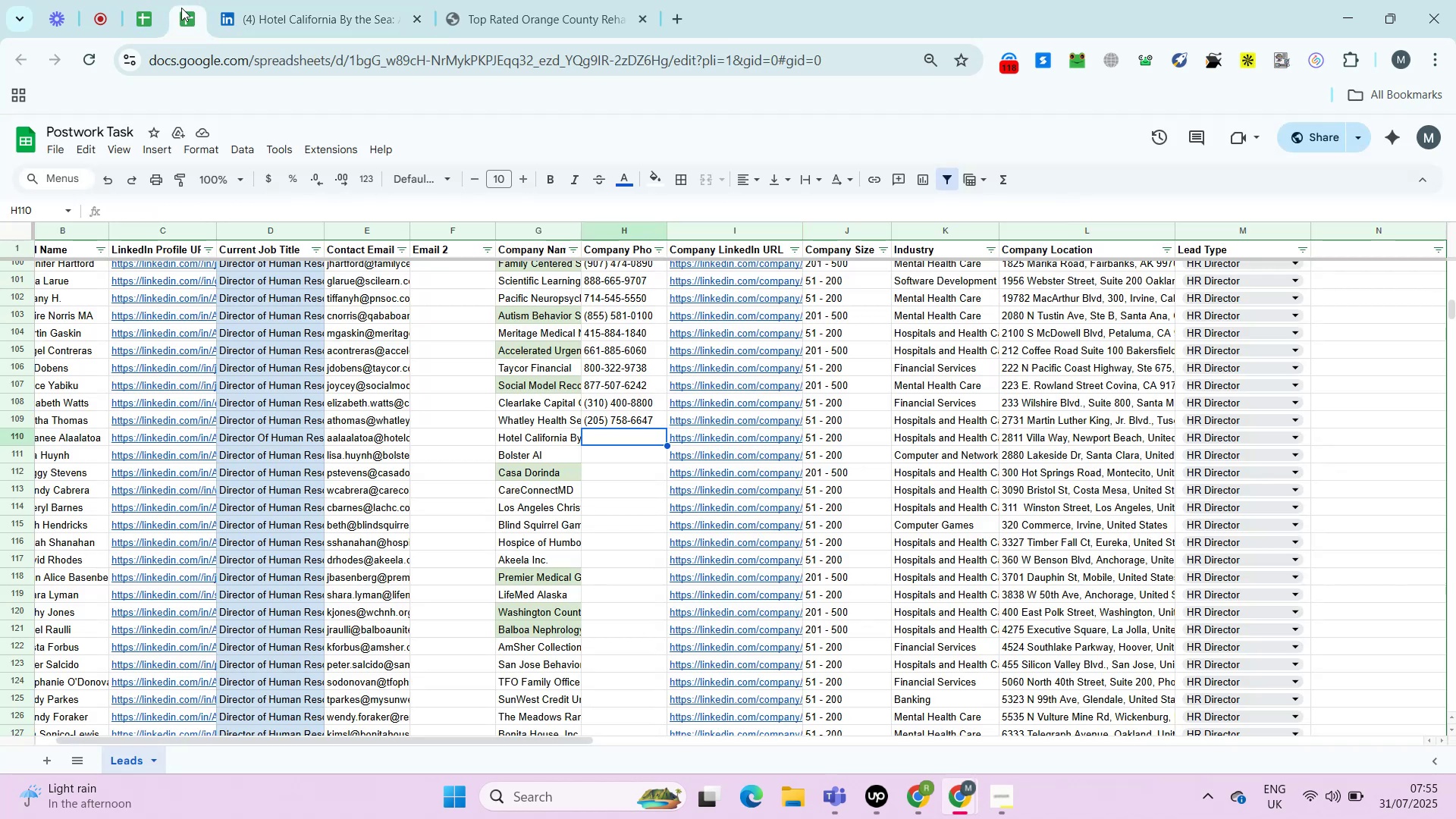 
key(Control+Shift+ShiftLeft)
 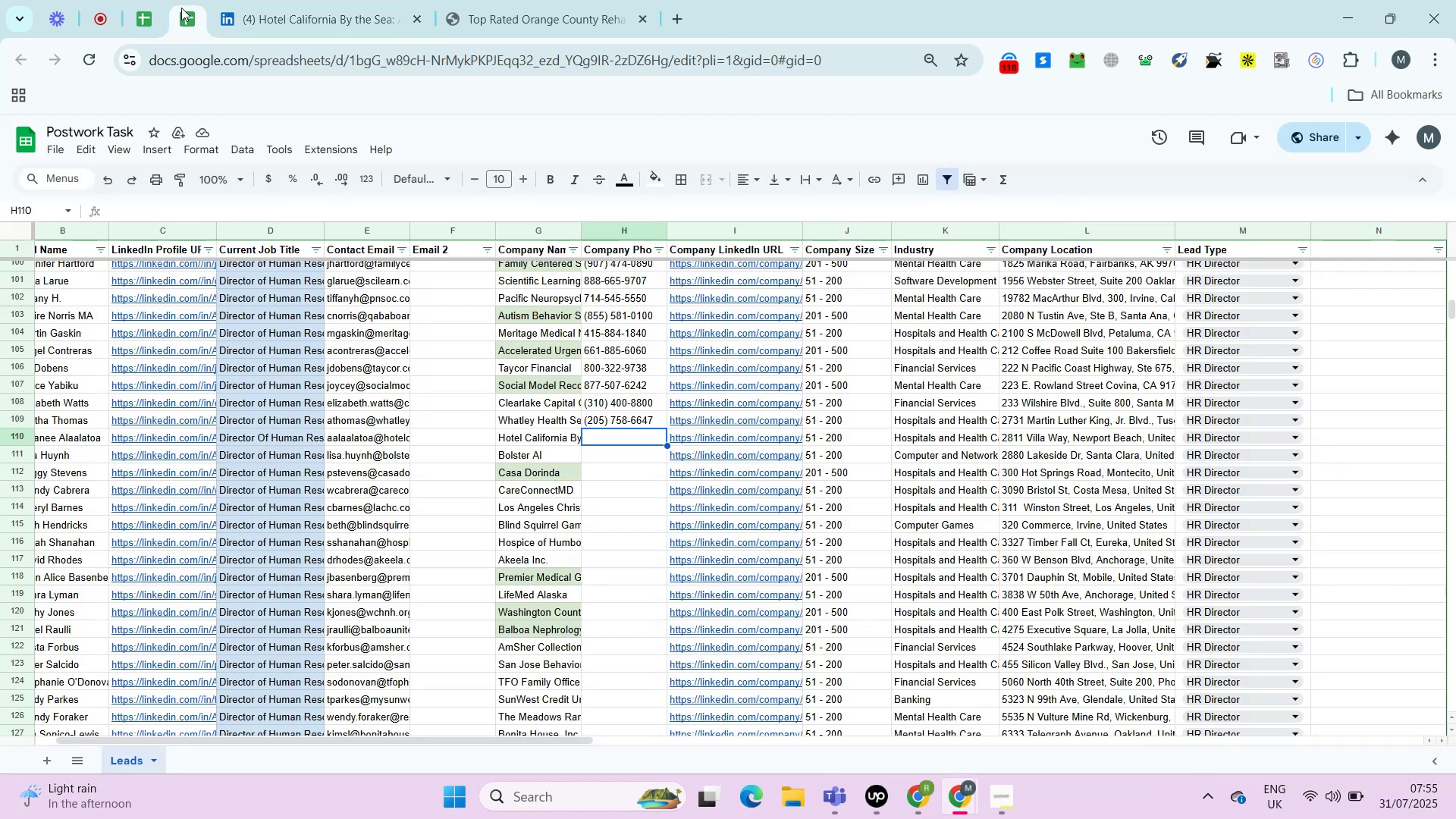 
key(Control+Shift+V)
 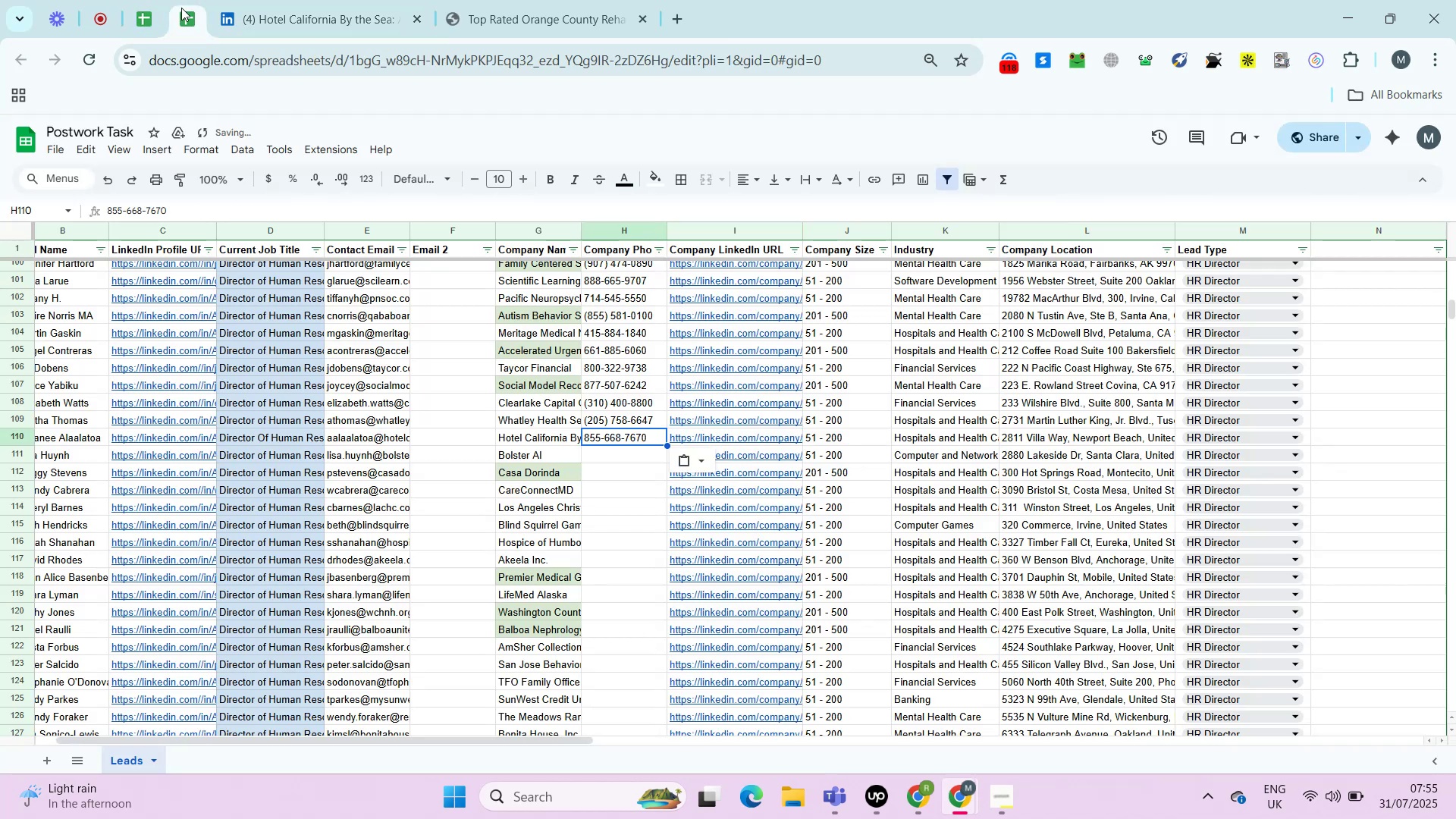 
key(ArrowRight)
 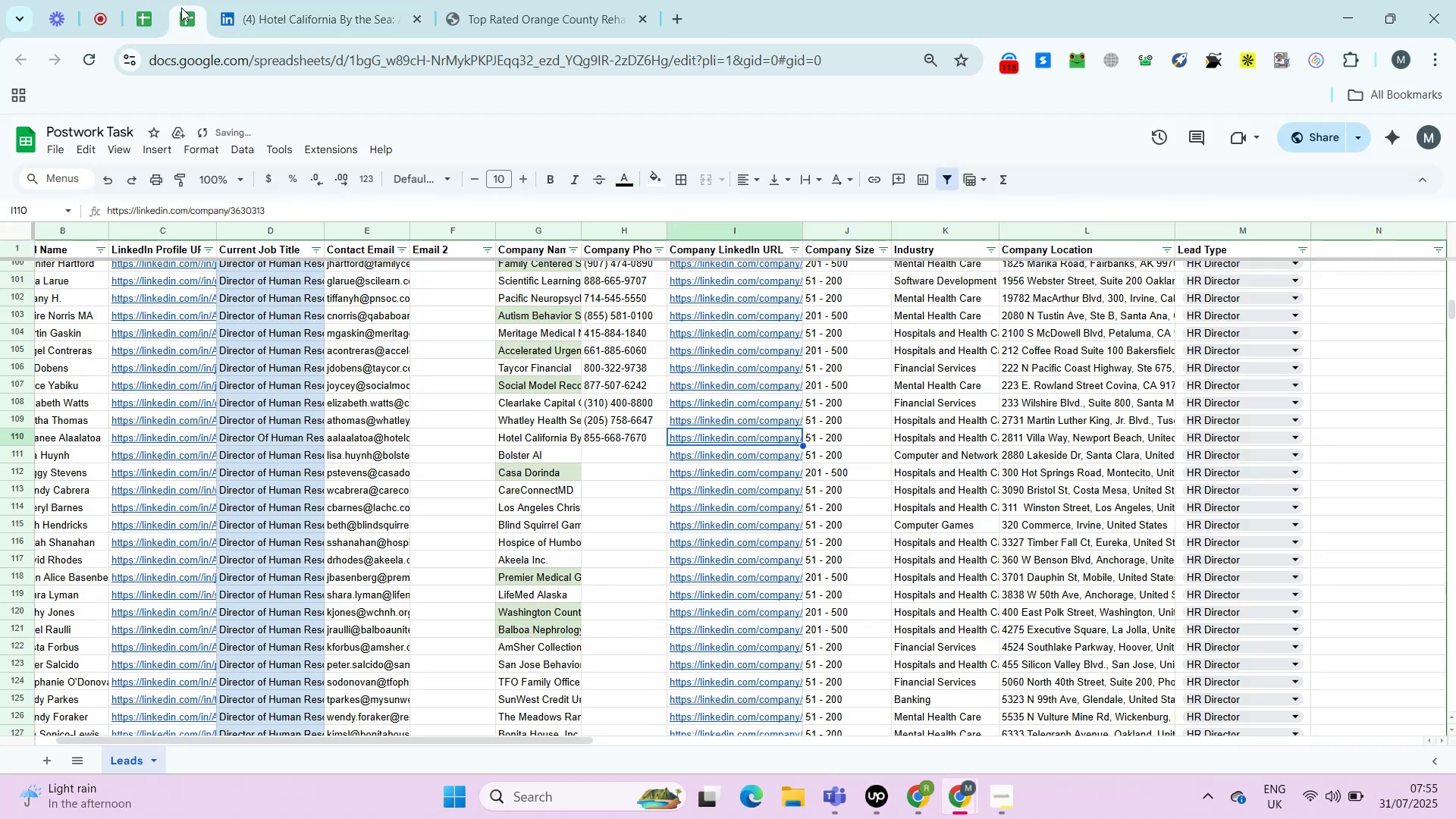 
key(ArrowRight)
 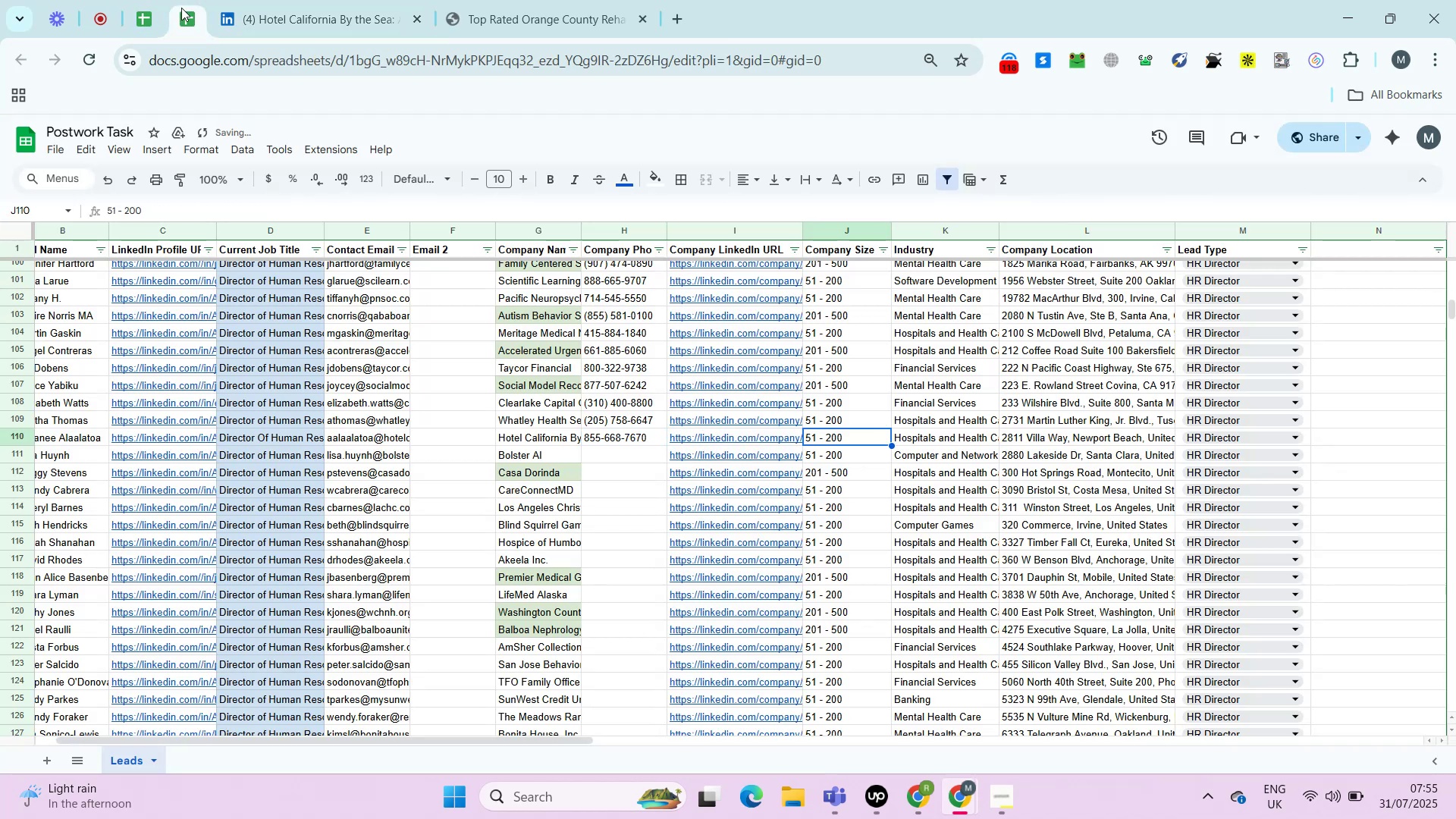 
key(ArrowRight)
 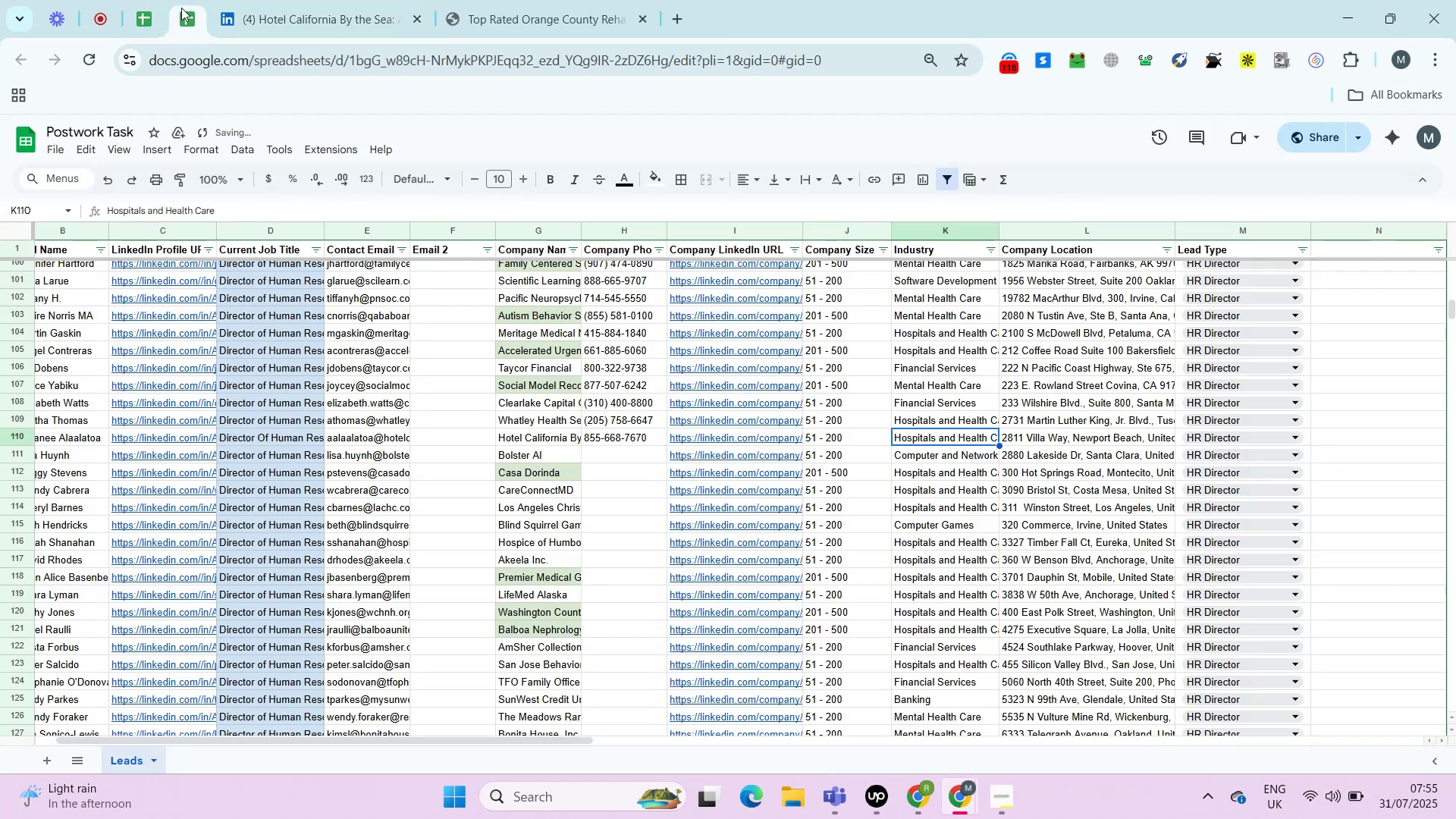 
key(ArrowLeft)
 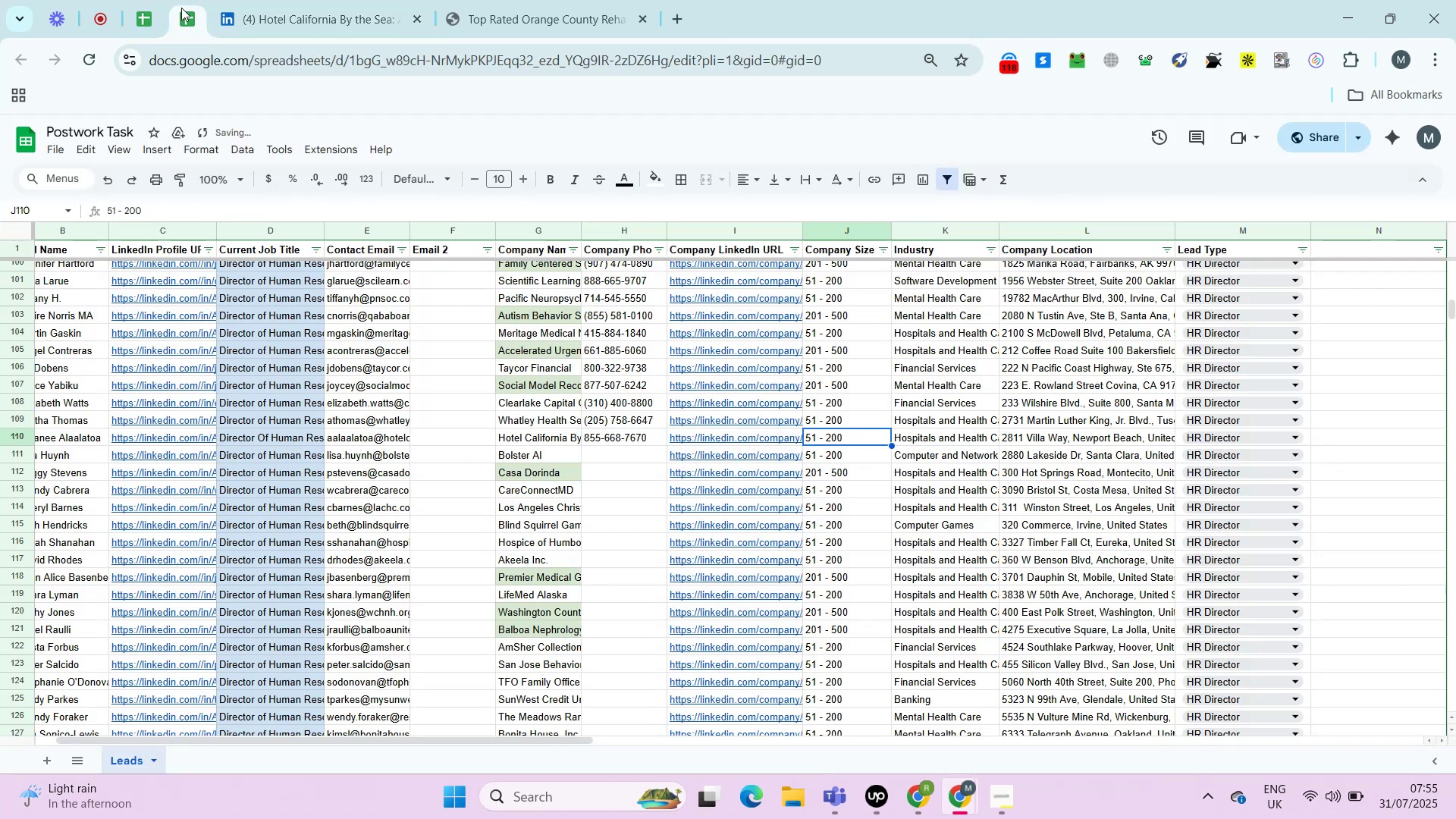 
key(ArrowLeft)
 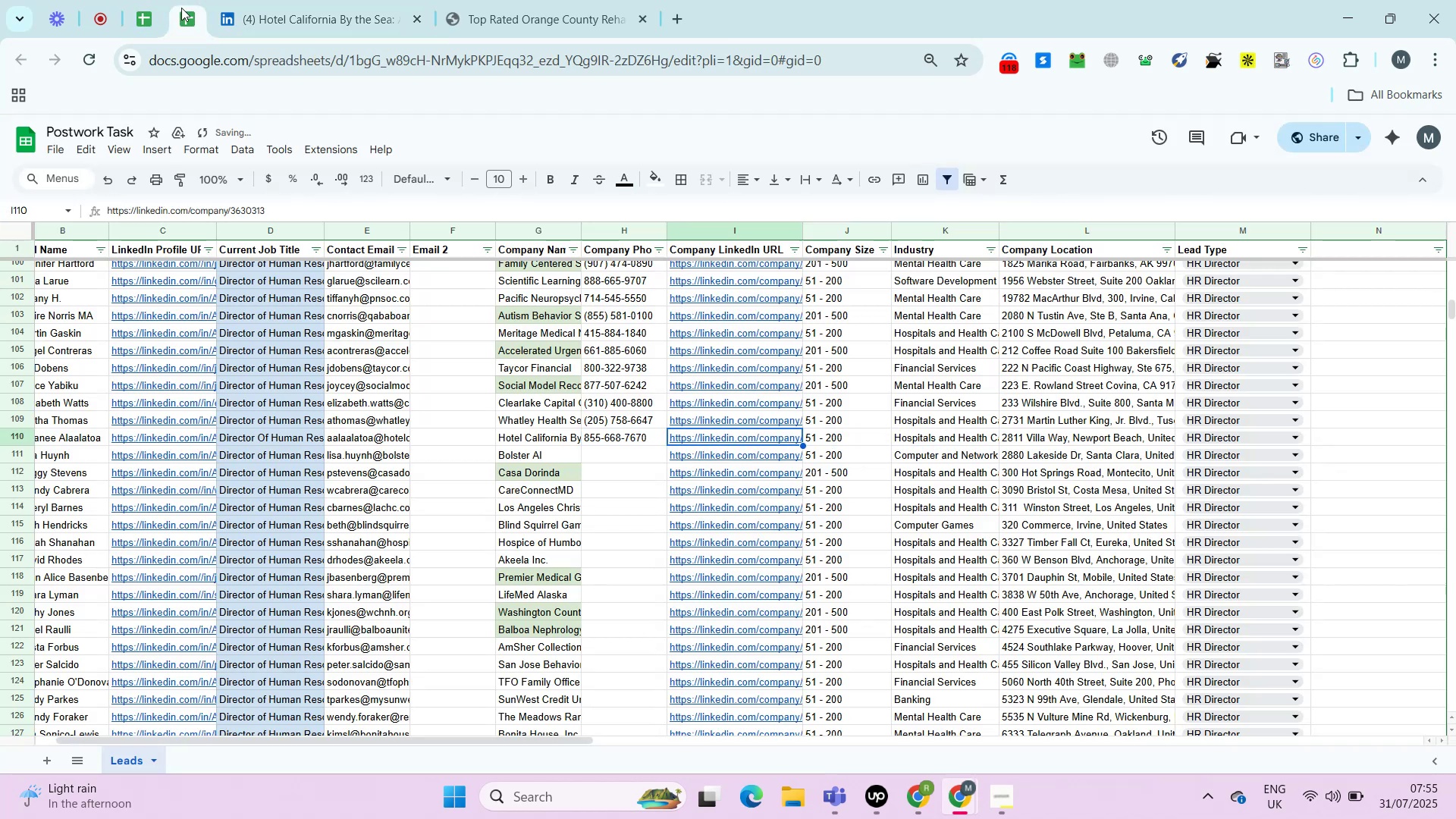 
key(ArrowLeft)
 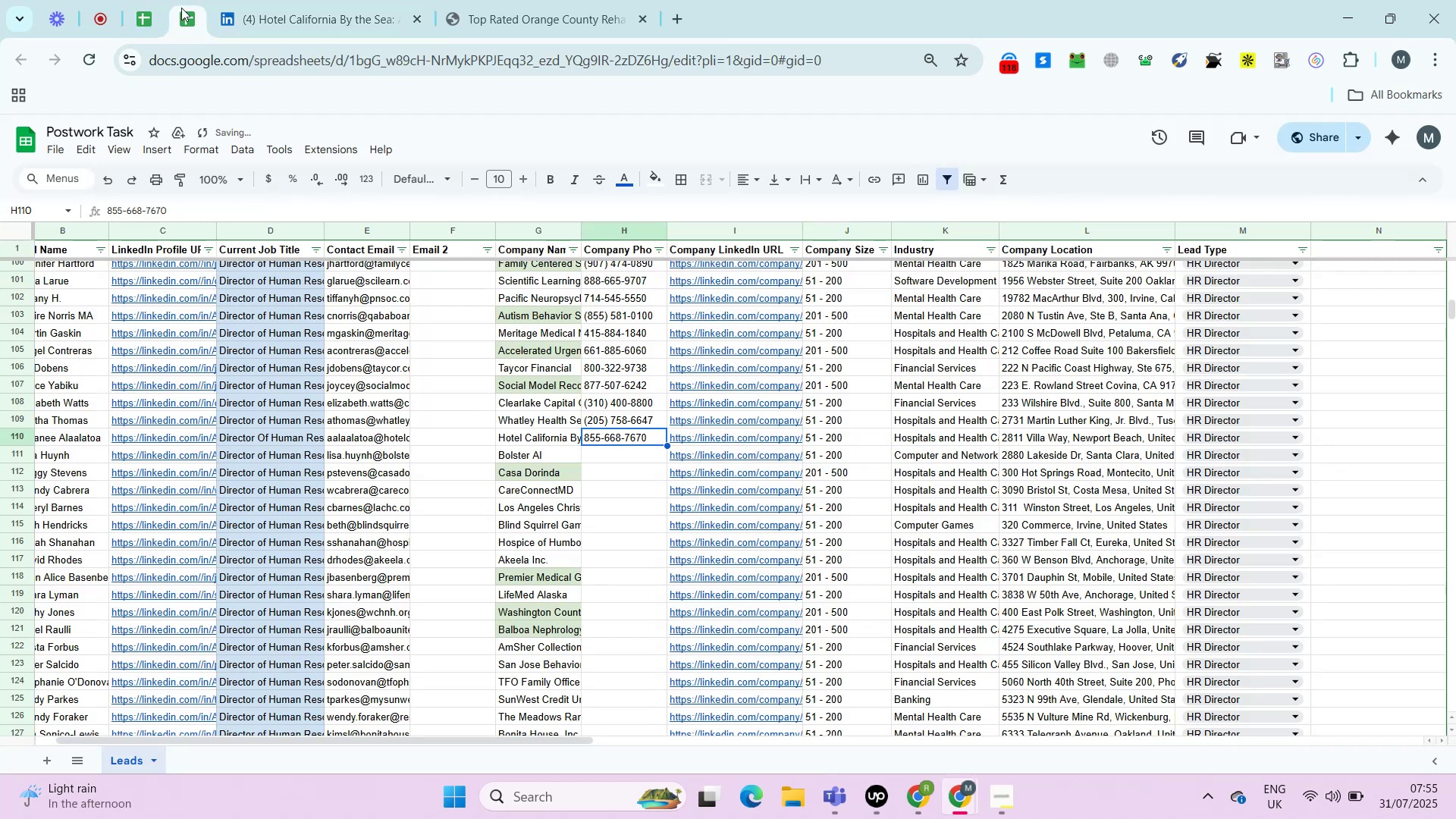 
key(ArrowLeft)
 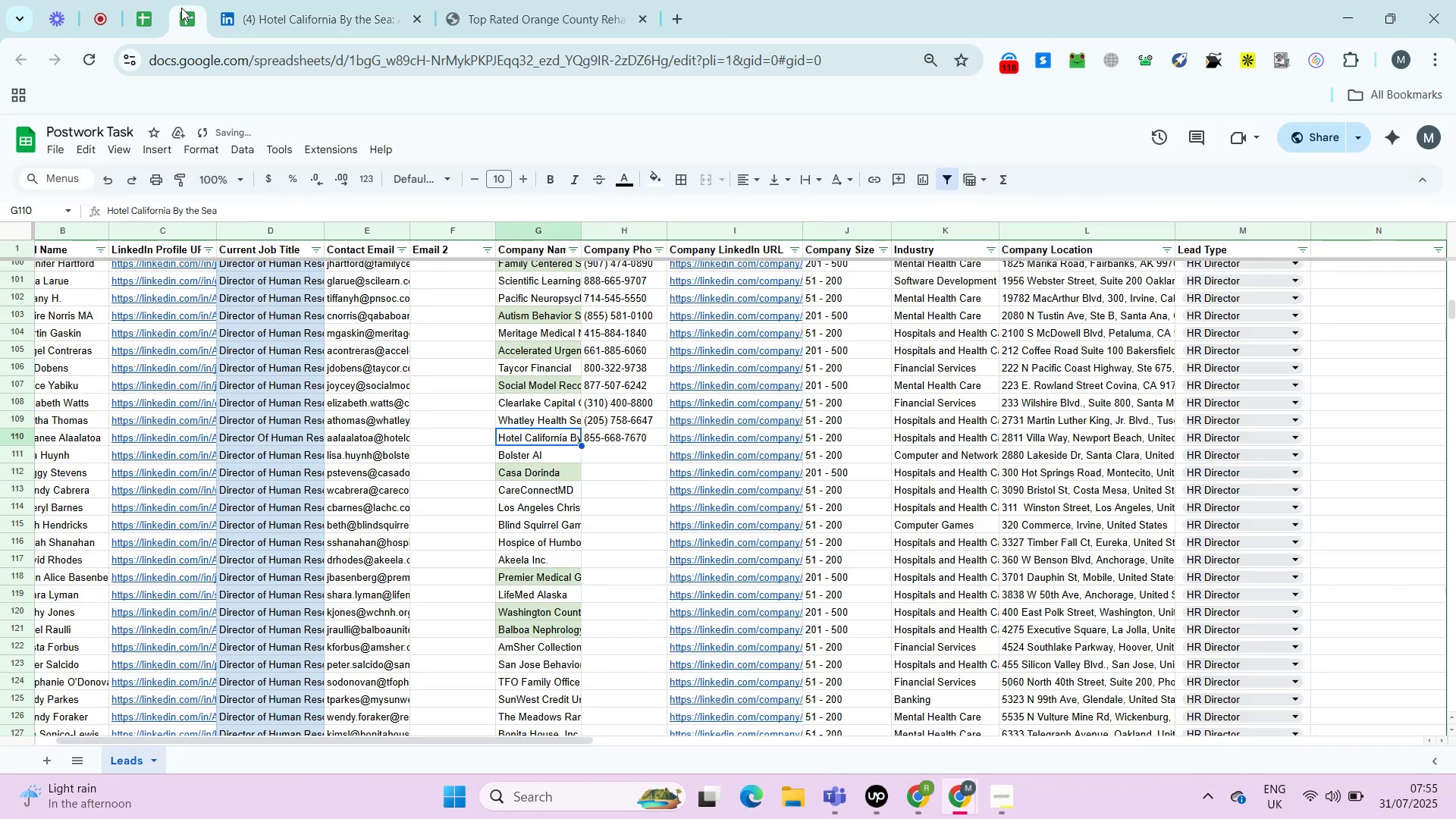 
key(ArrowRight)
 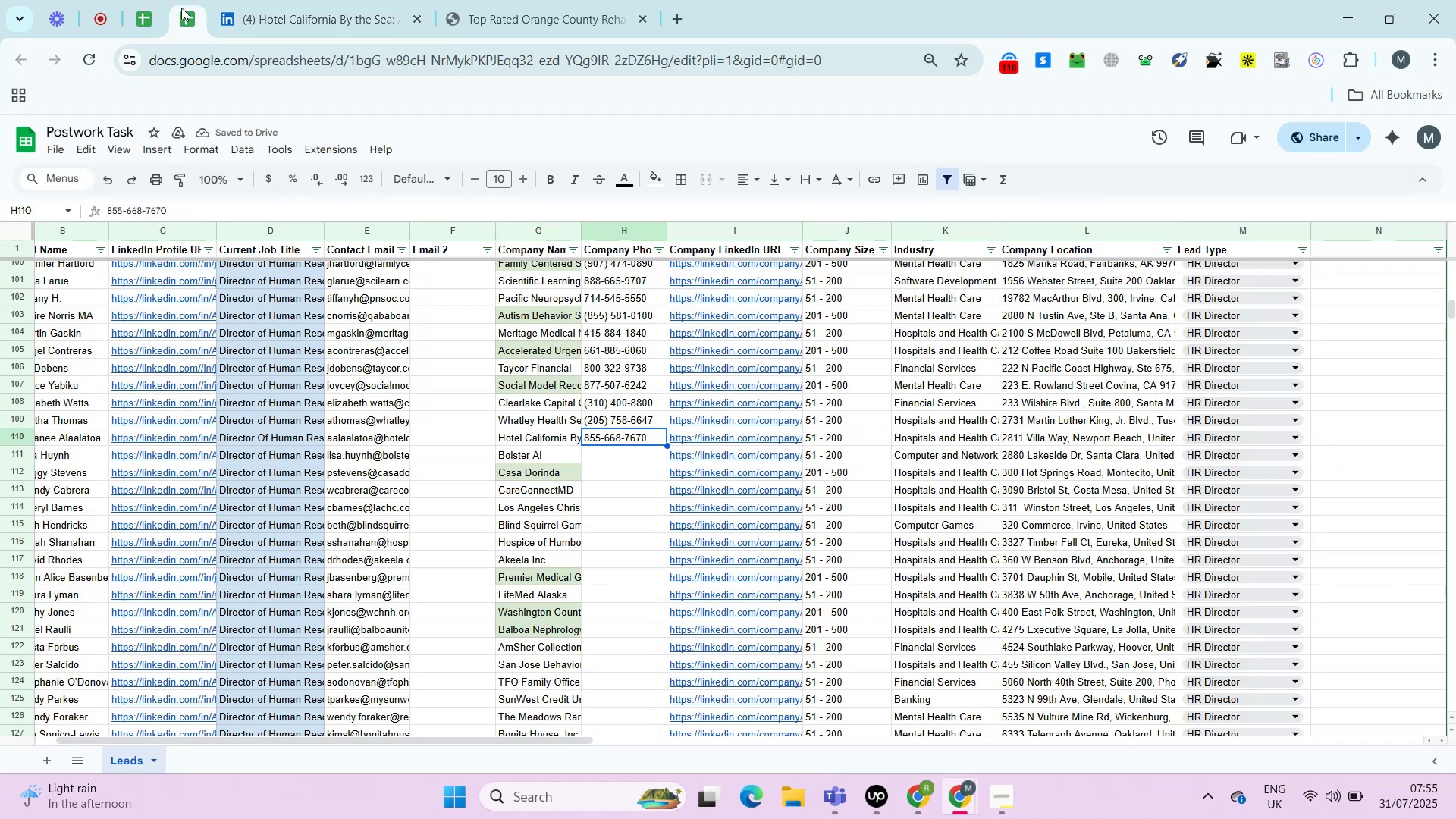 
key(ArrowRight)
 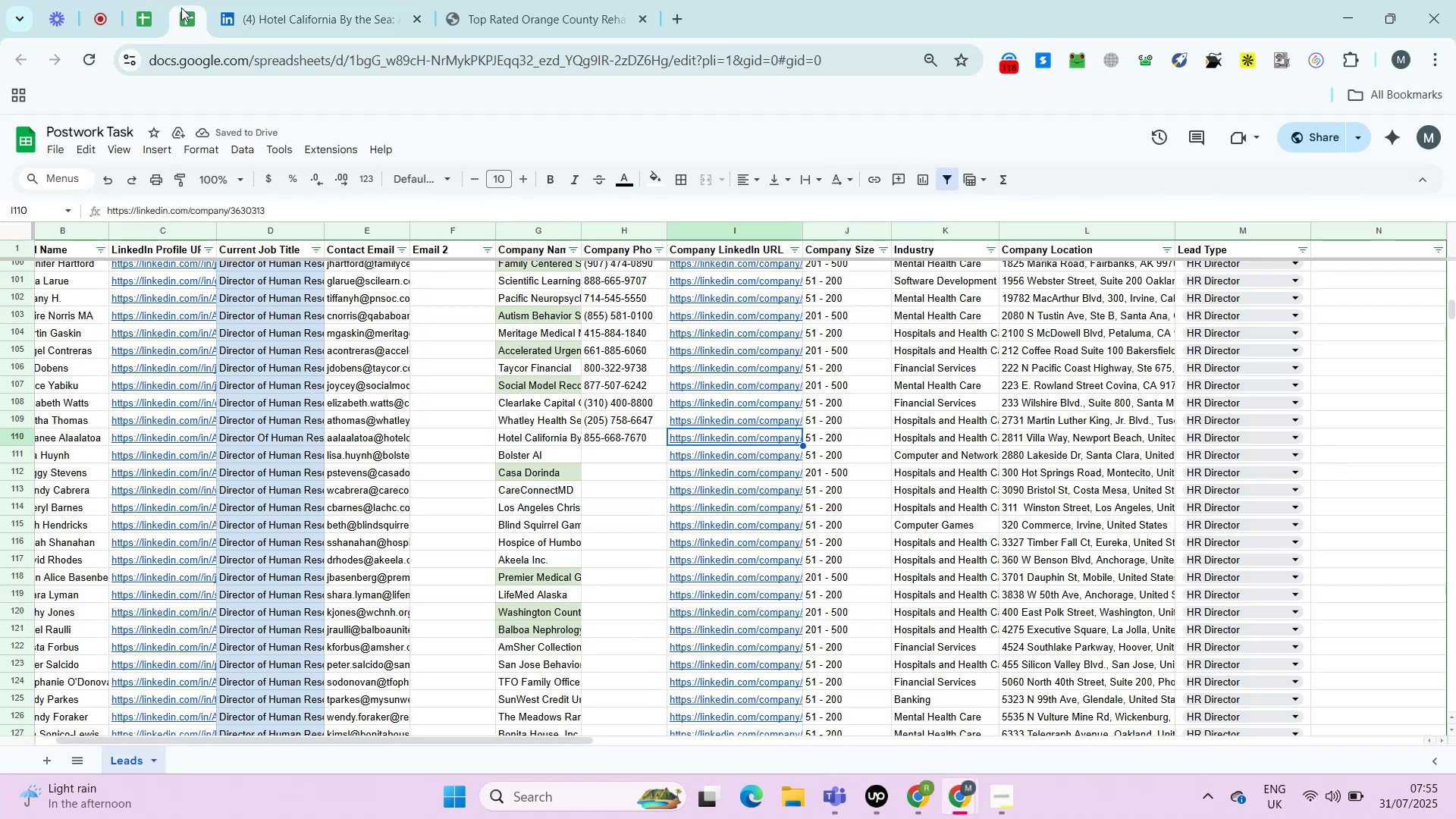 
key(ArrowRight)
 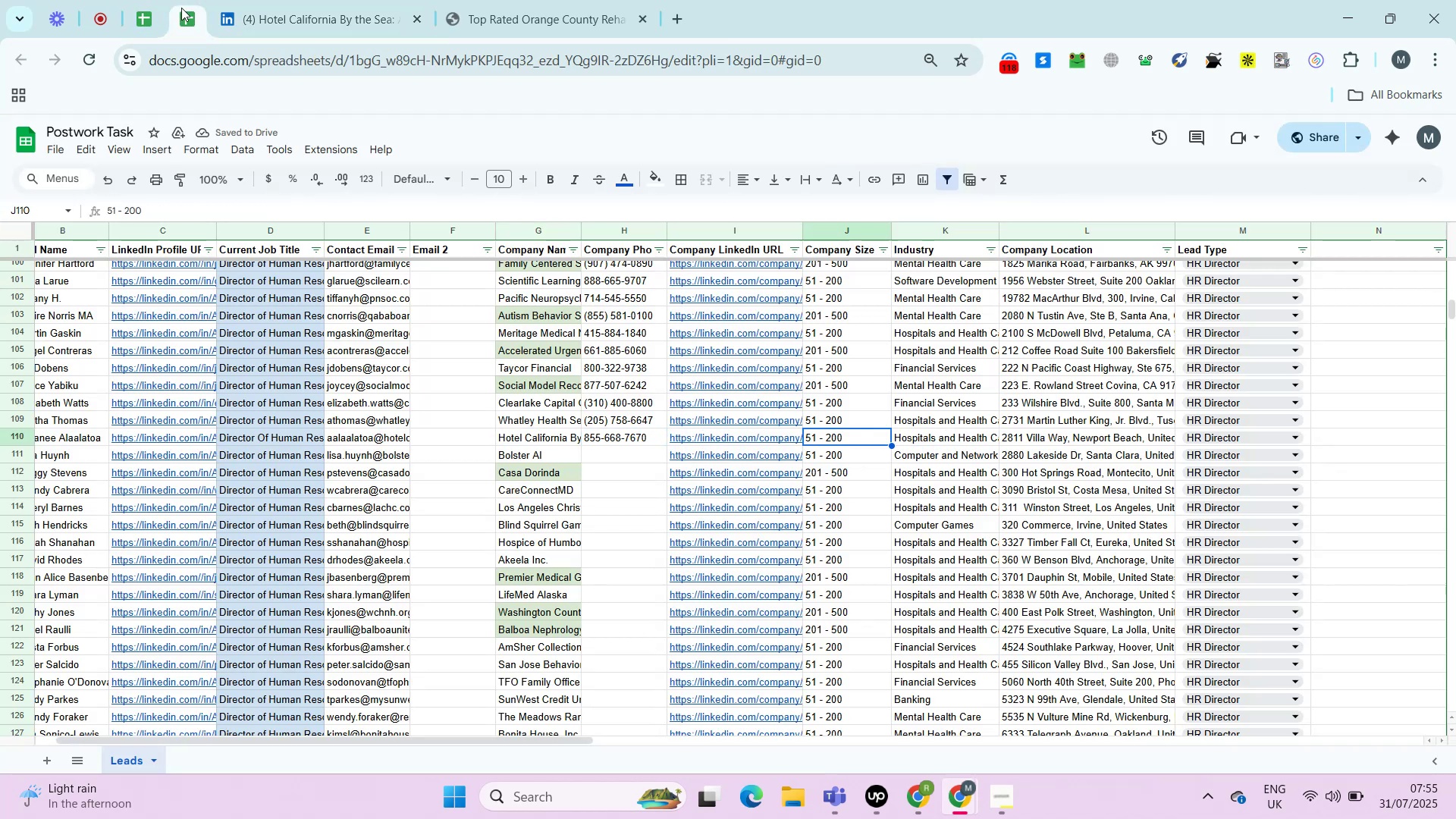 
key(ArrowRight)
 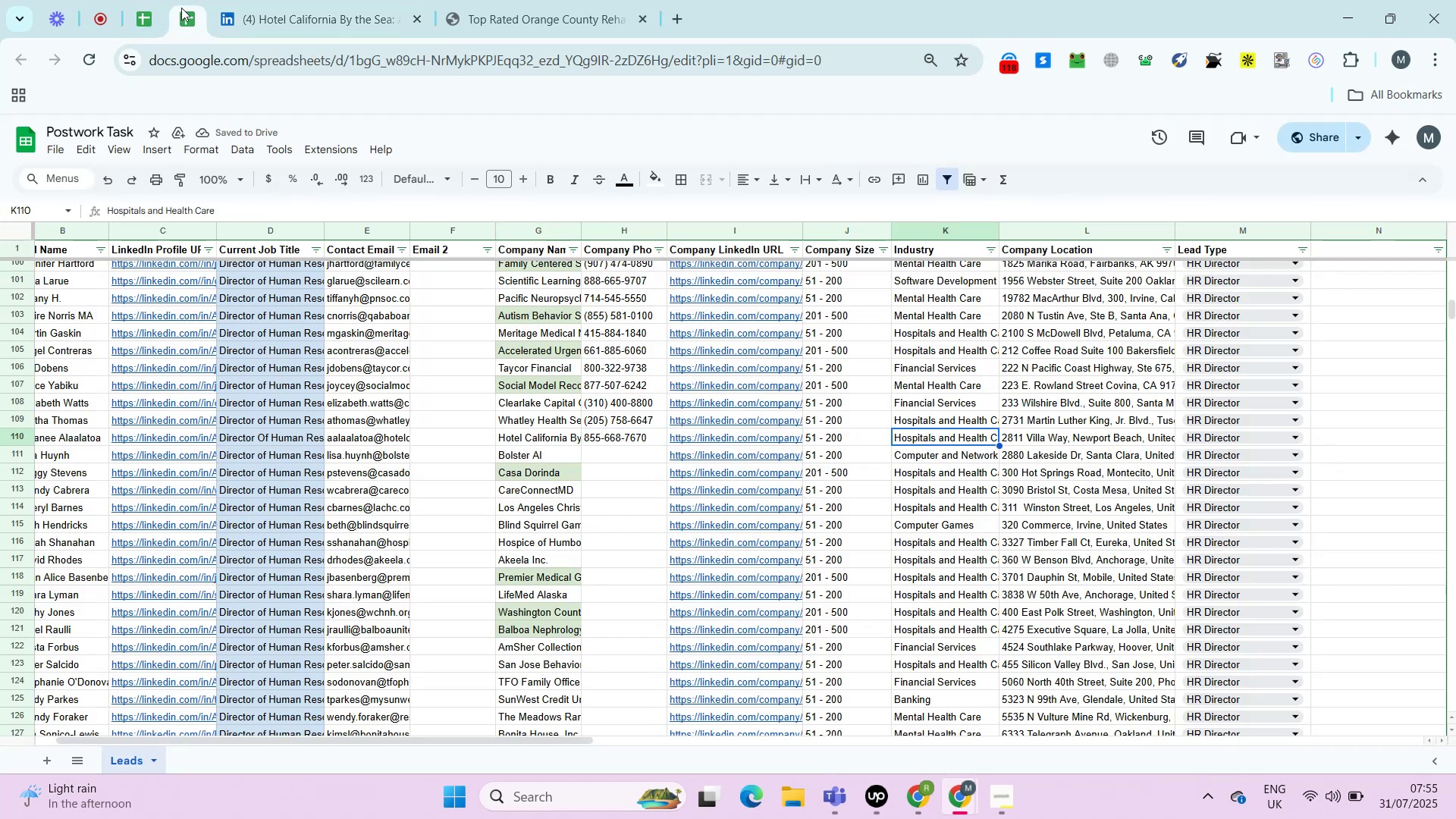 
key(ArrowRight)
 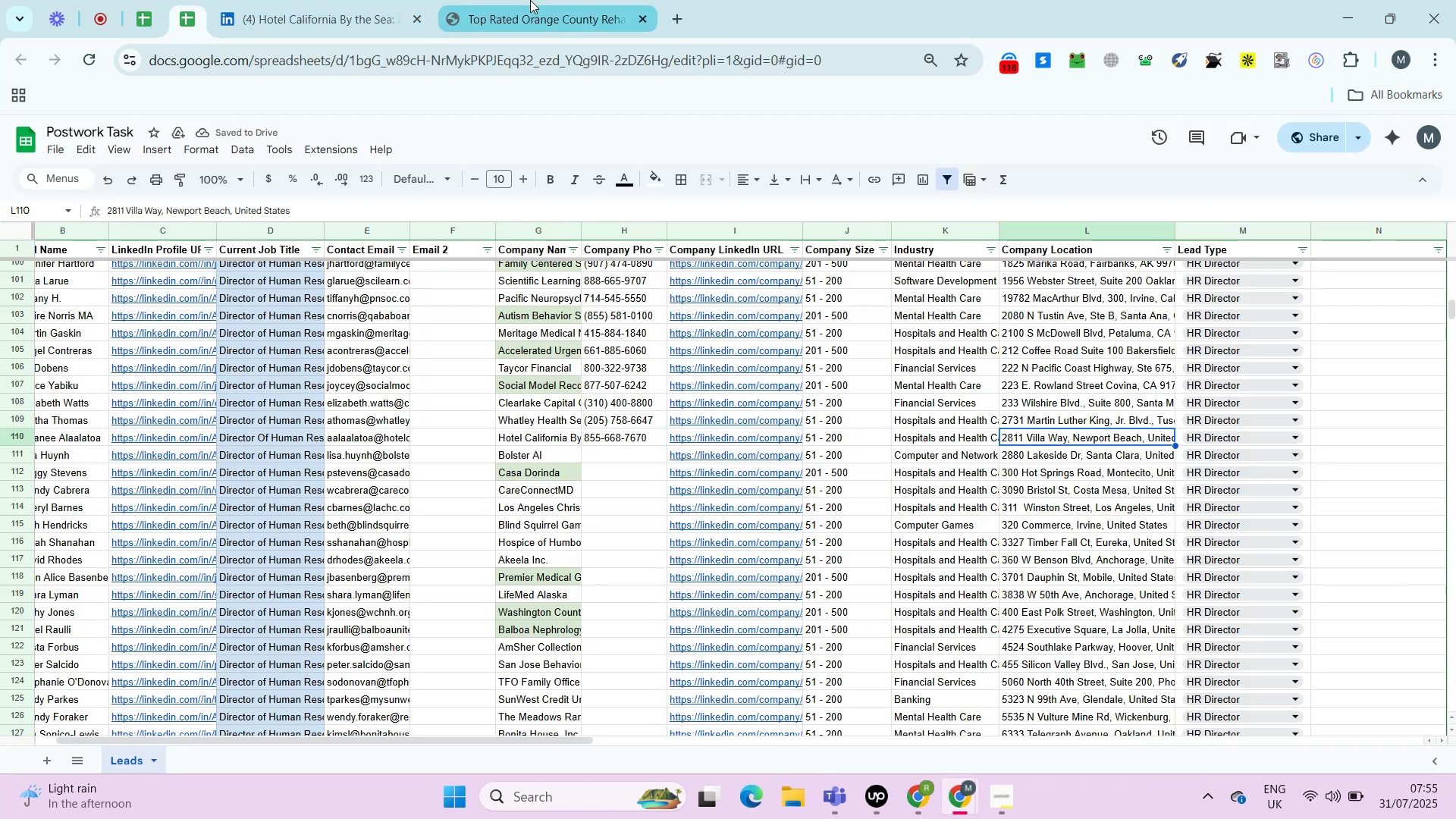 
left_click([530, 0])
 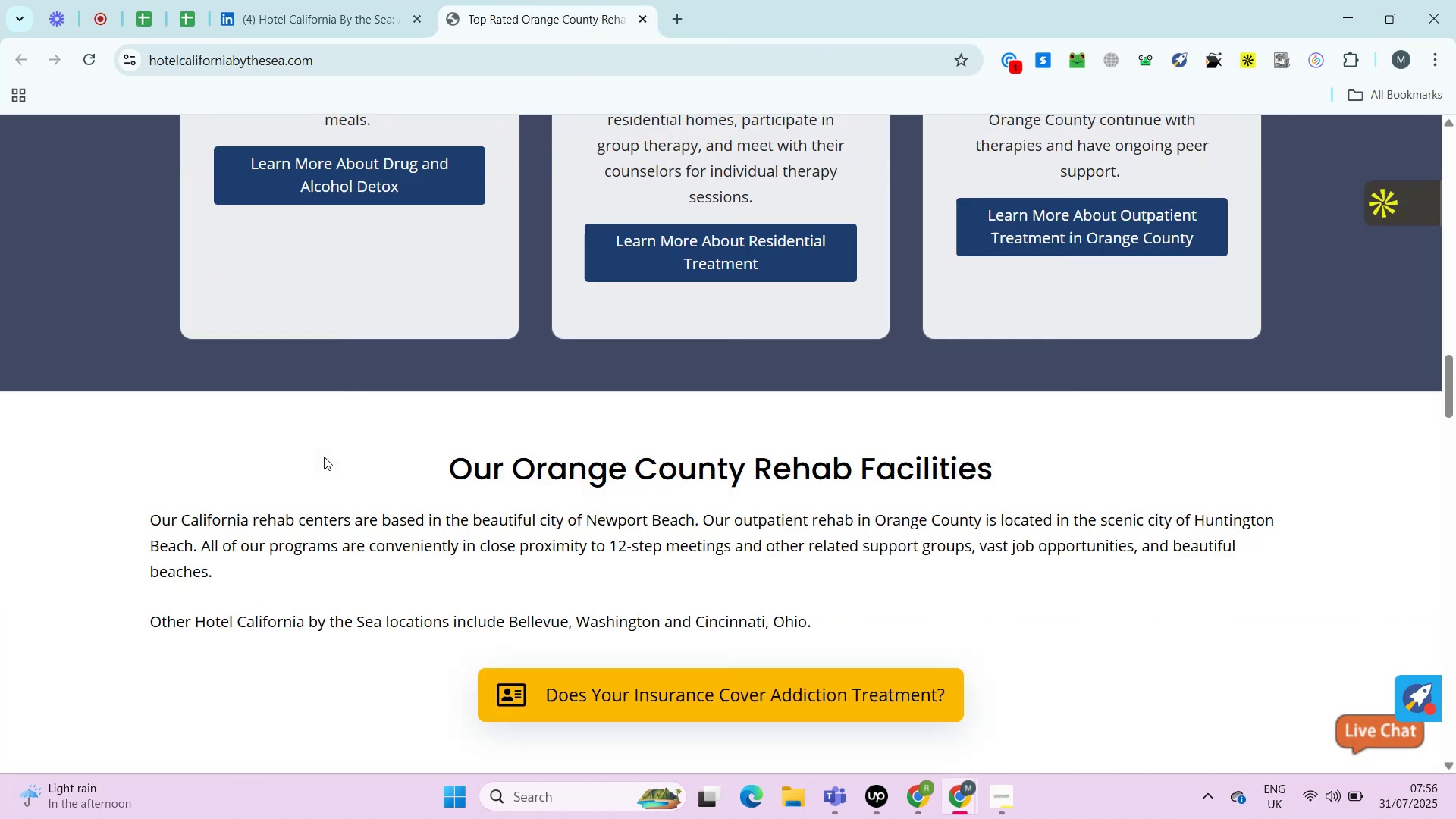 
left_click([358, 0])
 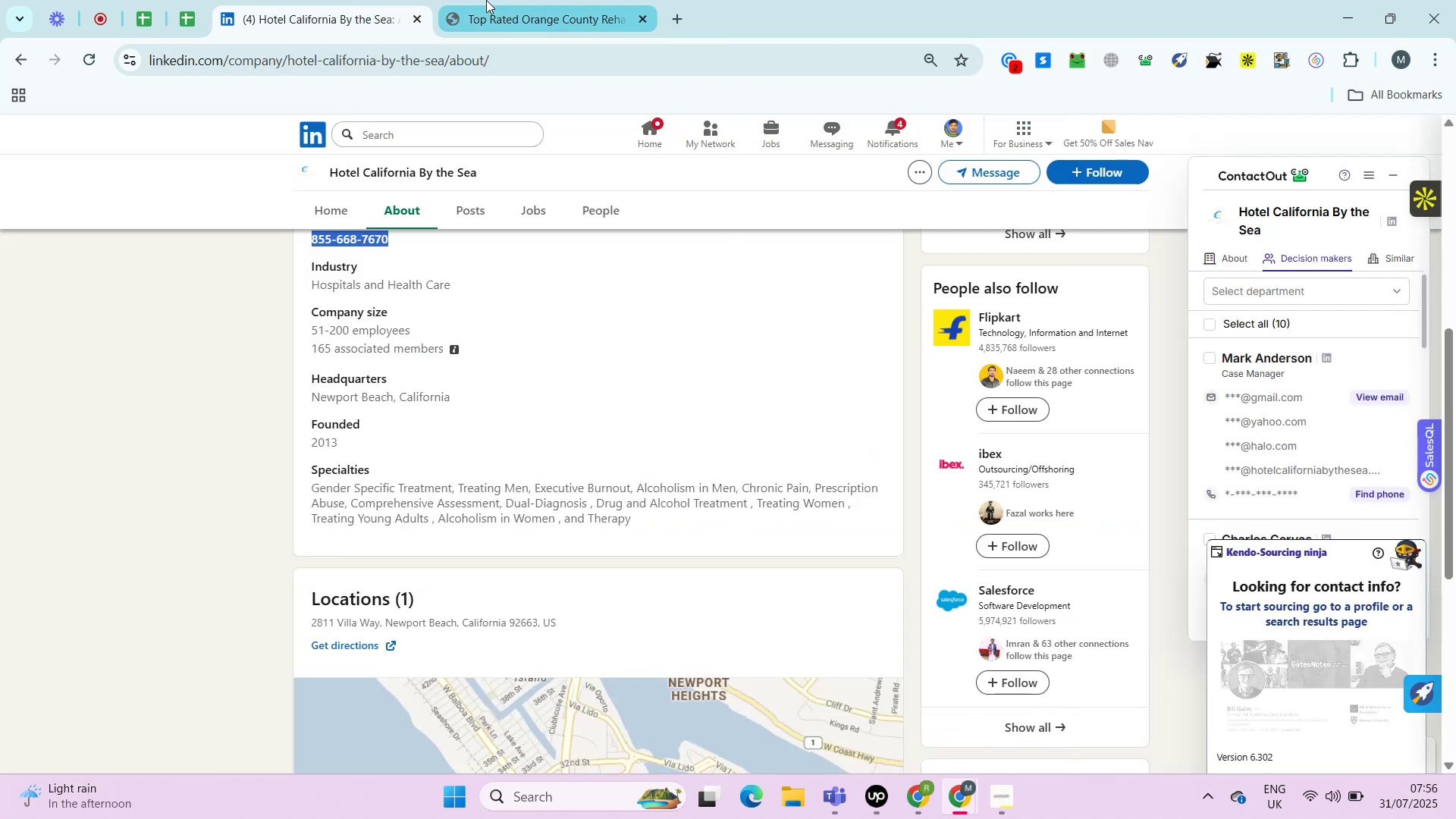 
left_click([486, 0])
 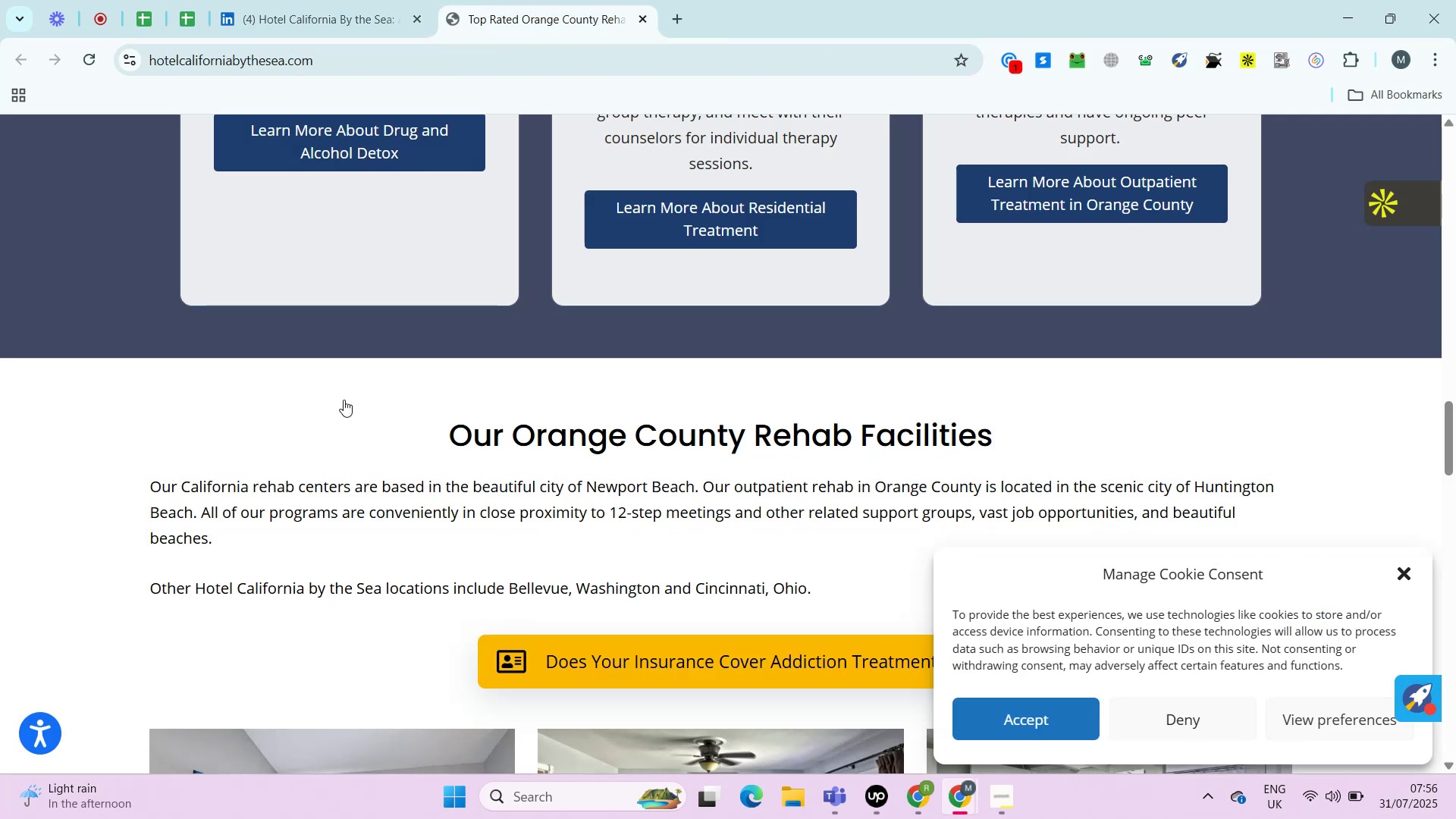 
key(Control+F)
 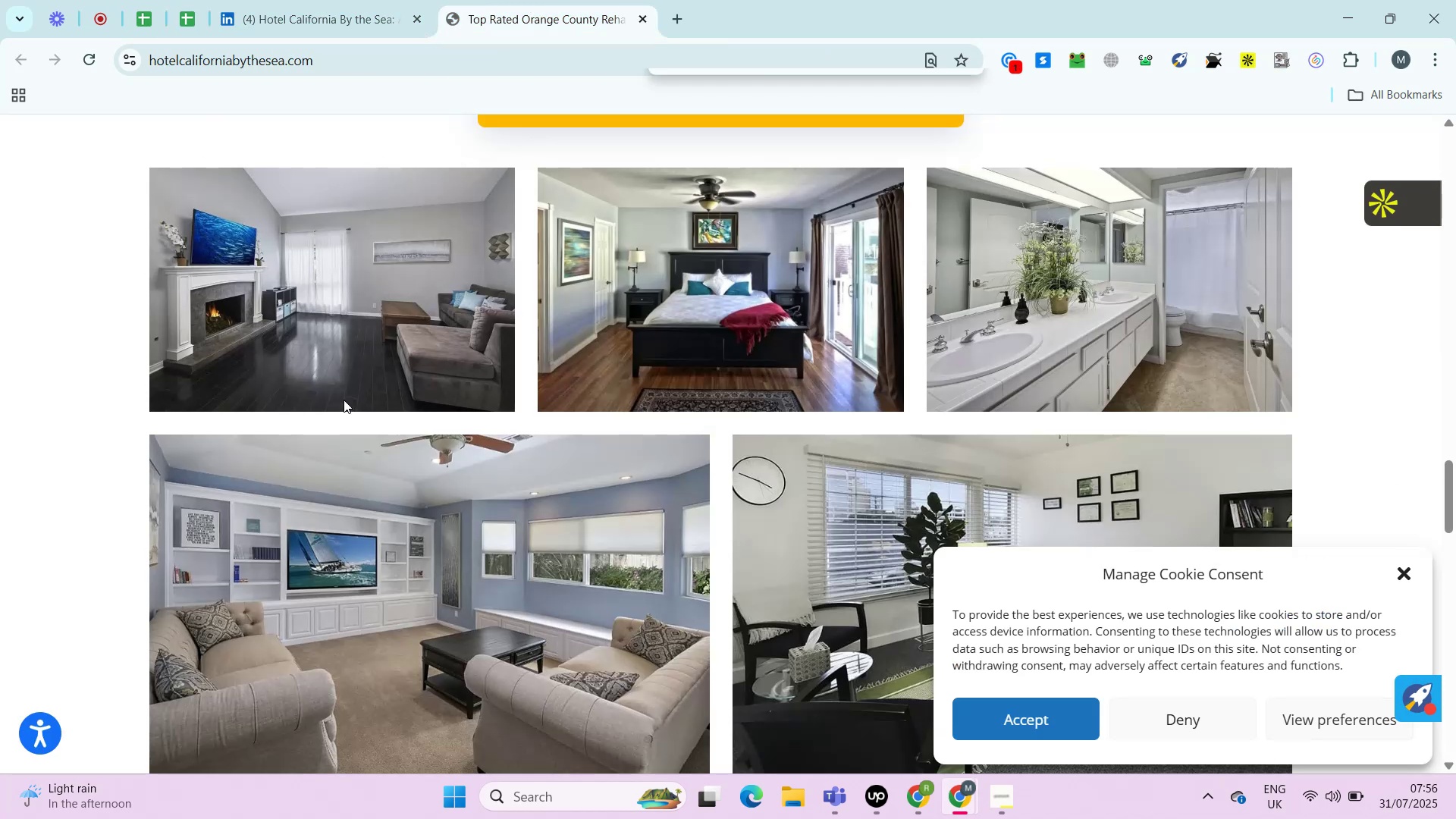 
key(Control+V)
 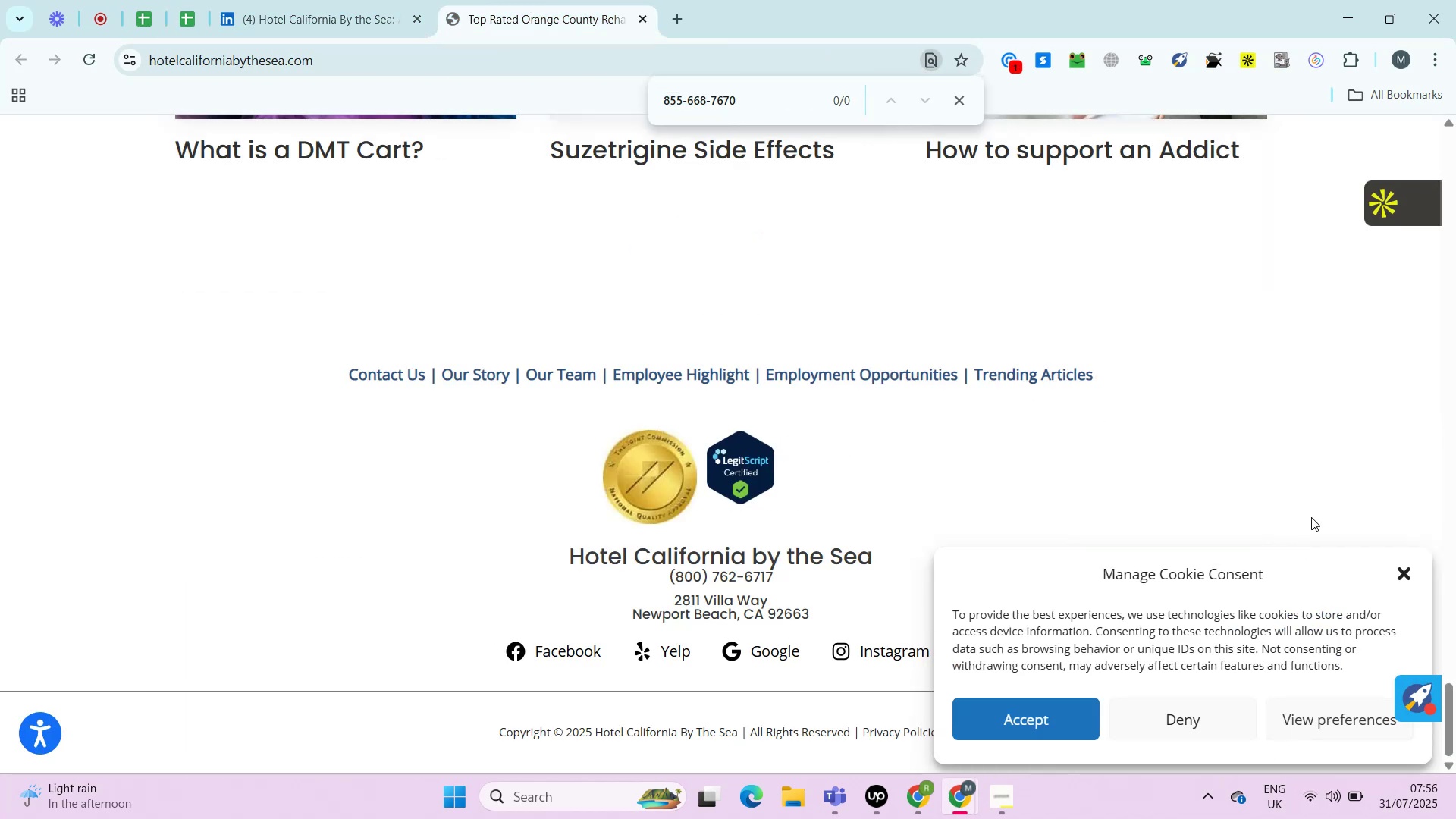 
left_click([1396, 577])
 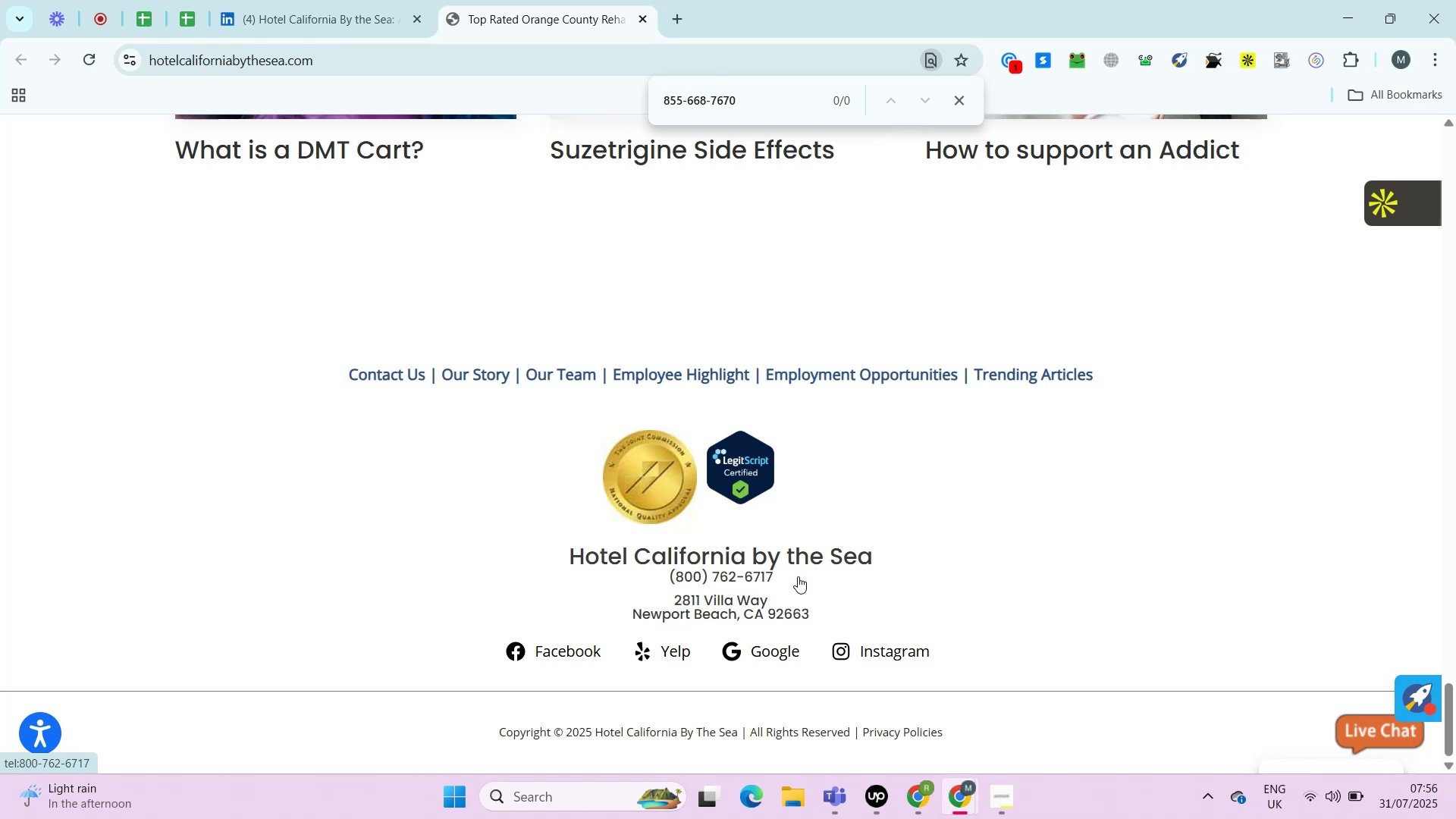 
left_click_drag(start_coordinate=[780, 569], to_coordinate=[633, 578])
 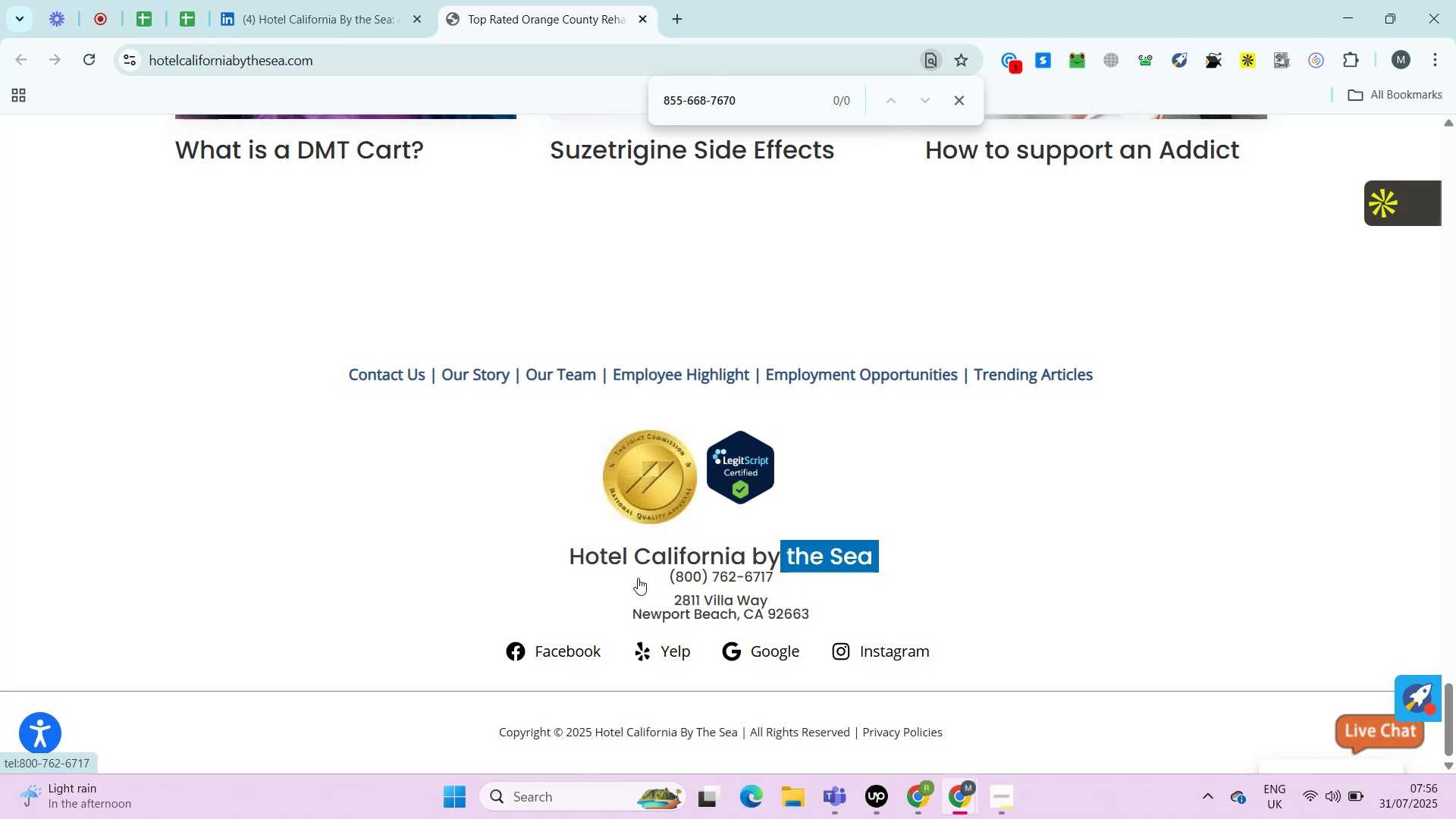 
left_click([638, 578])
 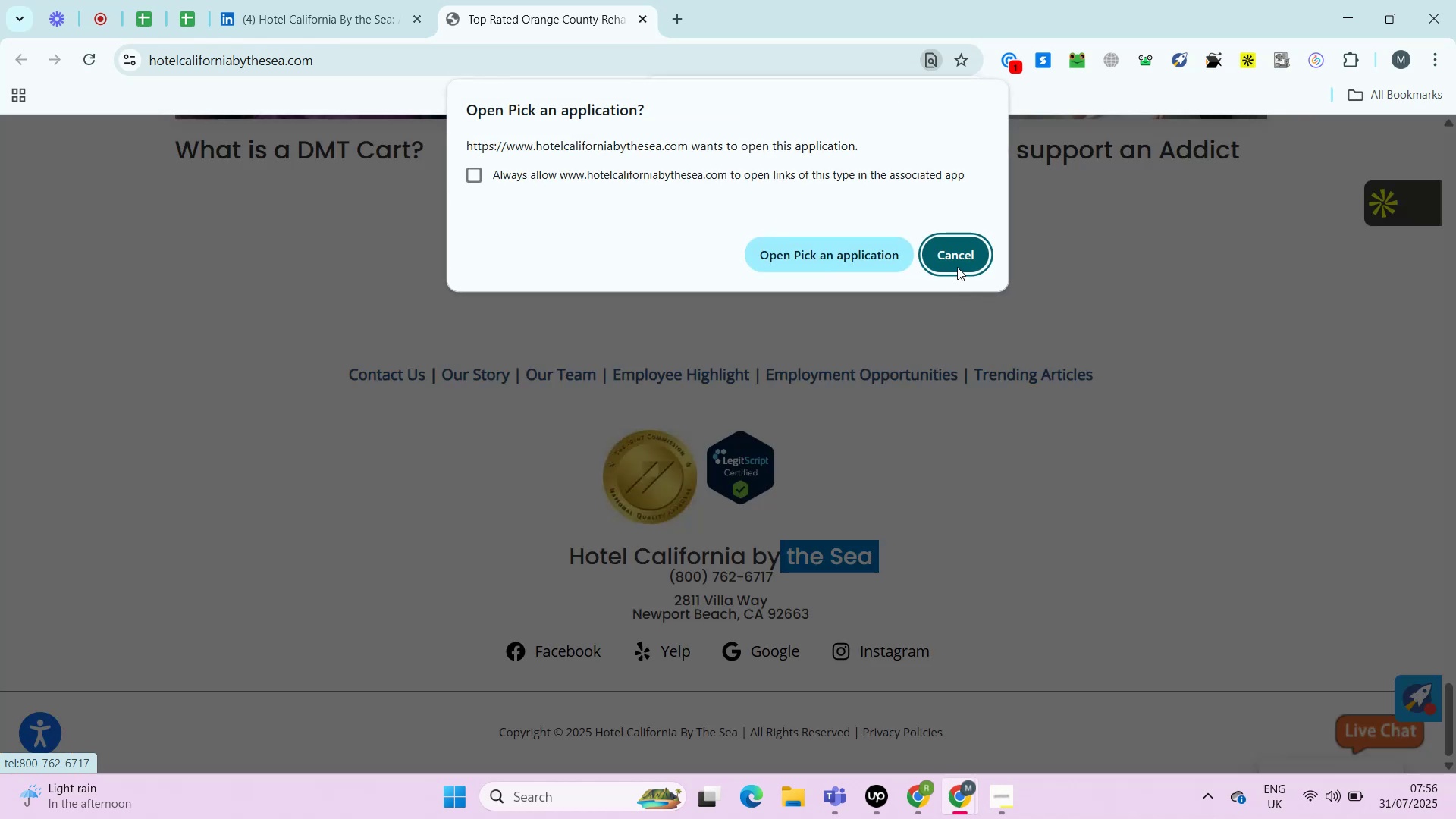 
left_click([963, 246])
 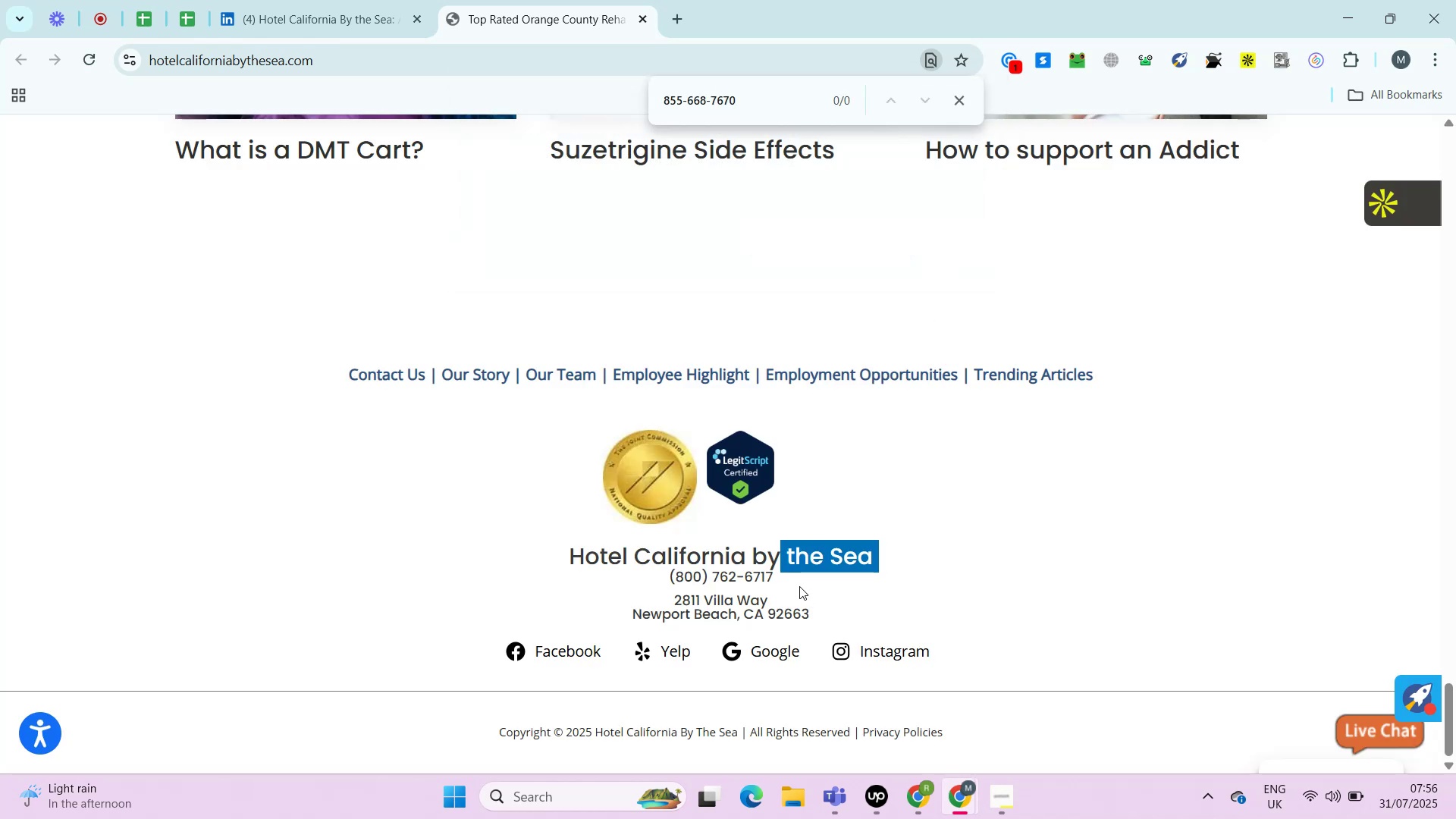 
left_click([798, 584])
 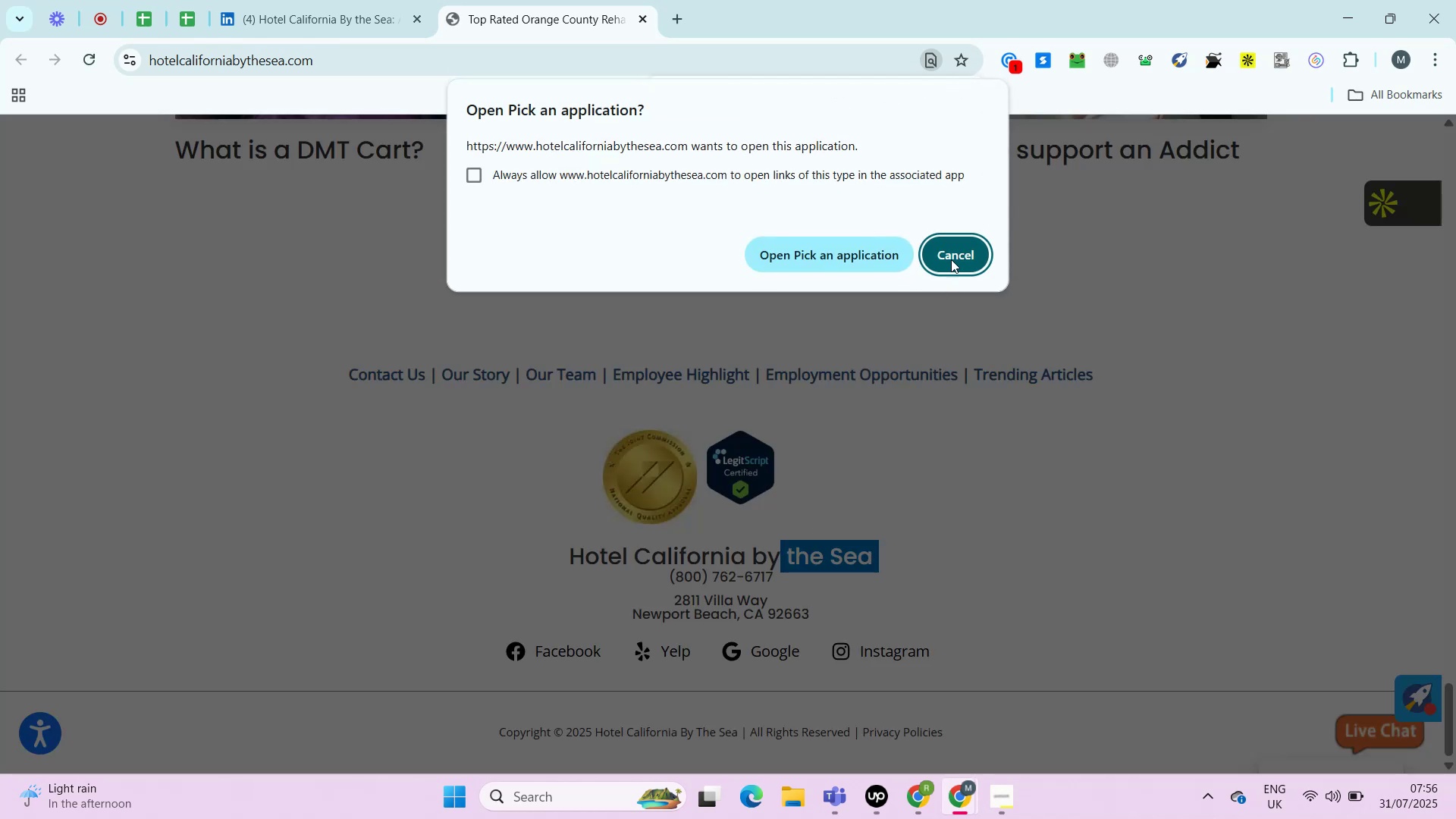 
left_click([952, 257])
 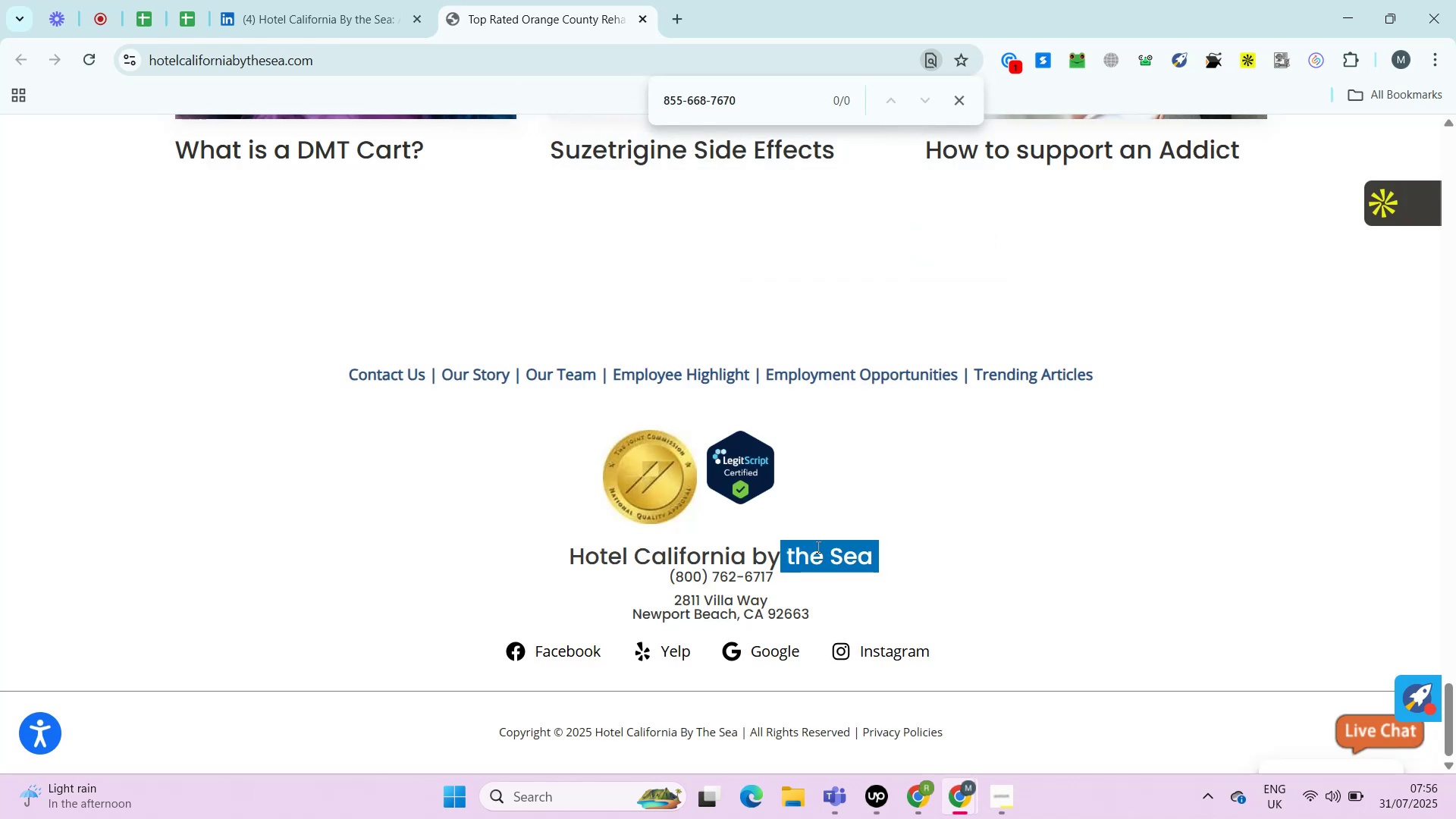 
left_click_drag(start_coordinate=[795, 574], to_coordinate=[748, 573])
 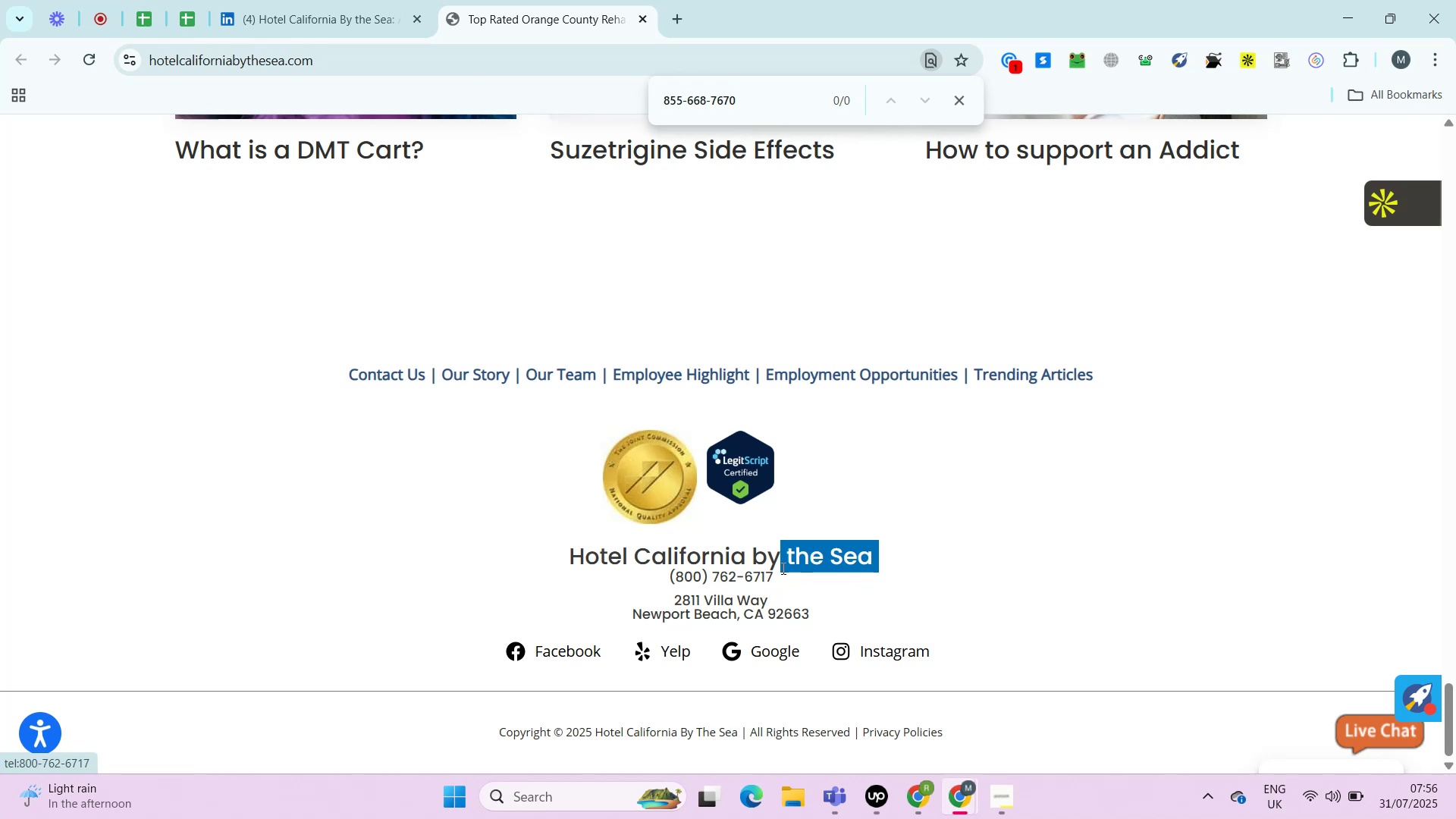 
left_click_drag(start_coordinate=[786, 571], to_coordinate=[682, 582])
 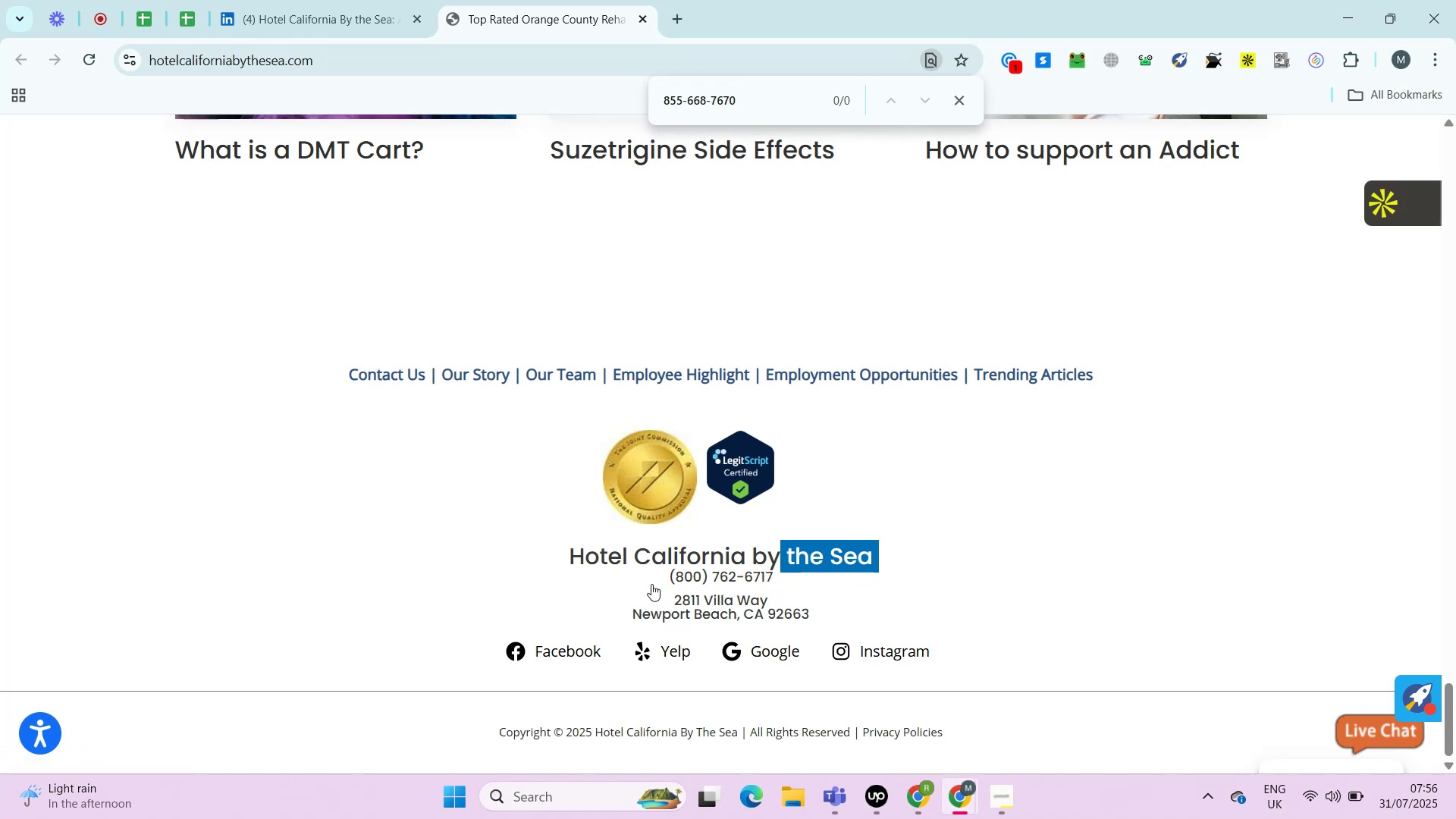 
left_click_drag(start_coordinate=[645, 579], to_coordinate=[659, 575])
 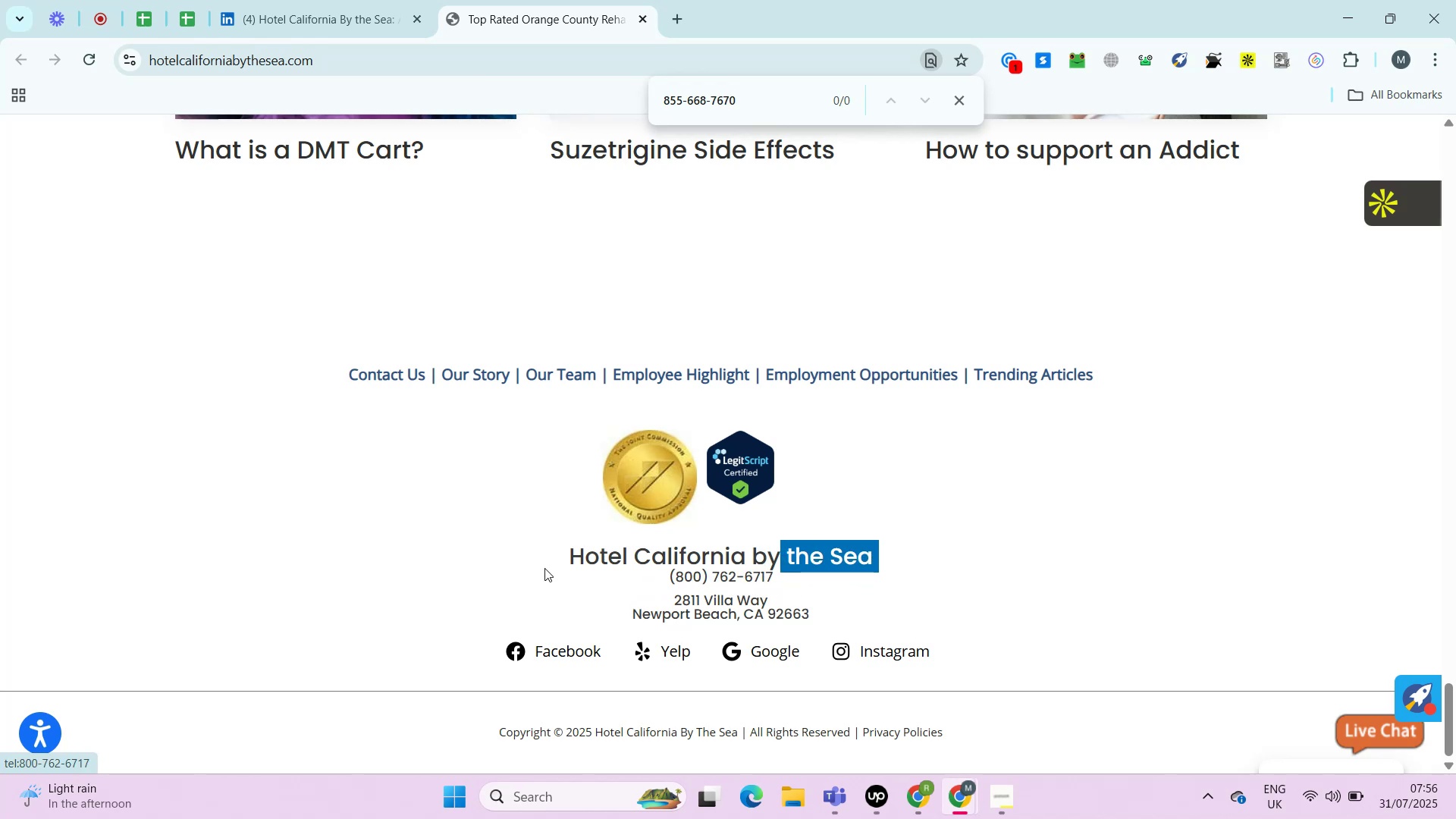 
left_click_drag(start_coordinate=[548, 566], to_coordinate=[777, 585])
 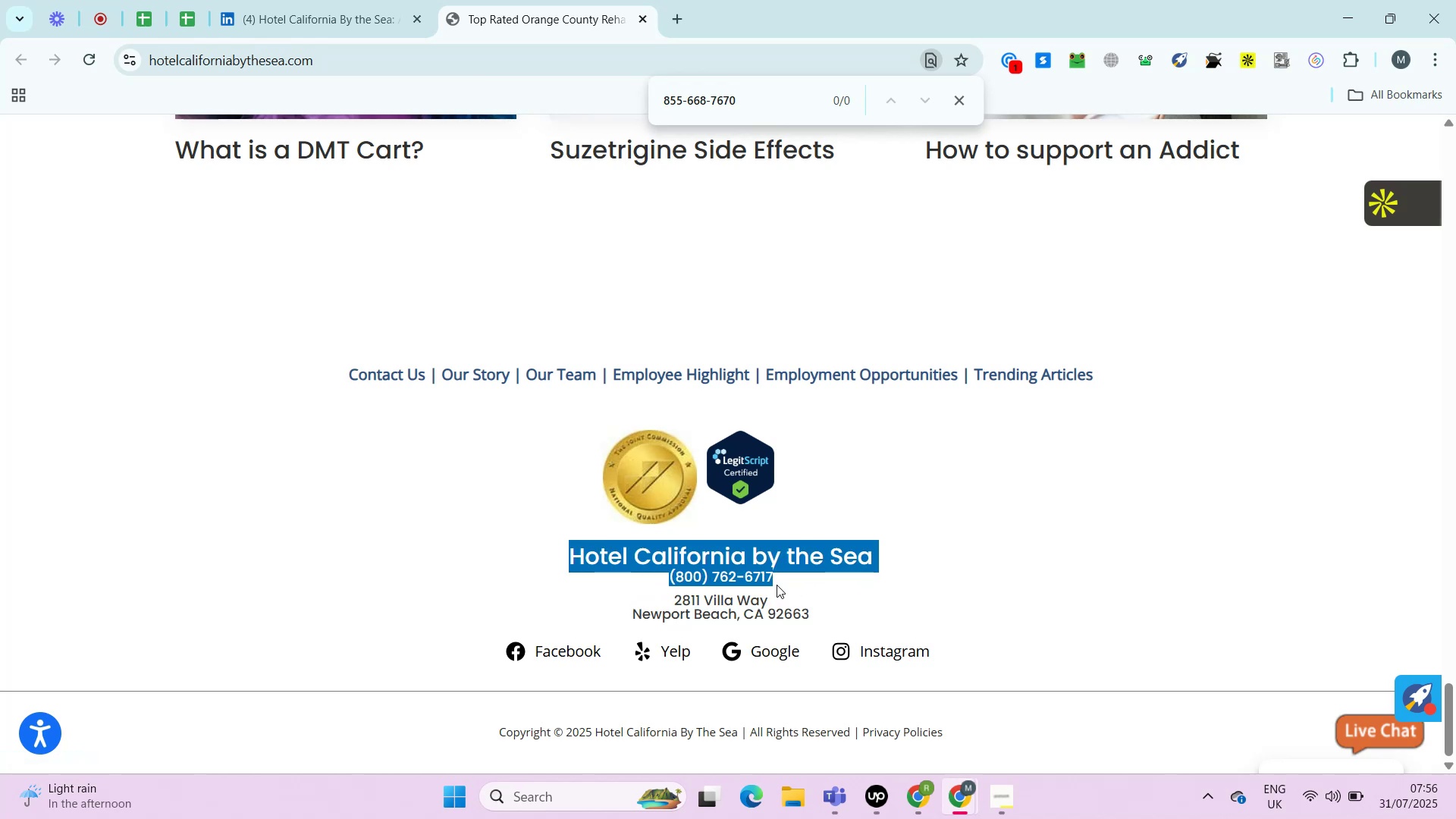 
key(Control+C)
 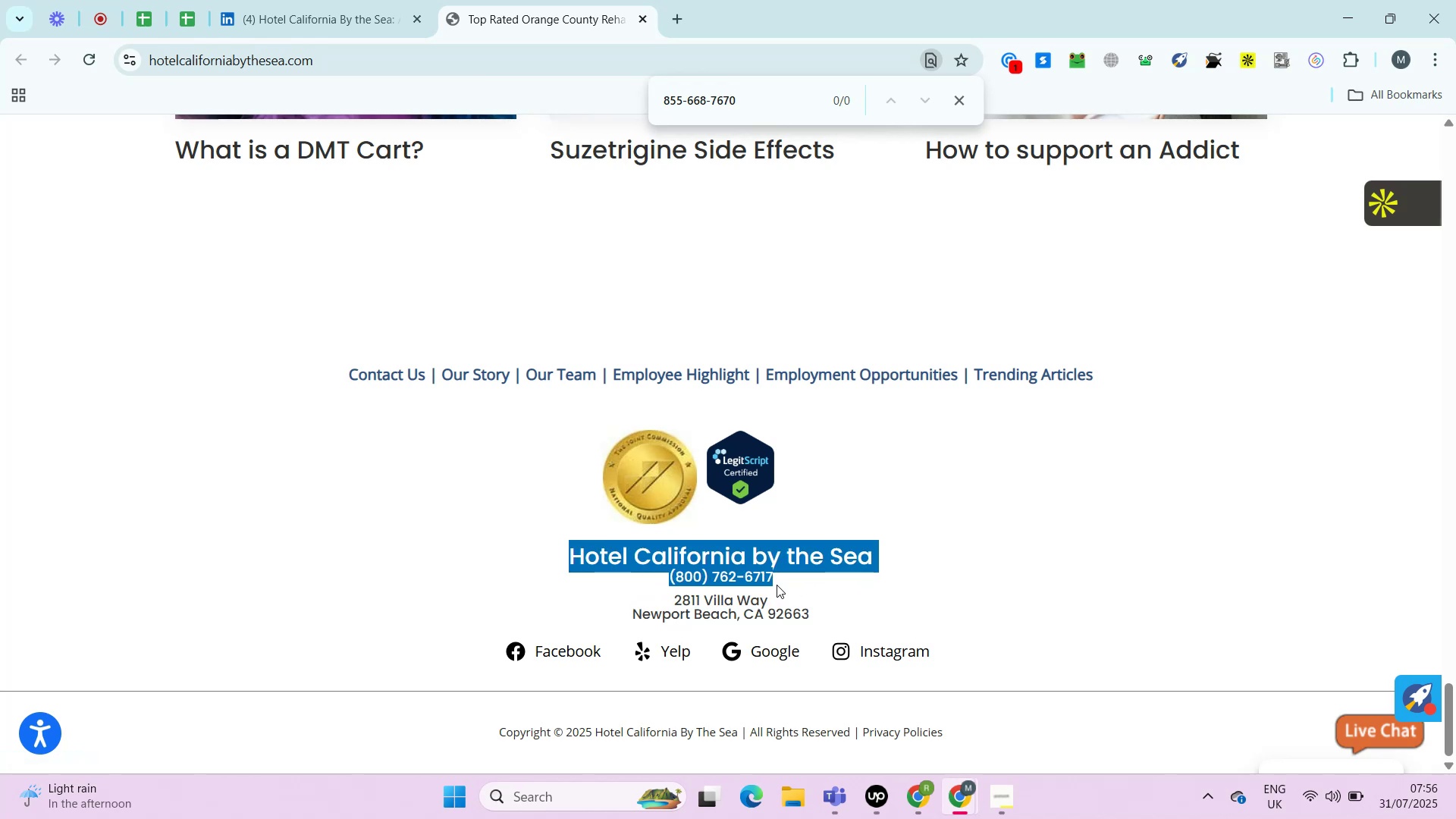 
key(Control+F)
 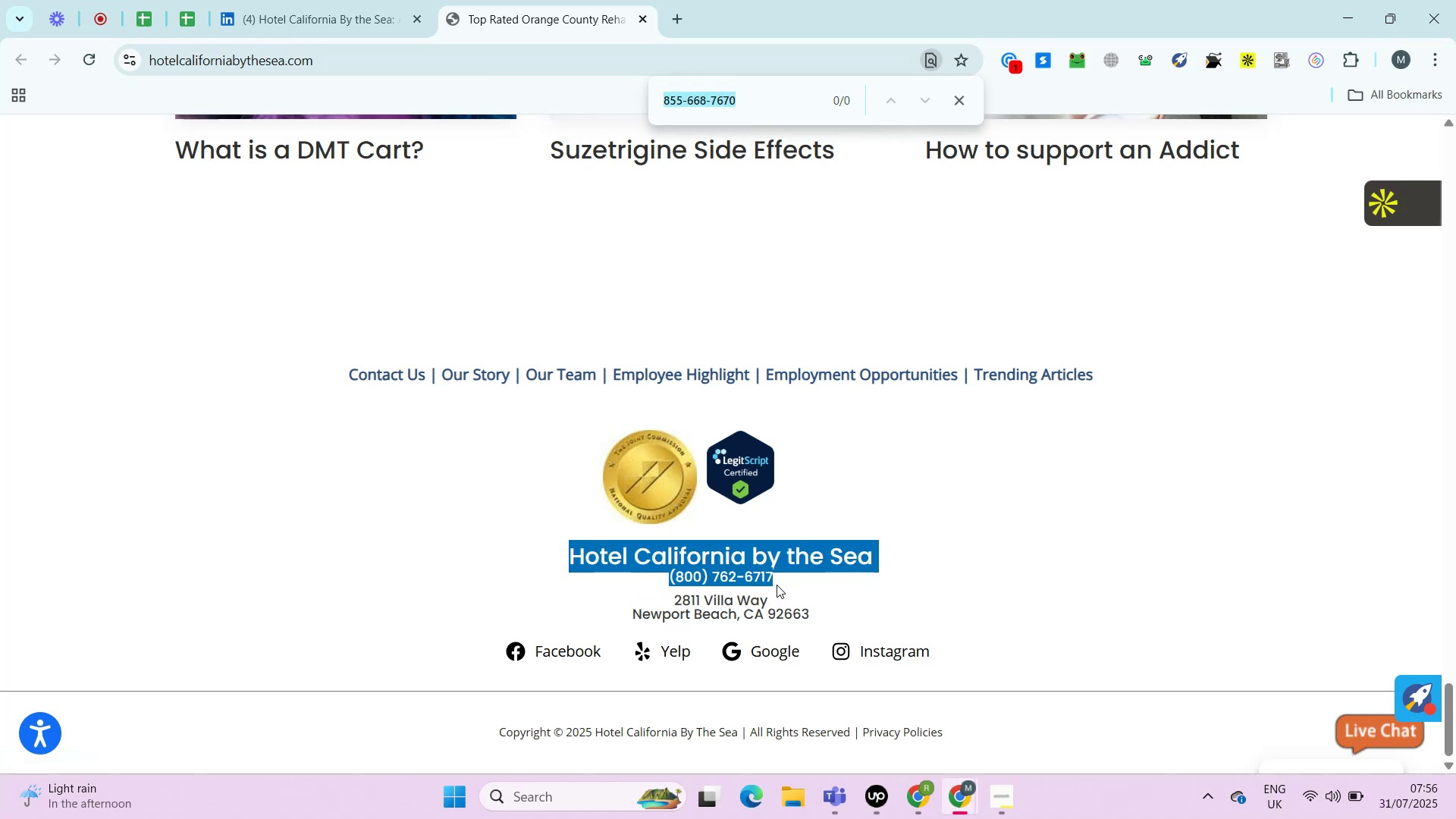 
key(Control+V)
 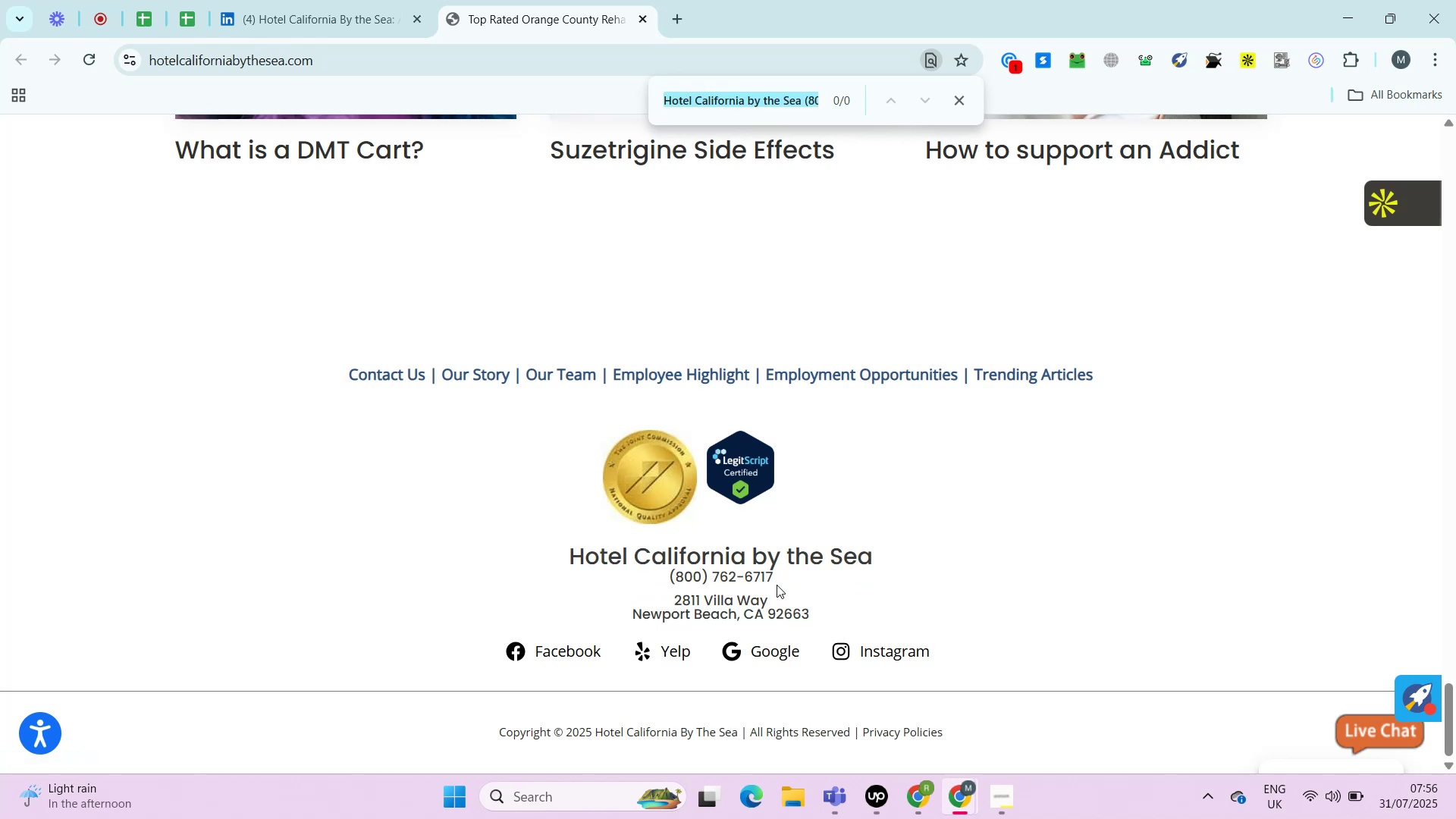 
key(ArrowRight)
 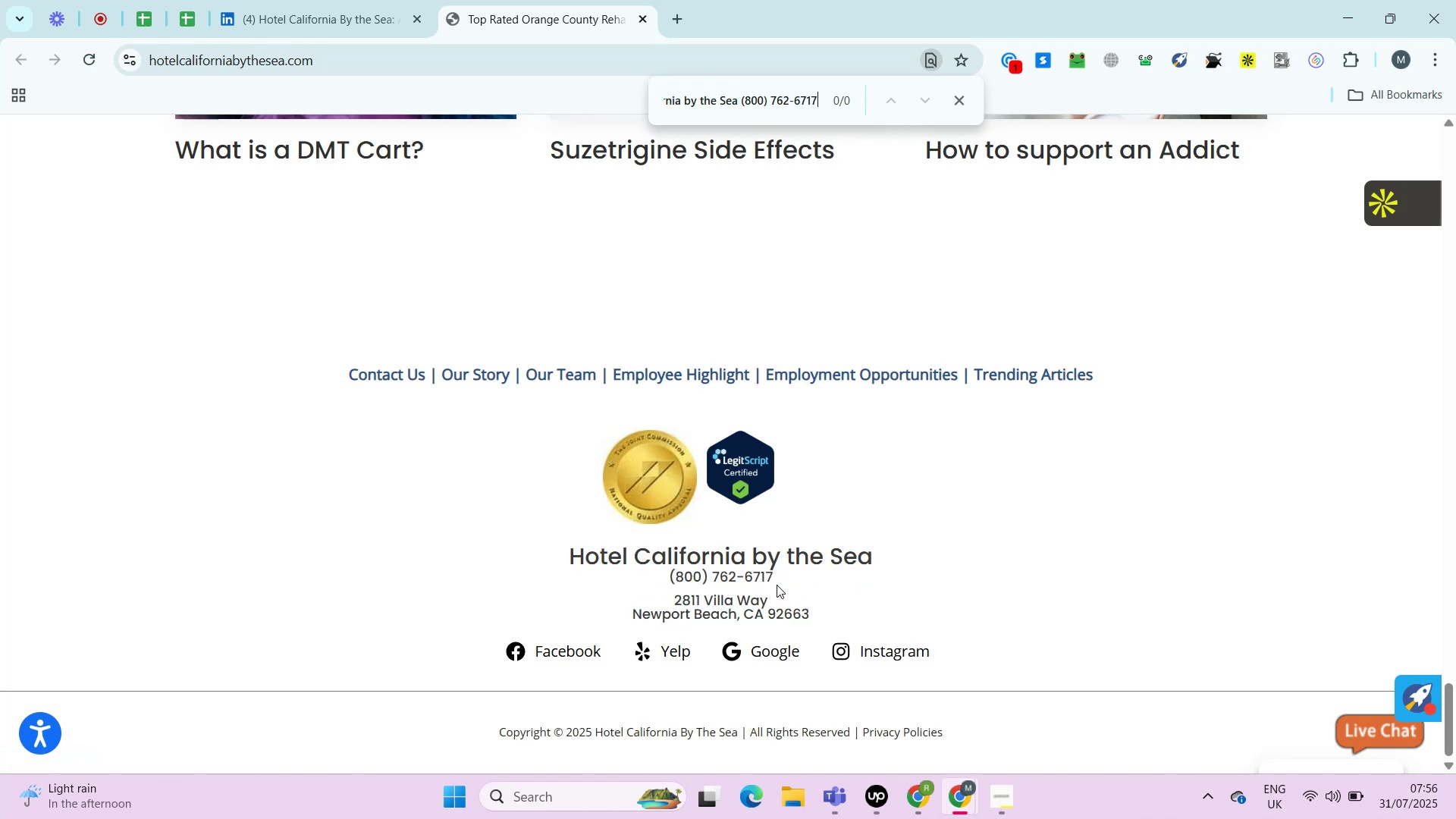 
key(Control+Shift+ArrowLeft)
 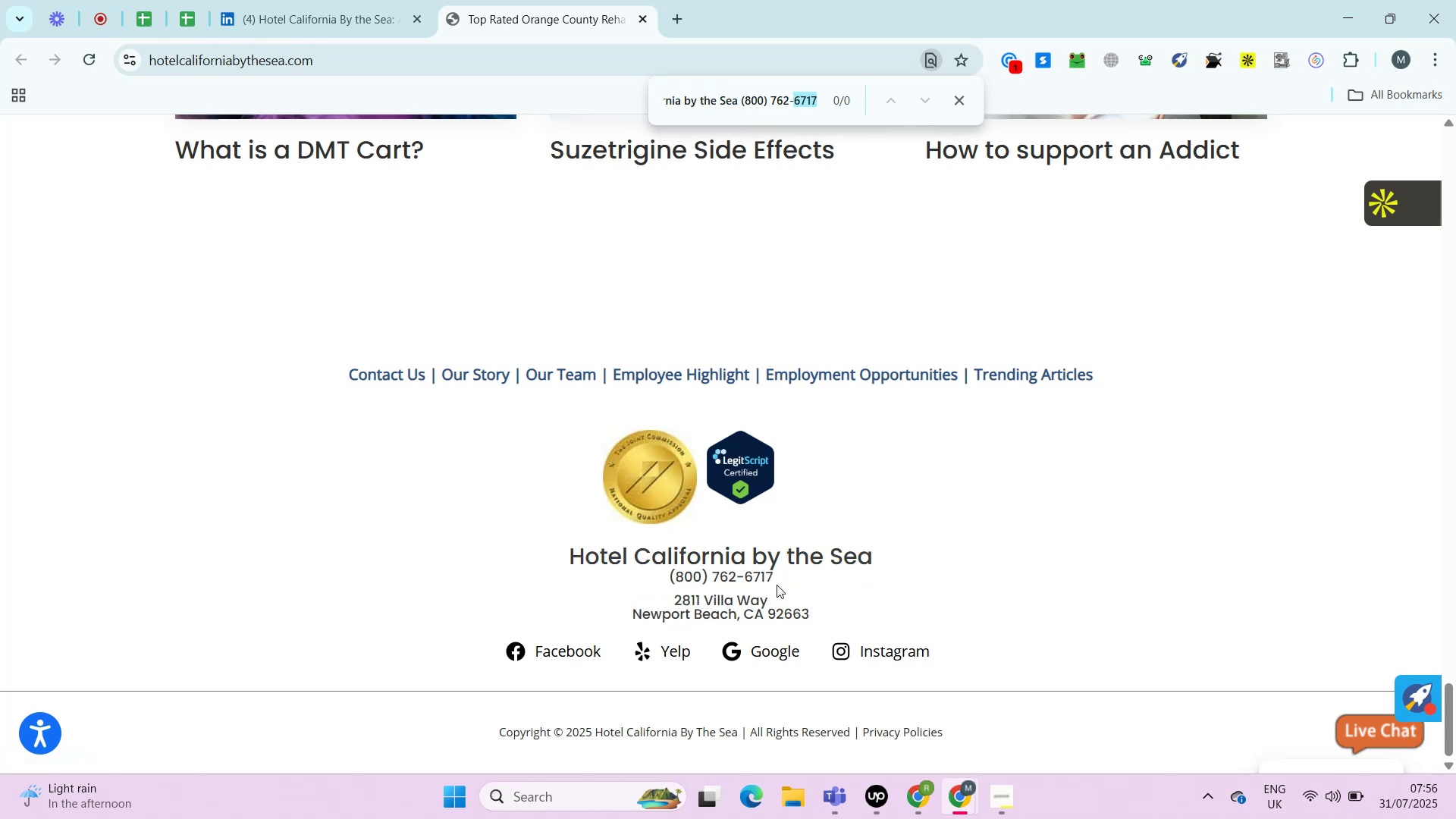 
key(Control+Shift+ArrowLeft)
 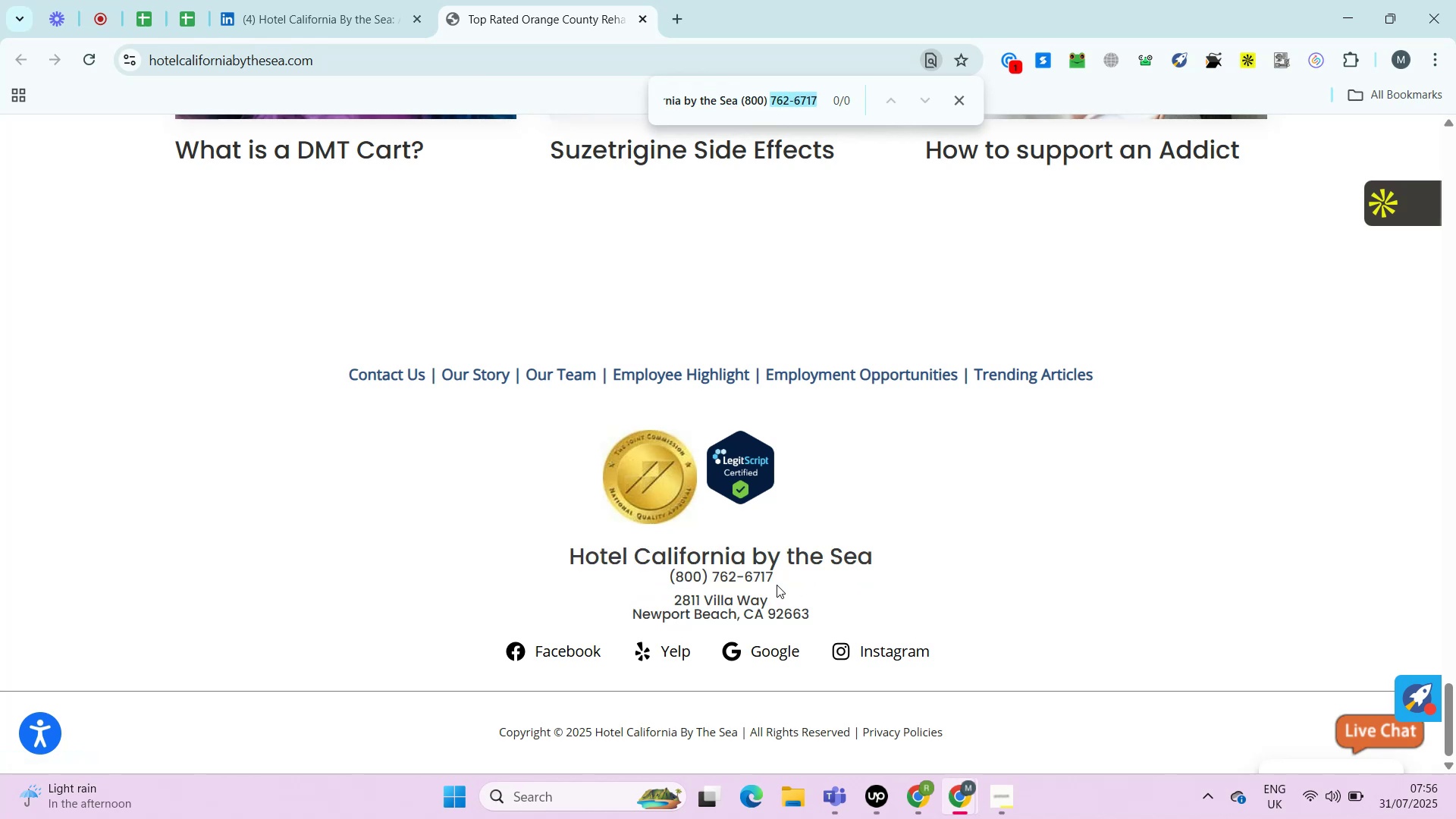 
key(Control+Shift+ArrowLeft)
 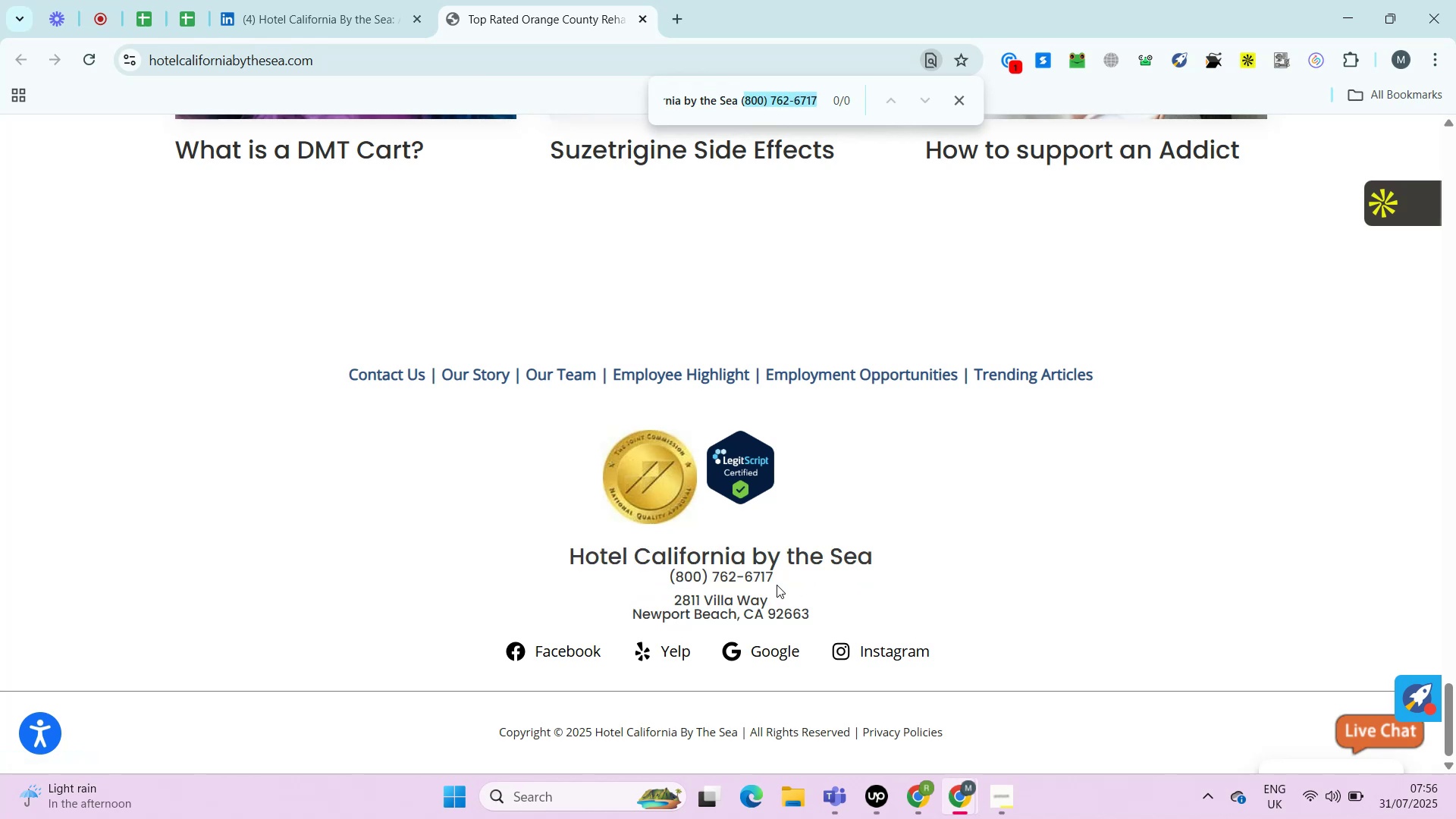 
key(Control+Shift+ShiftLeft)
 